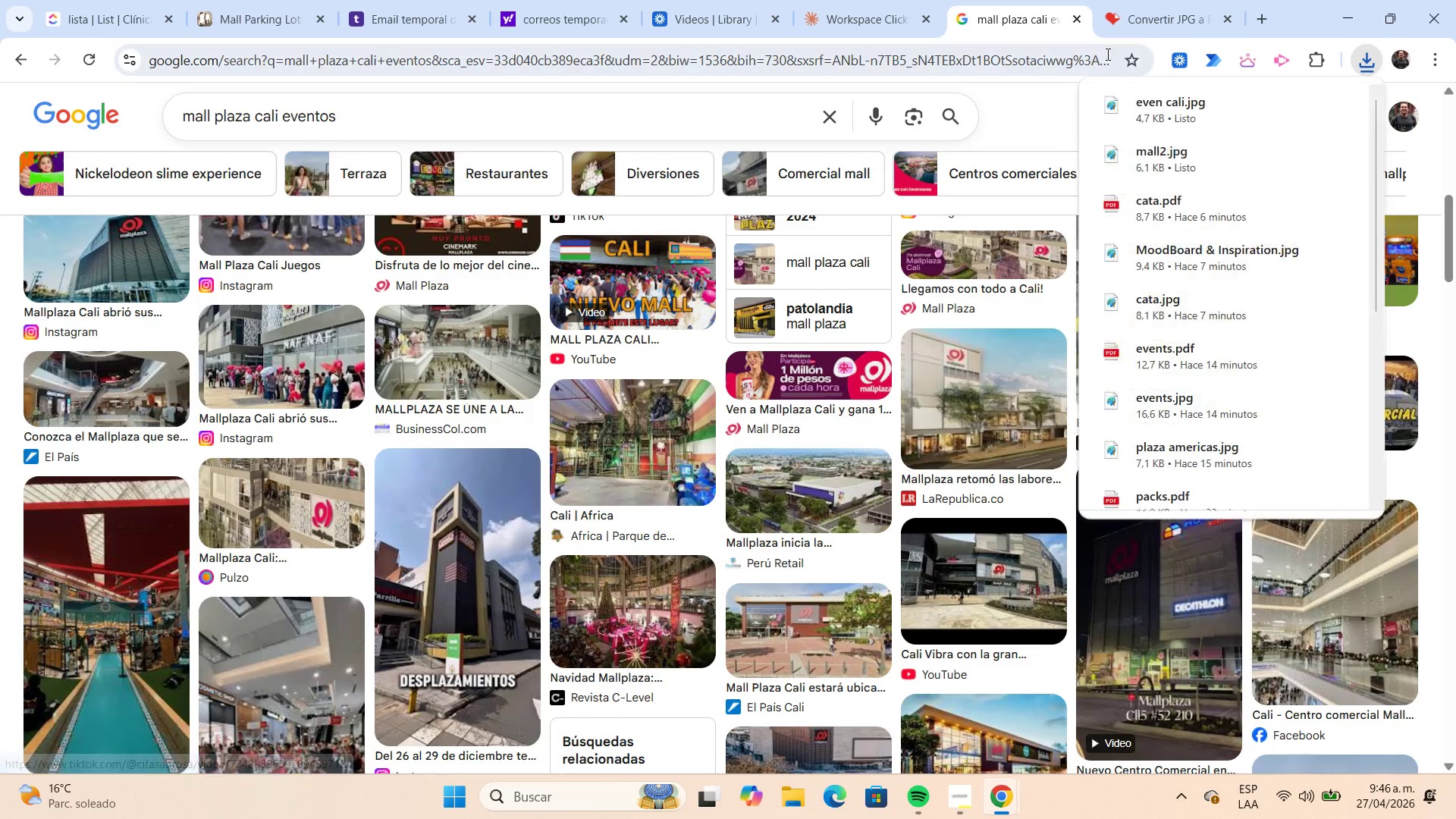 
left_click([1139, 33])
 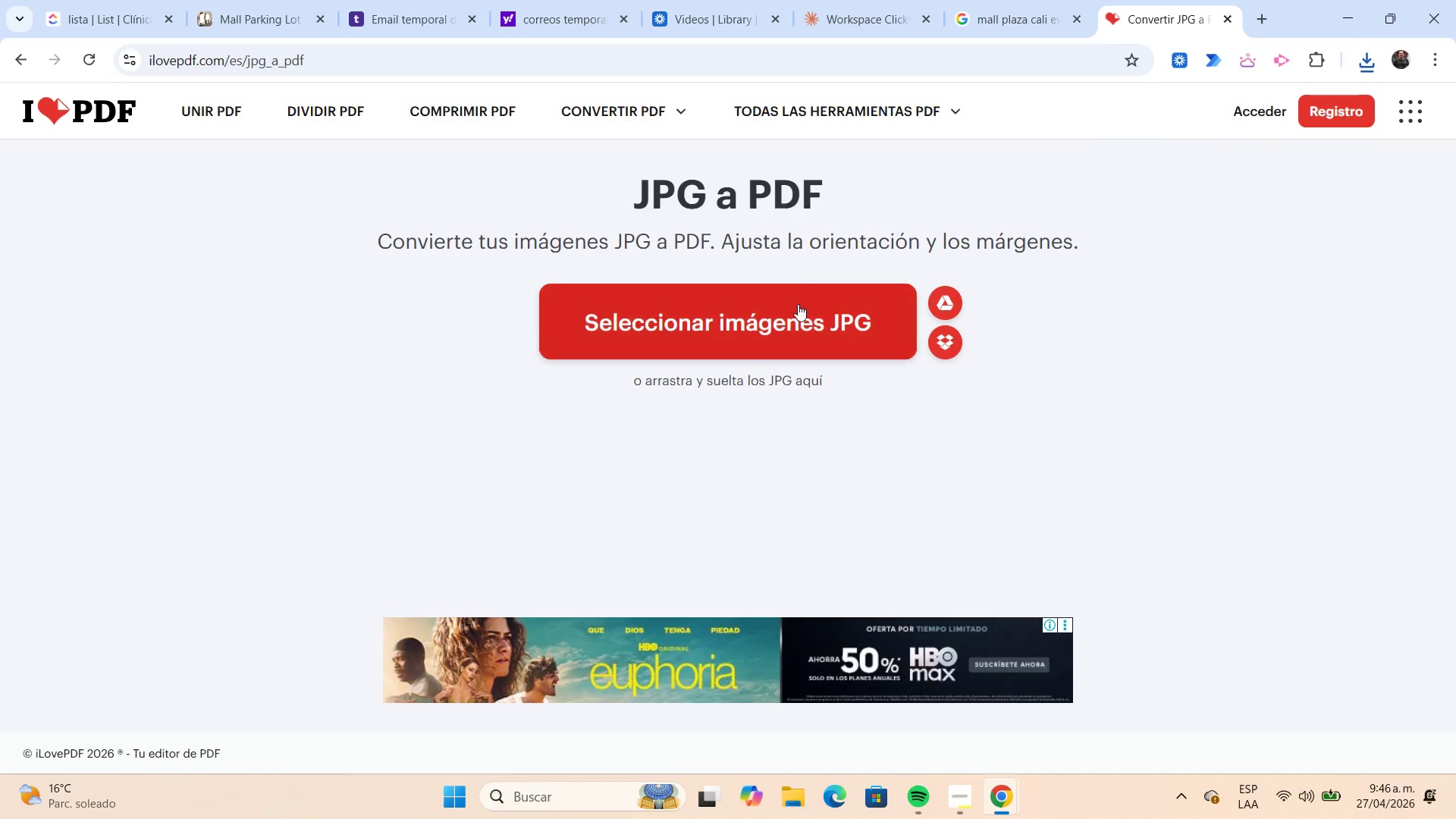 
left_click([798, 304])
 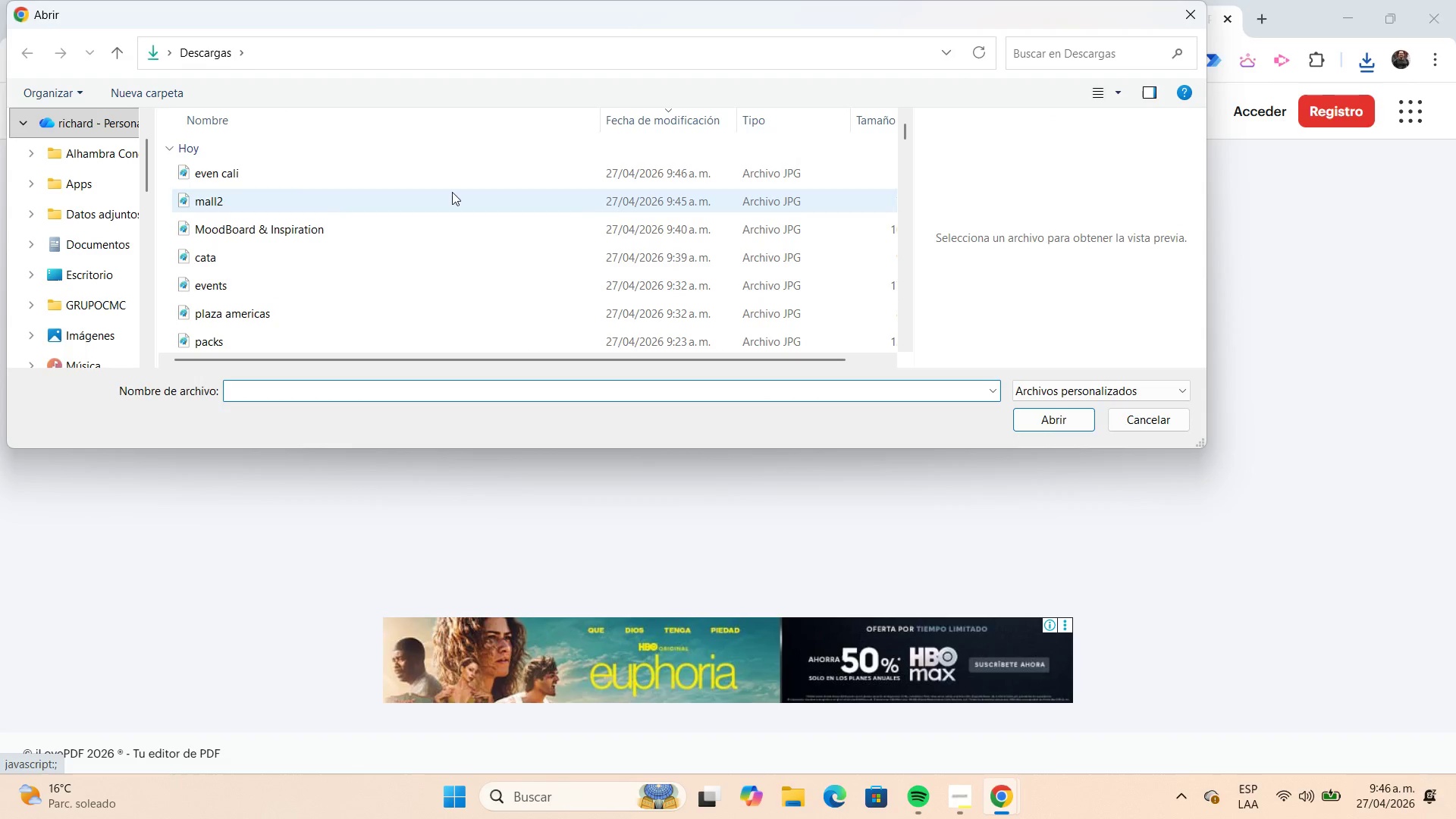 
left_click([444, 181])
 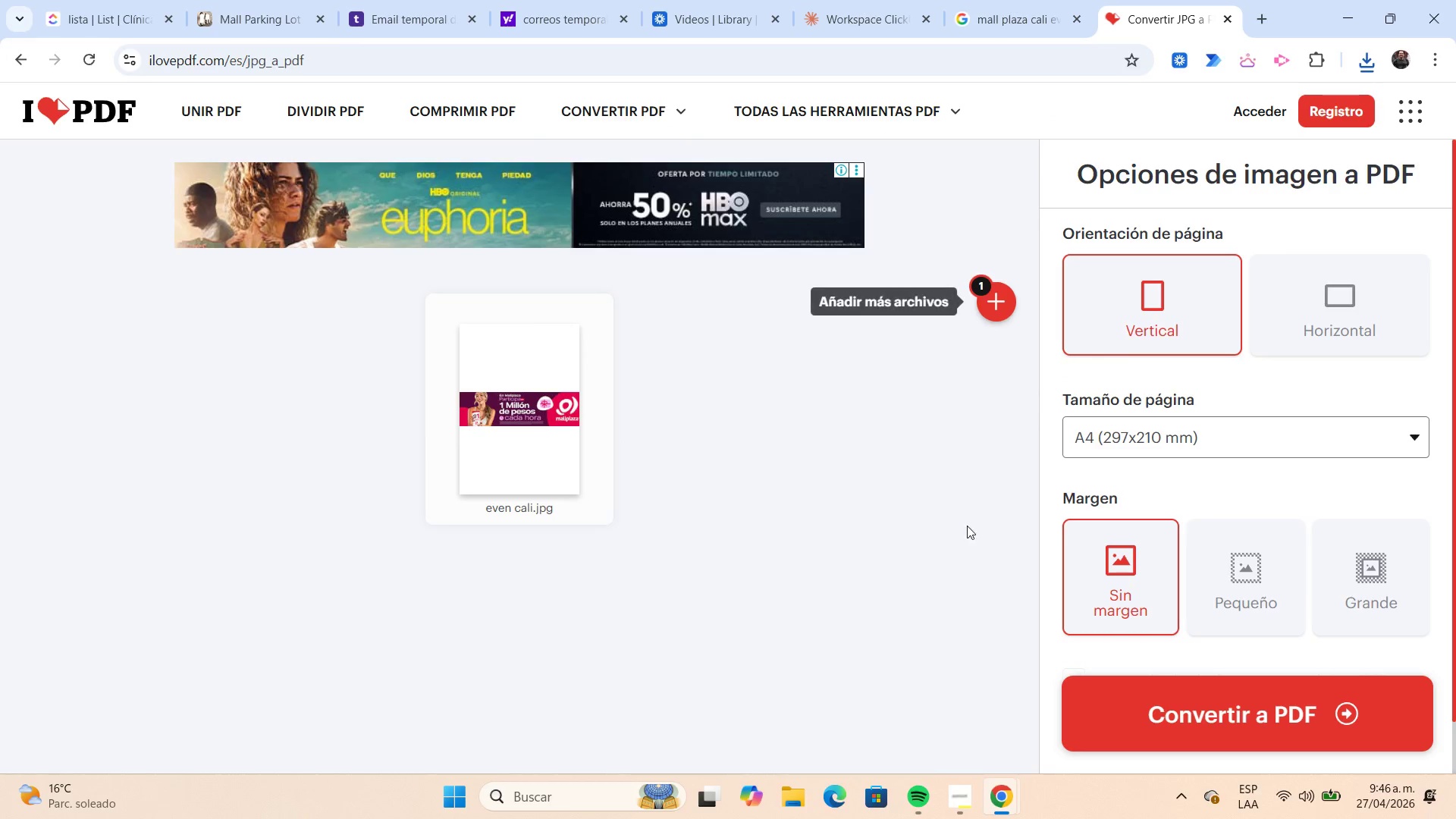 
left_click([1091, 683])
 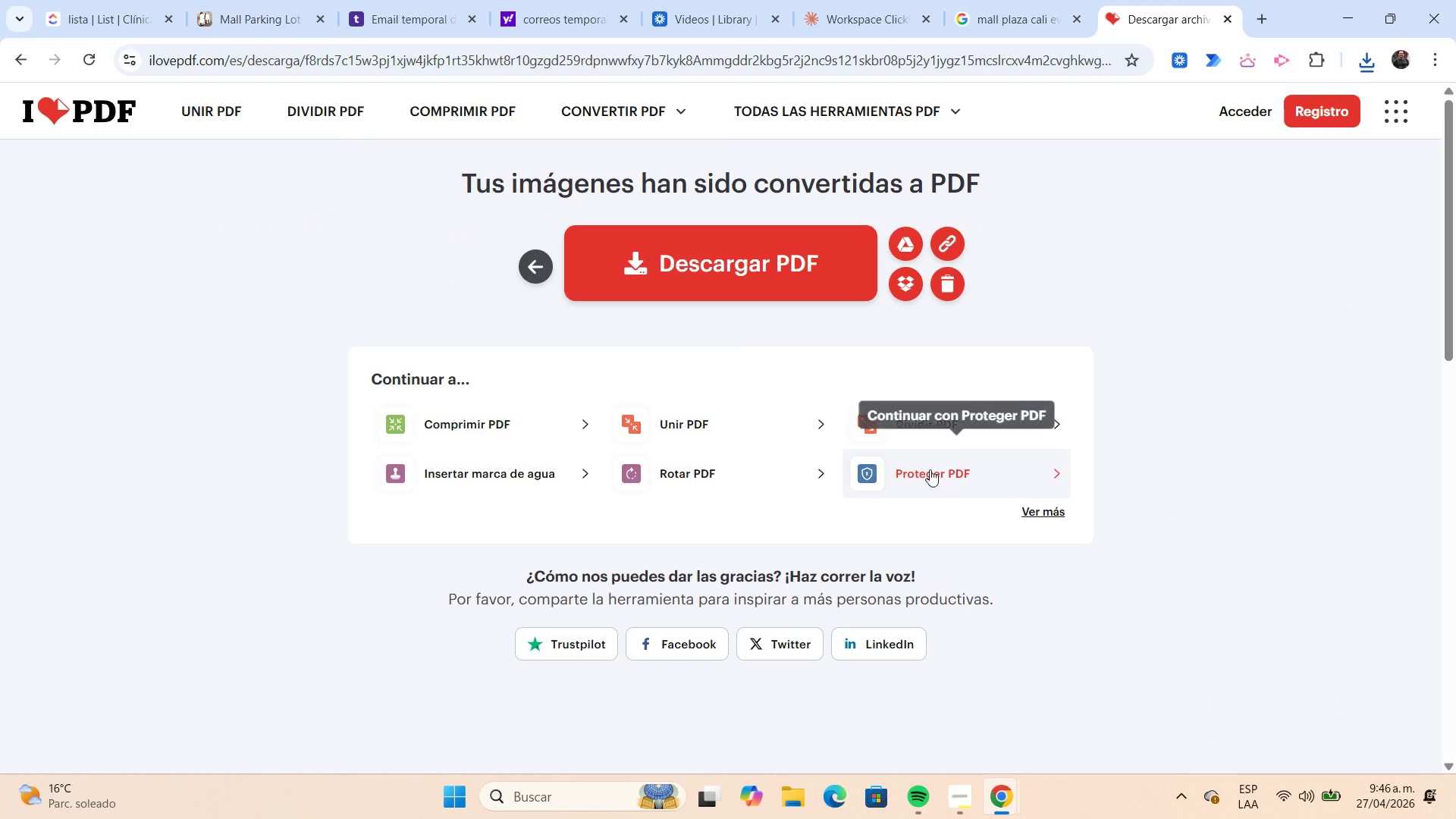 
left_click([698, 259])
 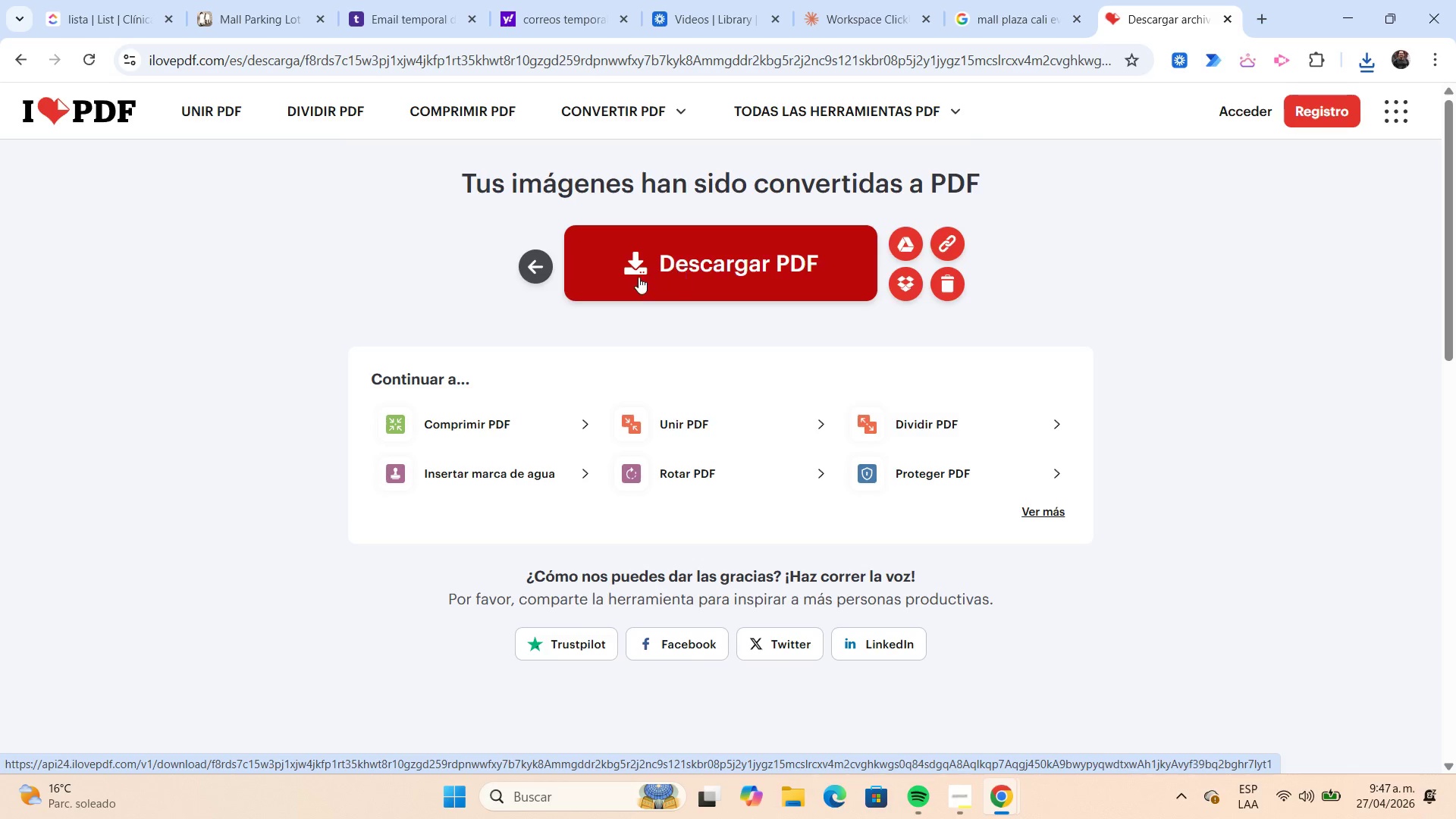 
left_click([535, 264])
 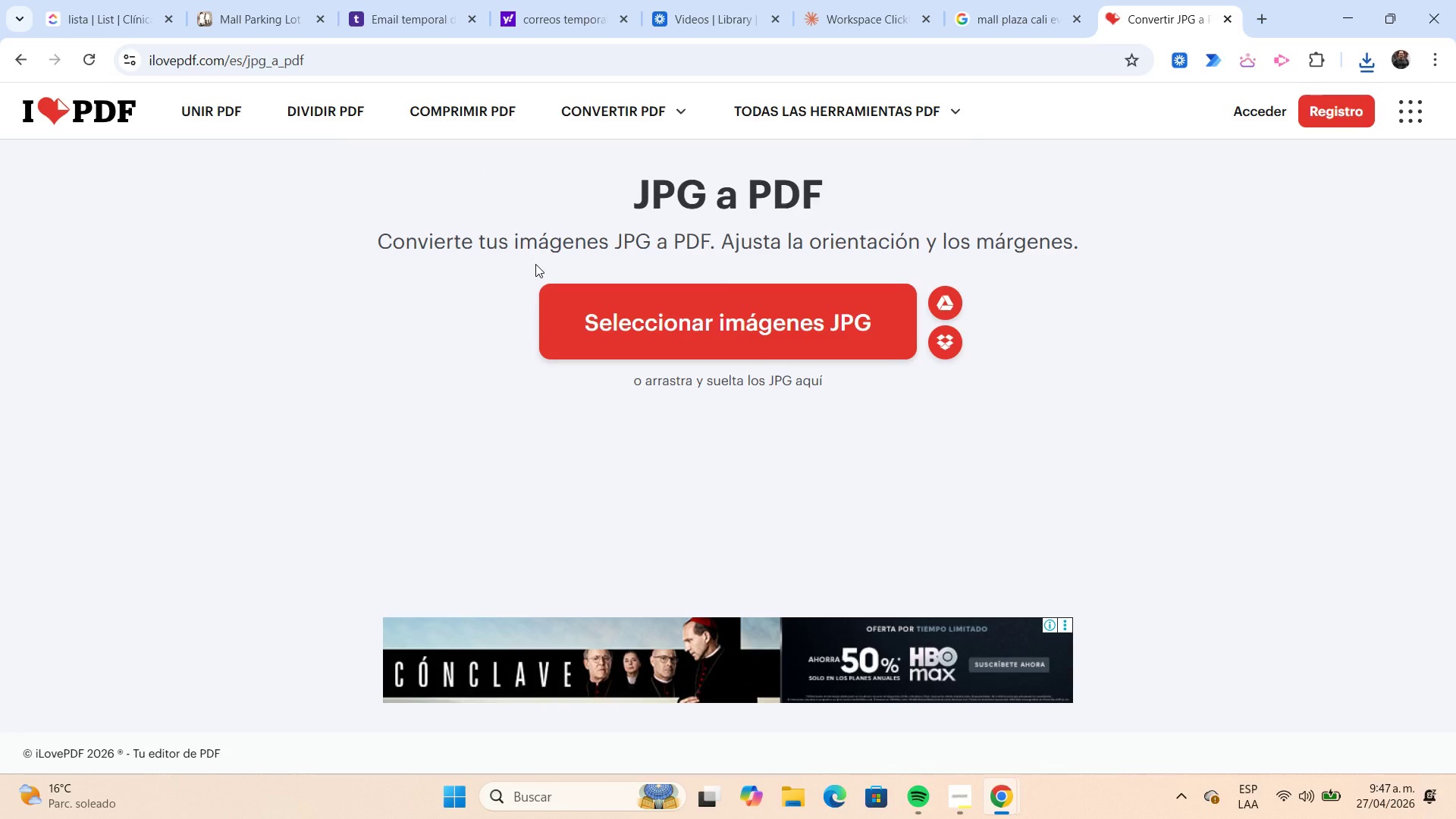 
wait(5.33)
 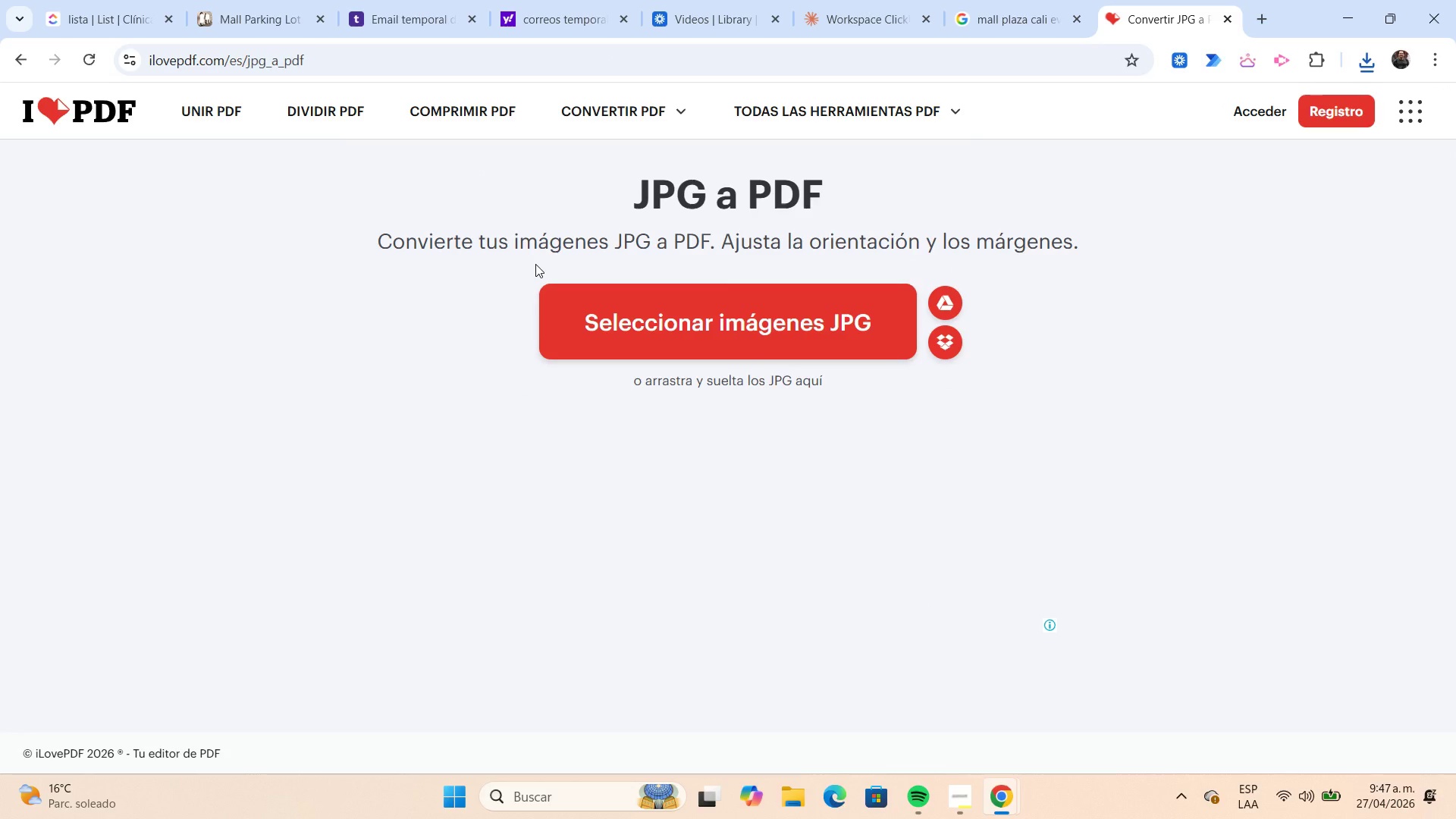 
left_click([257, 17])
 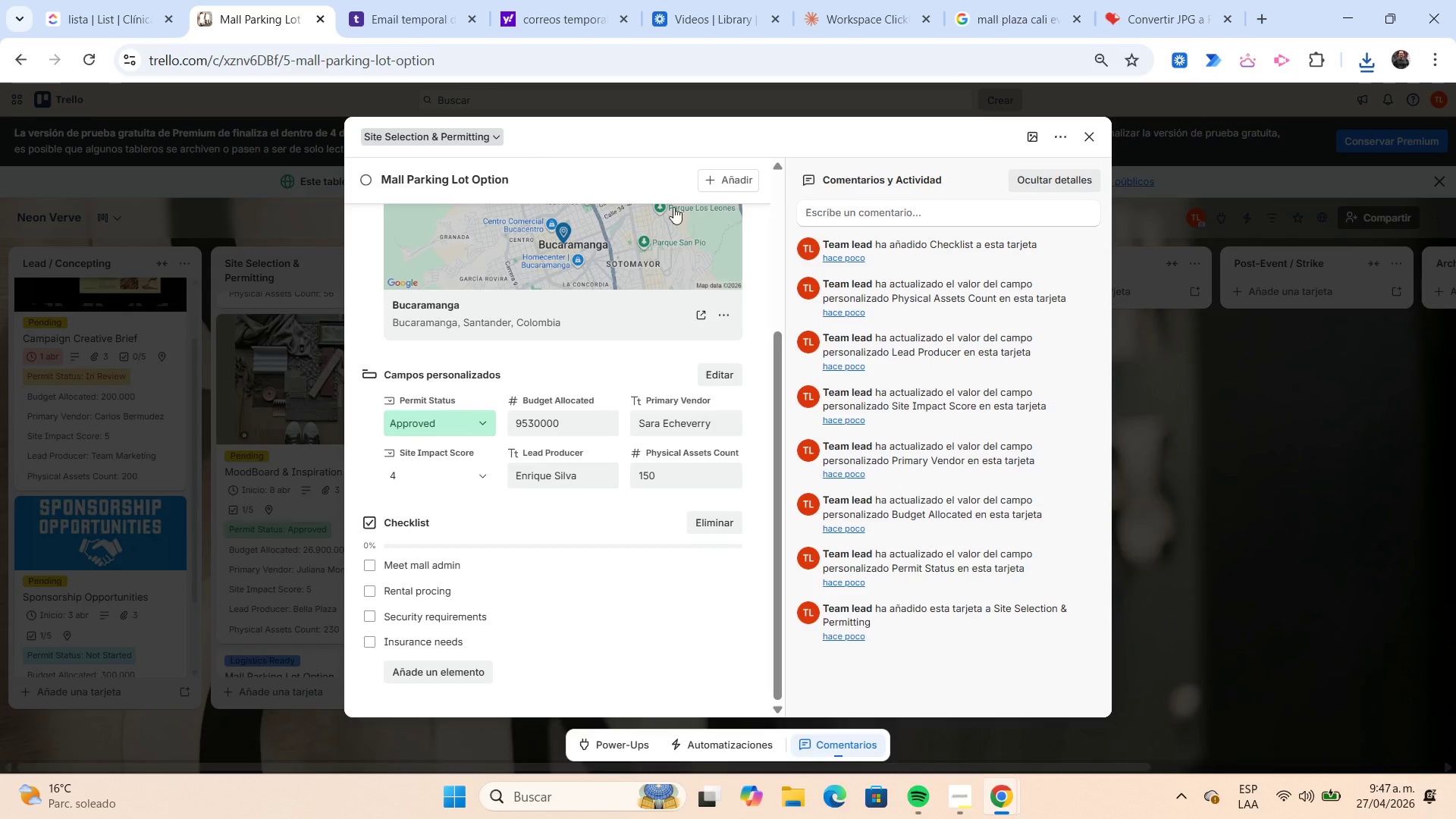 
scroll: coordinate [706, 216], scroll_direction: up, amount: 4.0
 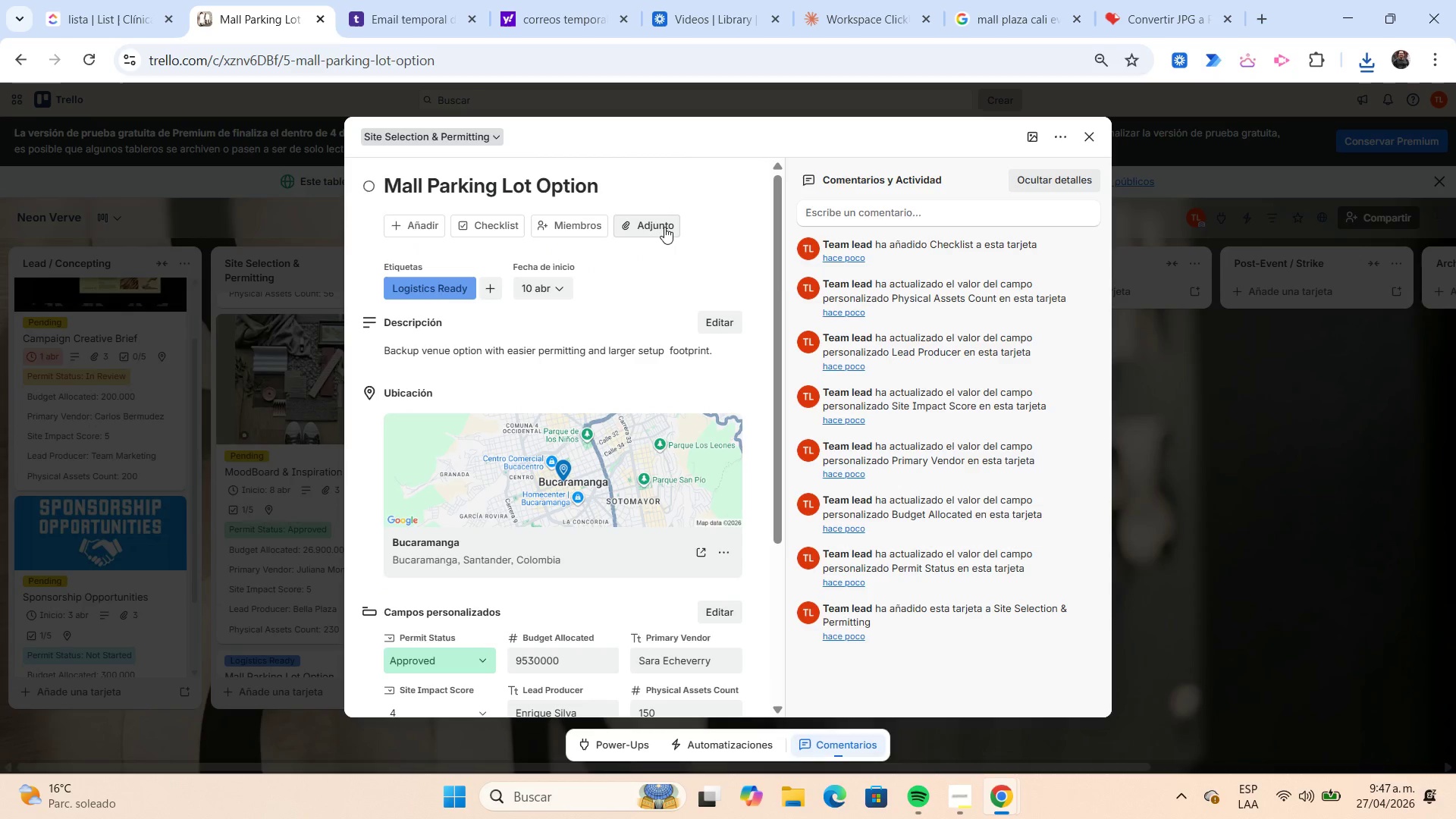 
left_click([664, 227])
 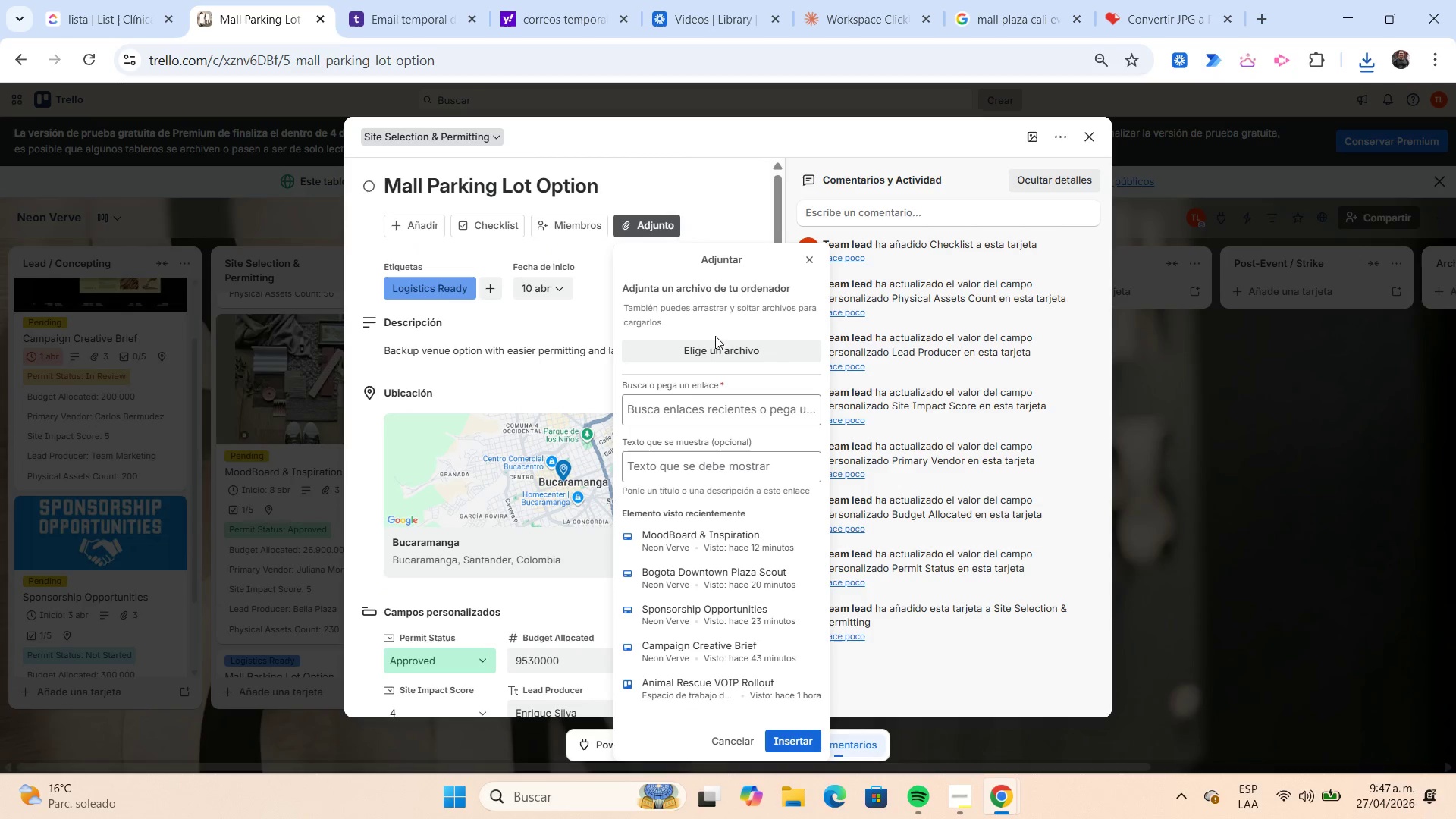 
left_click([715, 344])
 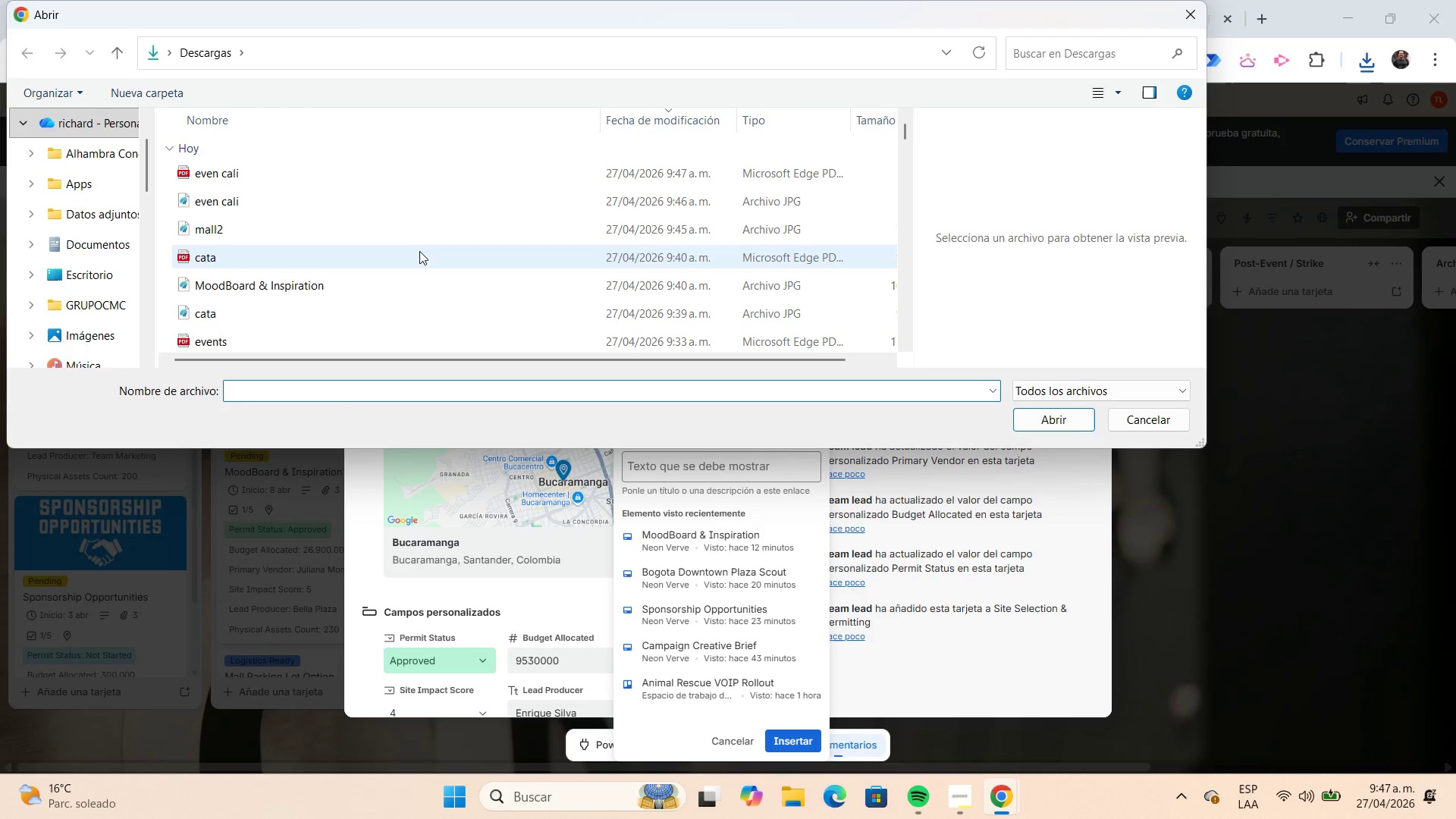 
left_click([326, 237])
 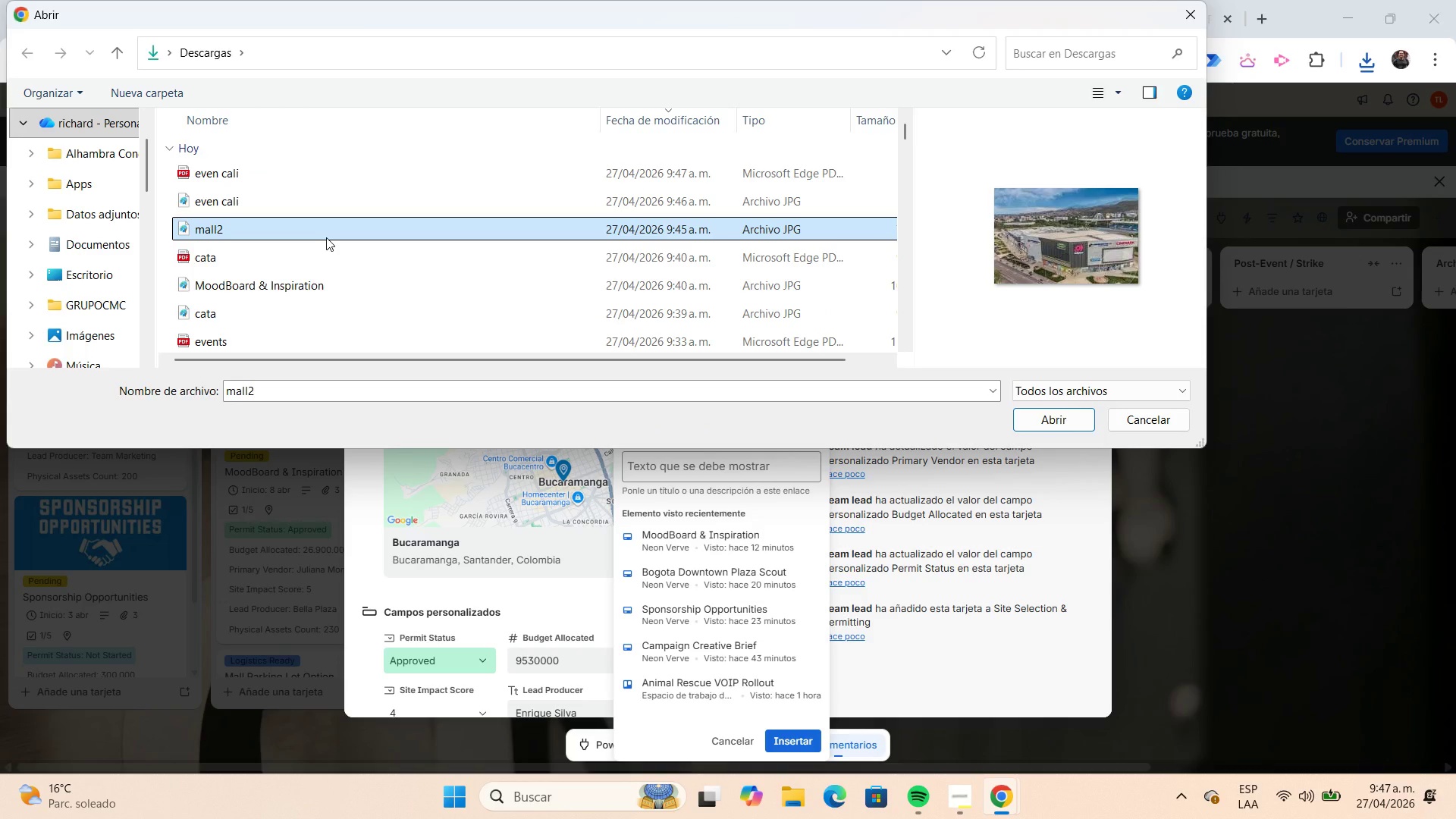 
key(Shift+ArrowUp)
 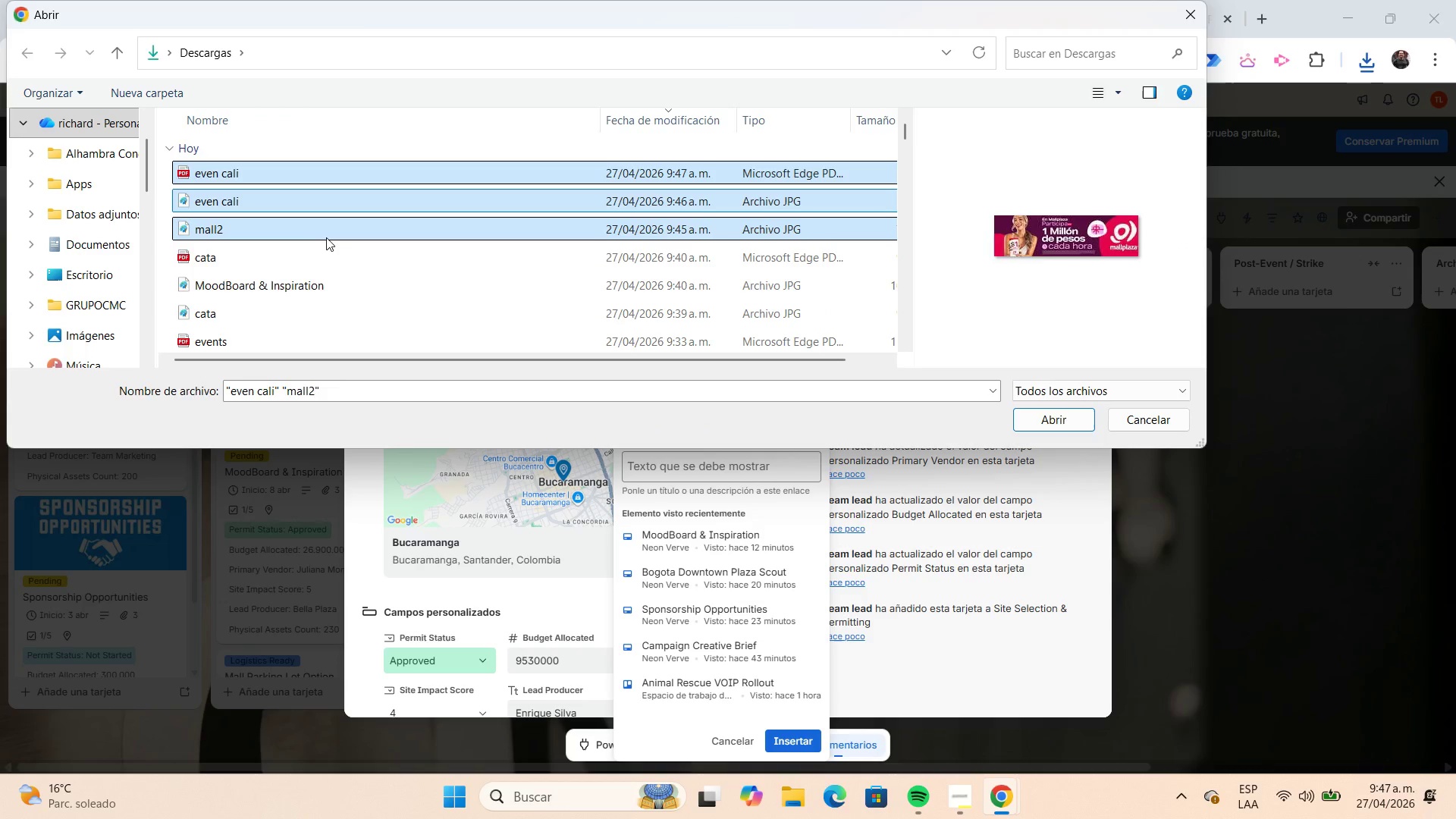 
key(Shift+ArrowUp)
 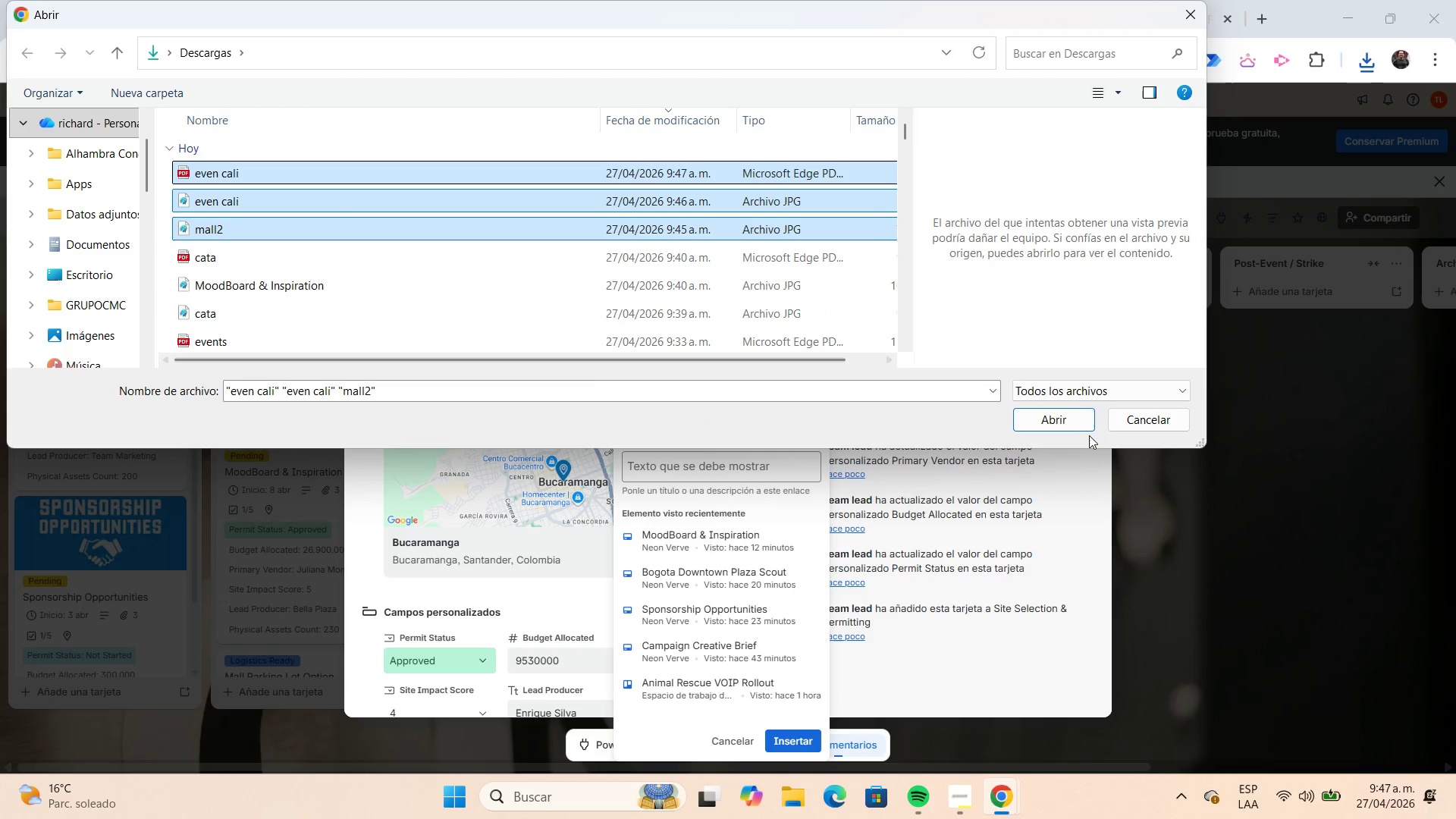 
left_click([1078, 425])
 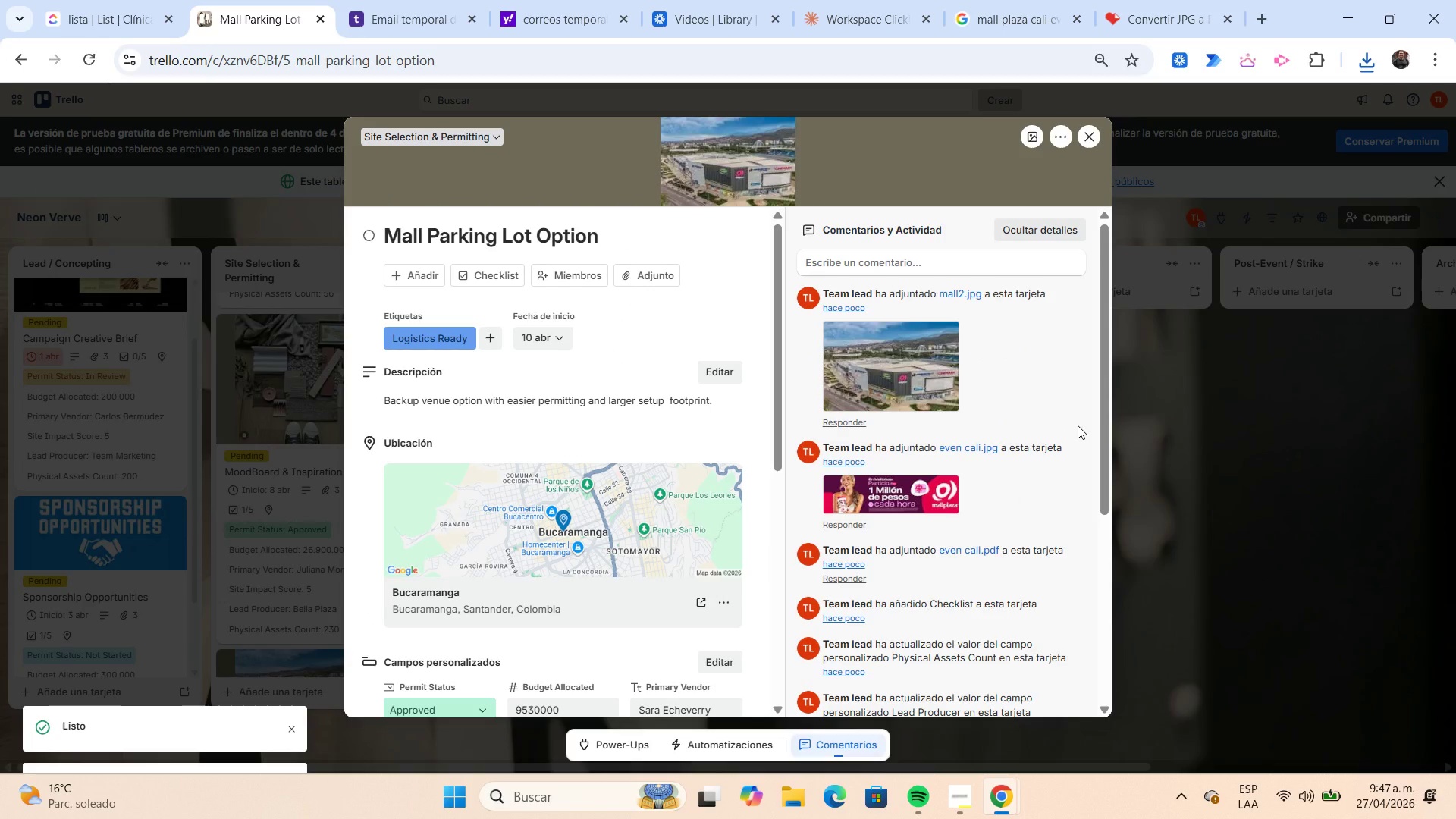 
wait(11.53)
 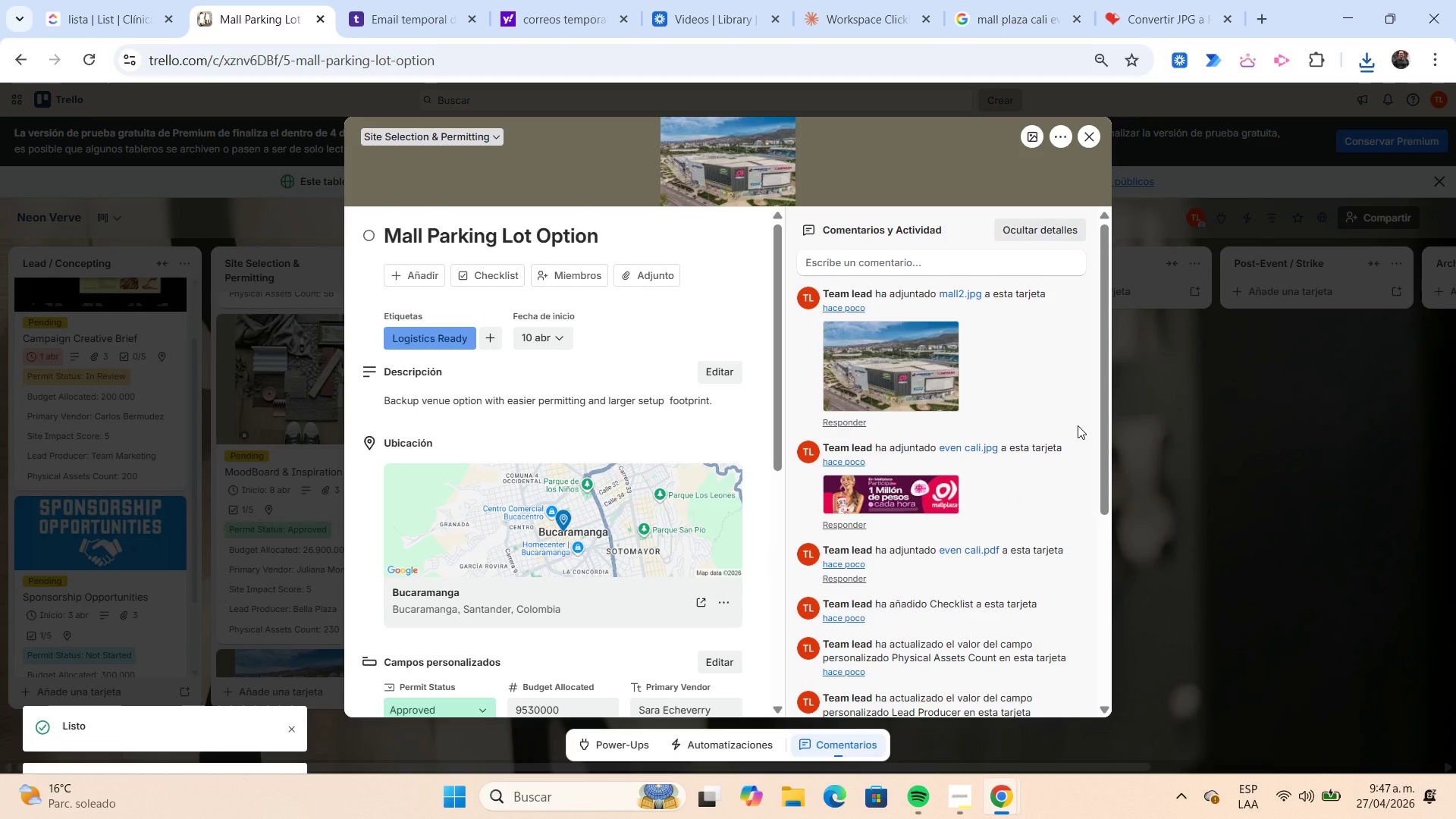 
scroll: coordinate [744, 249], scroll_direction: down, amount: 1.0
 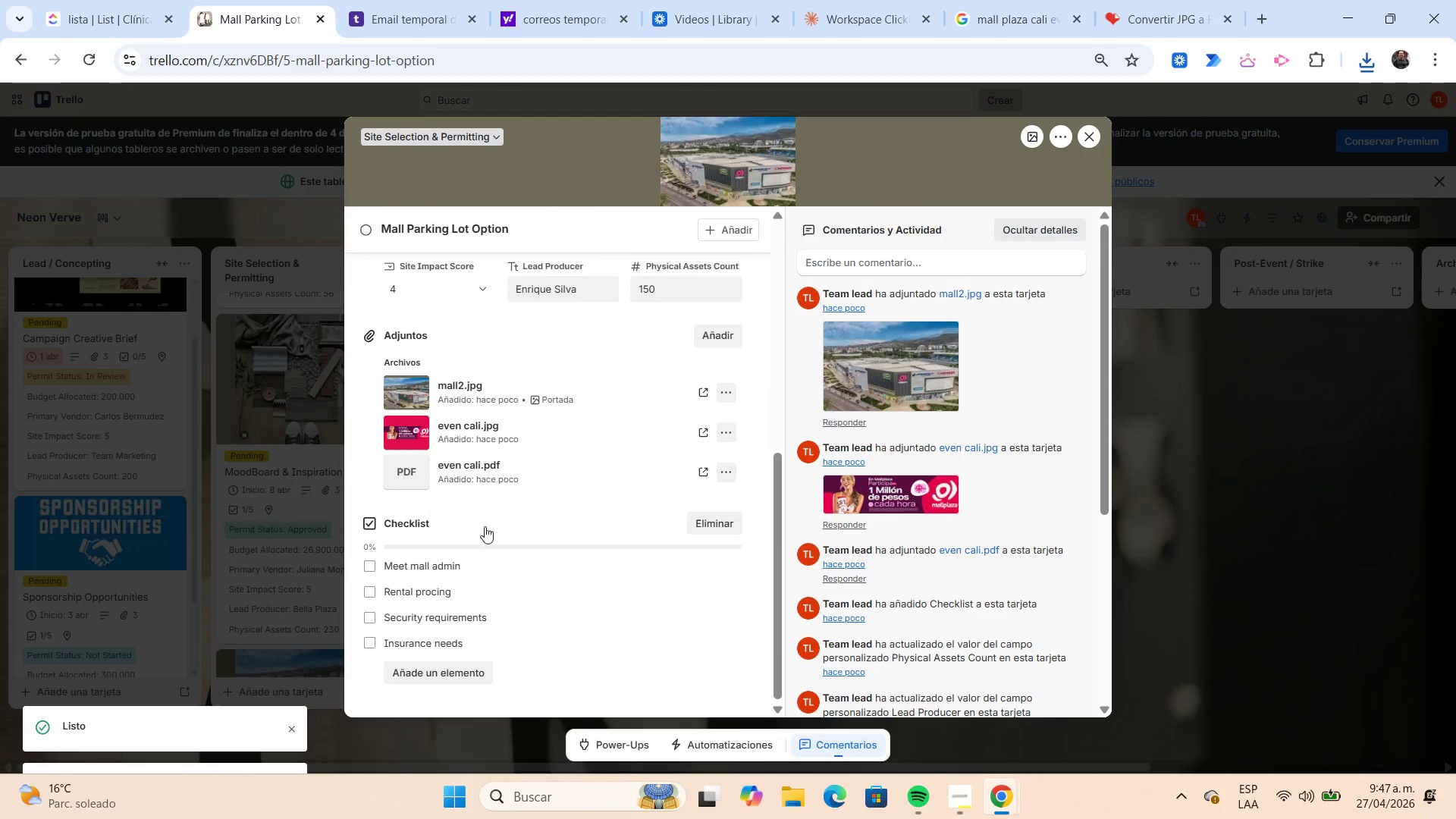 
left_click([371, 563])
 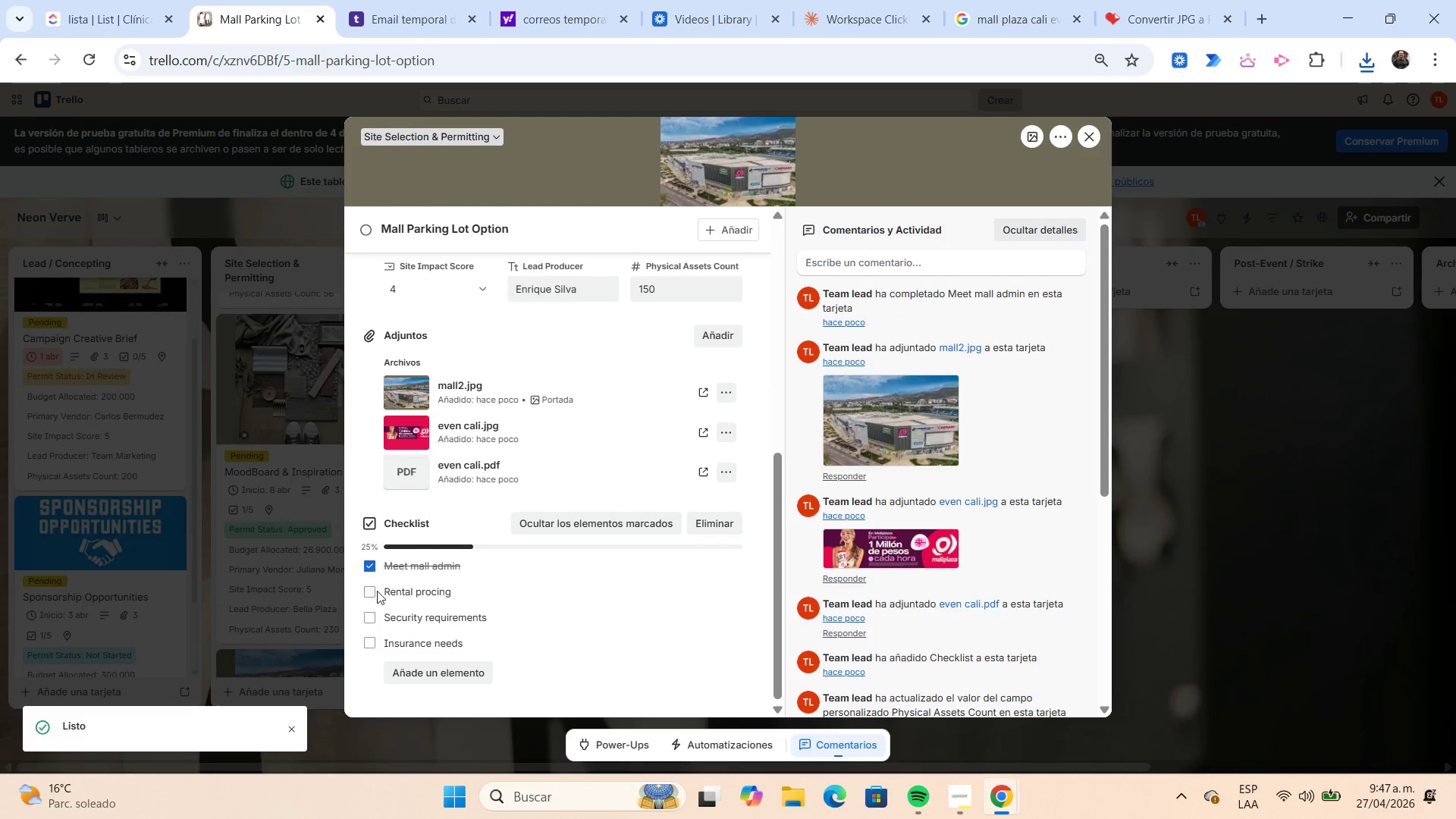 
left_click([374, 589])
 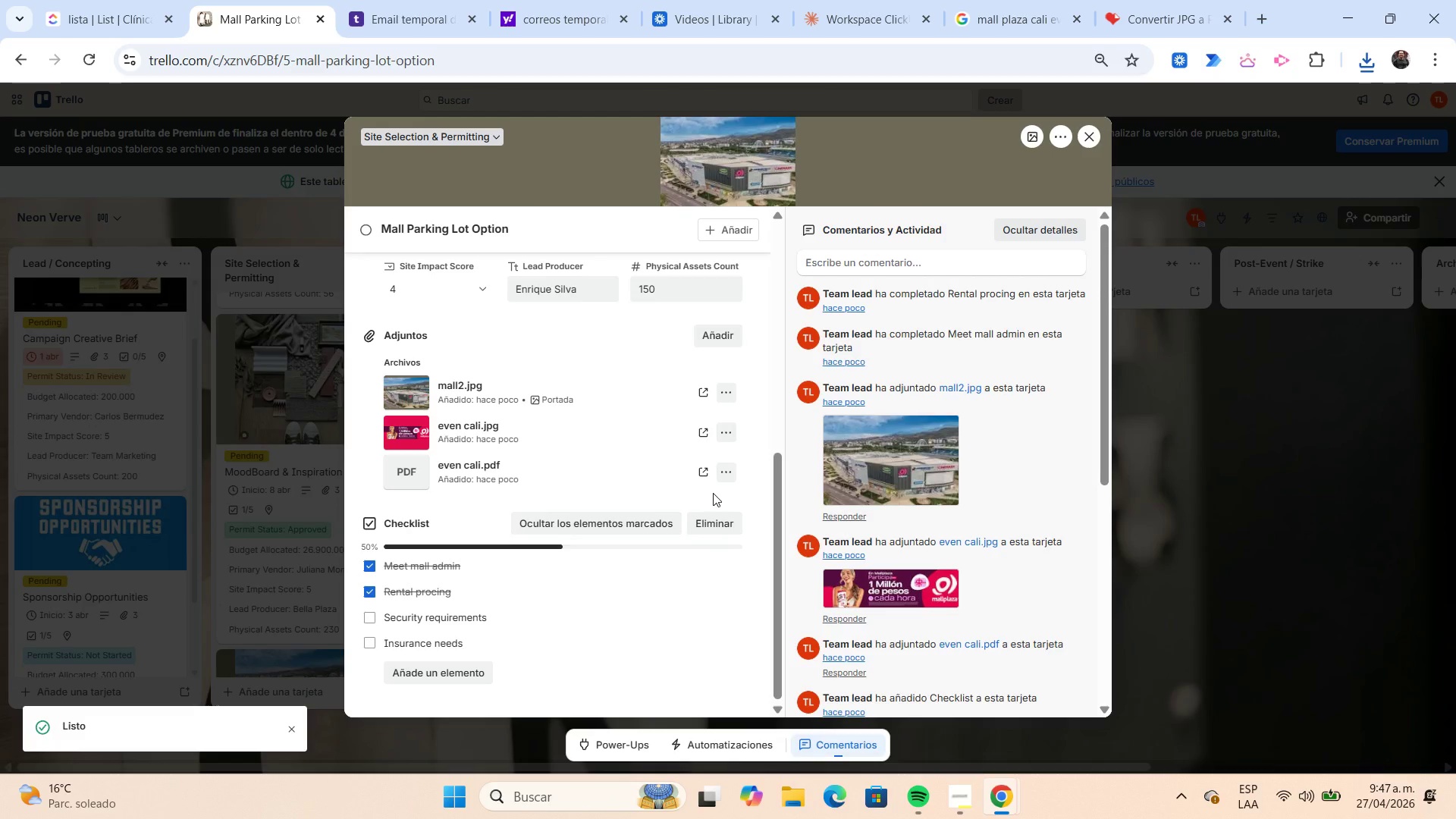 
scroll: coordinate [772, 462], scroll_direction: up, amount: 2.0
 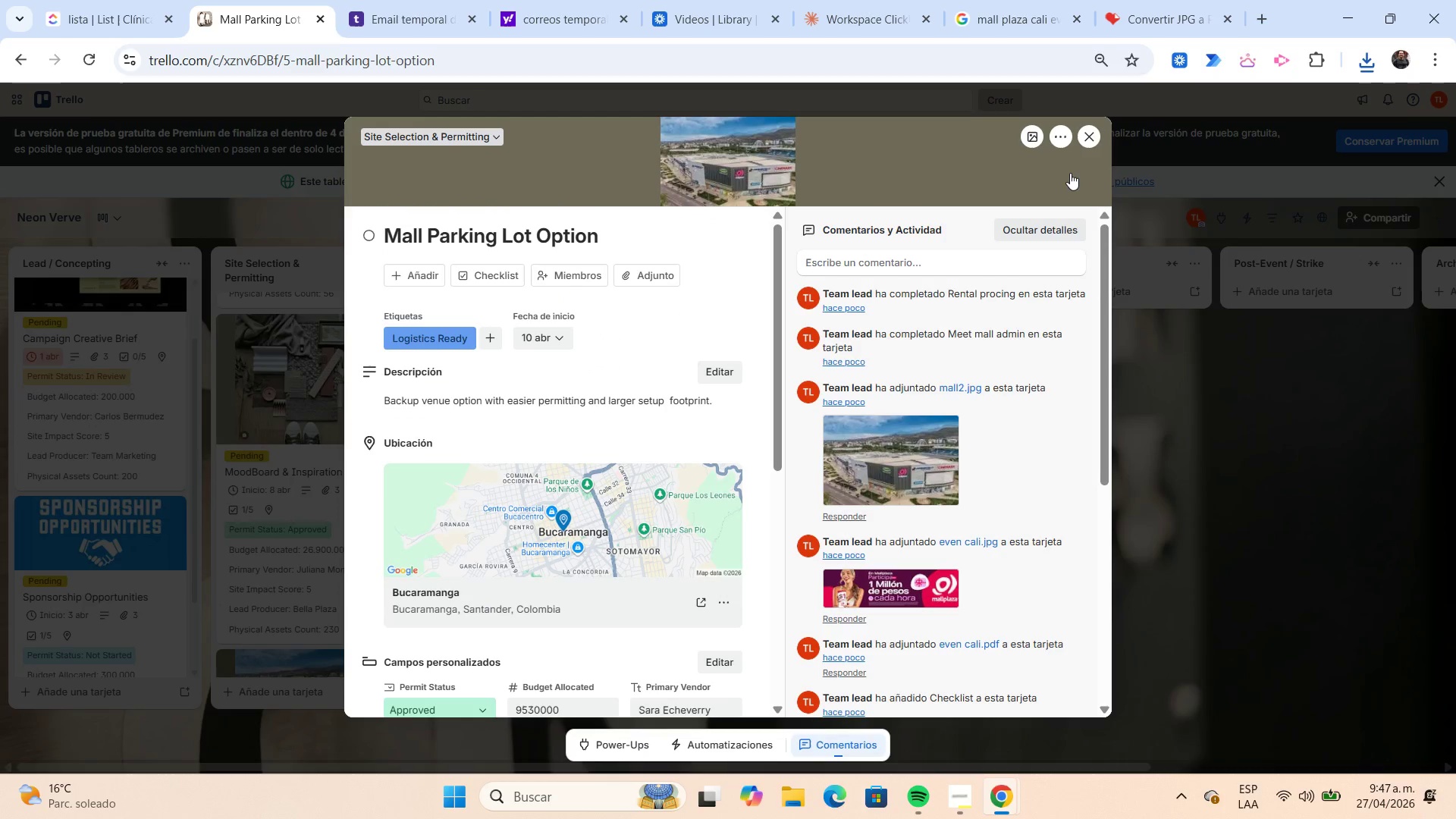 
left_click([1087, 142])
 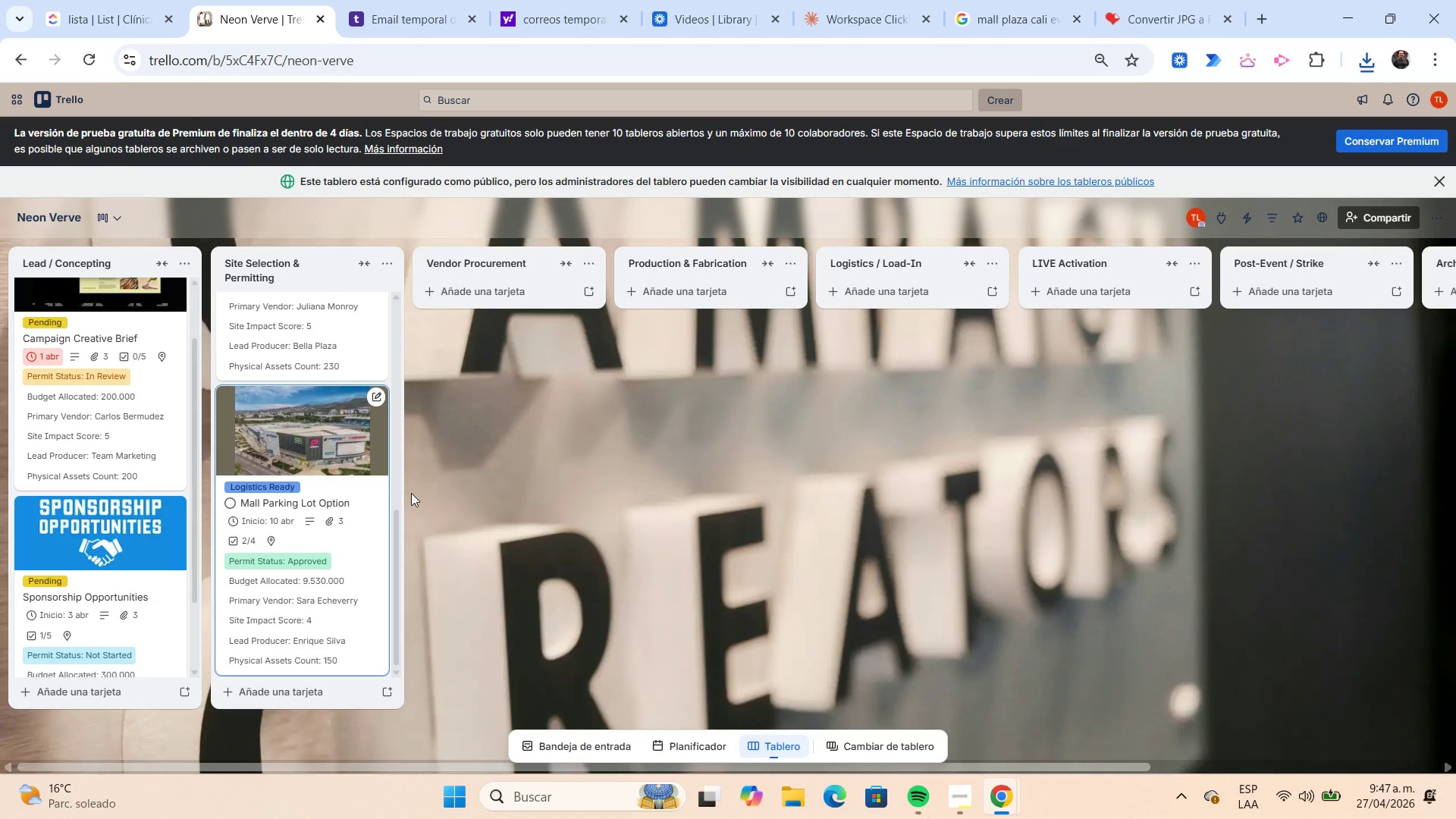 
scroll: coordinate [196, 446], scroll_direction: up, amount: 5.0
 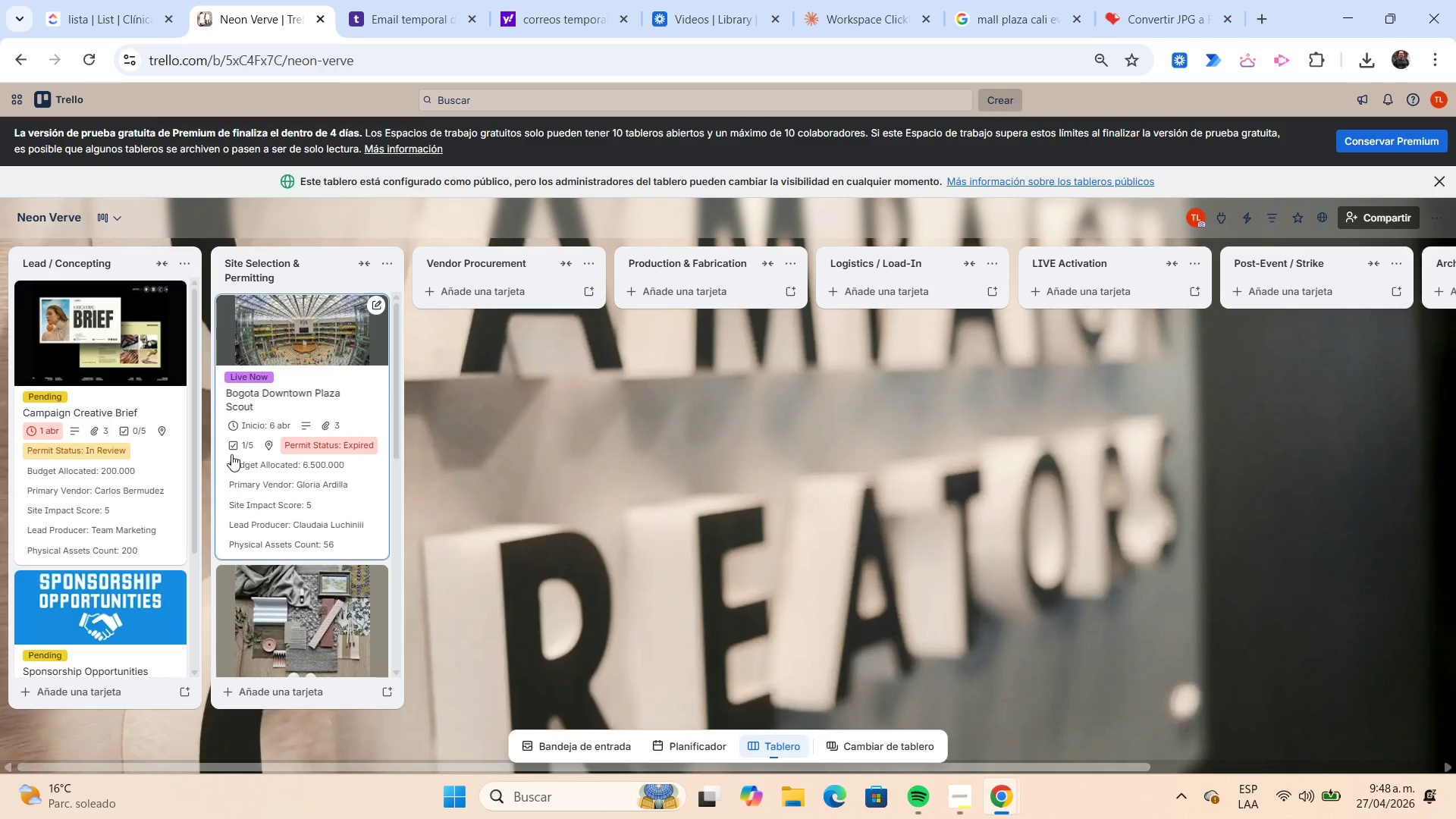 
scroll: coordinate [233, 454], scroll_direction: down, amount: 2.0
 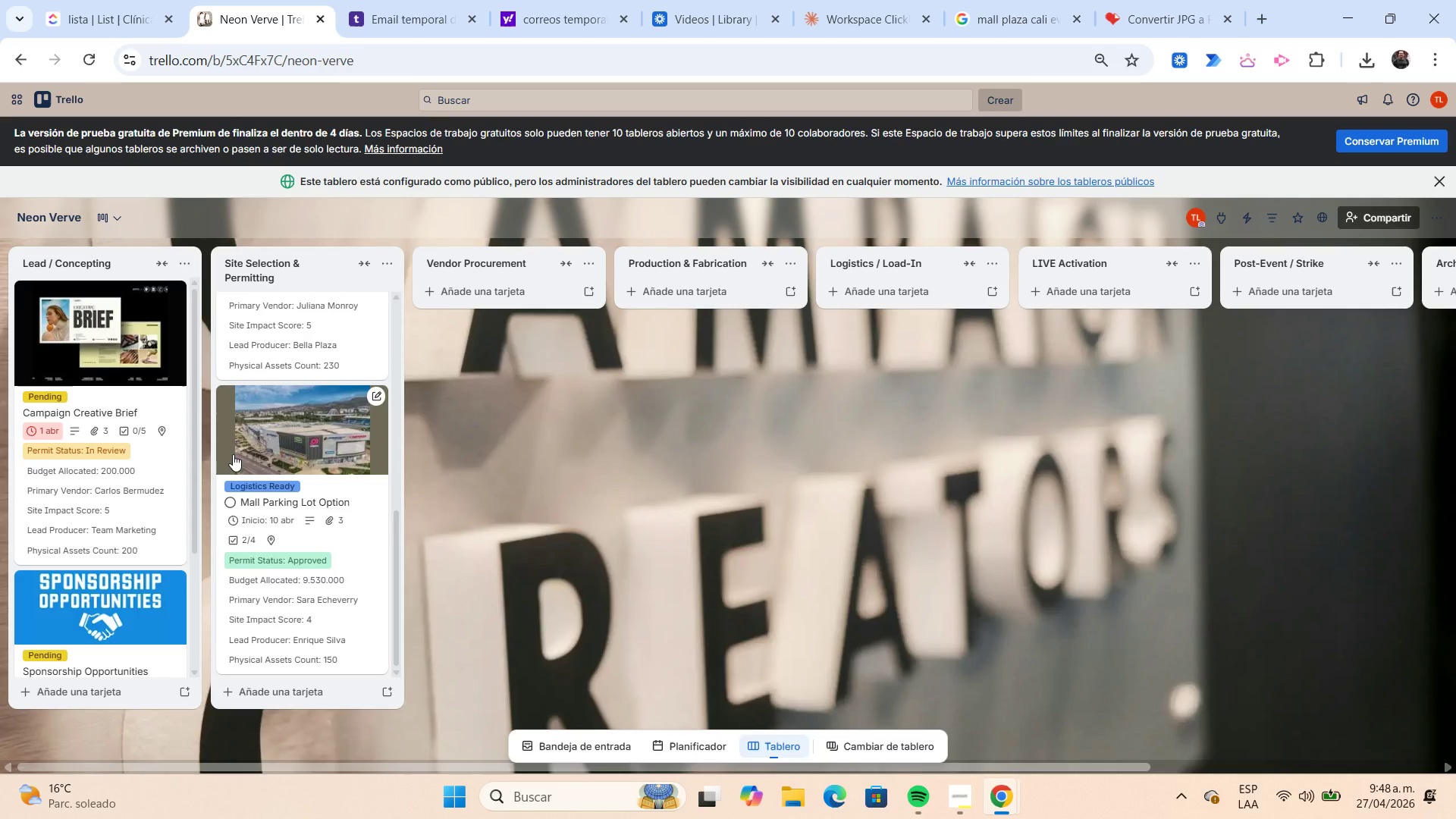 
scroll: coordinate [233, 454], scroll_direction: up, amount: 9.0
 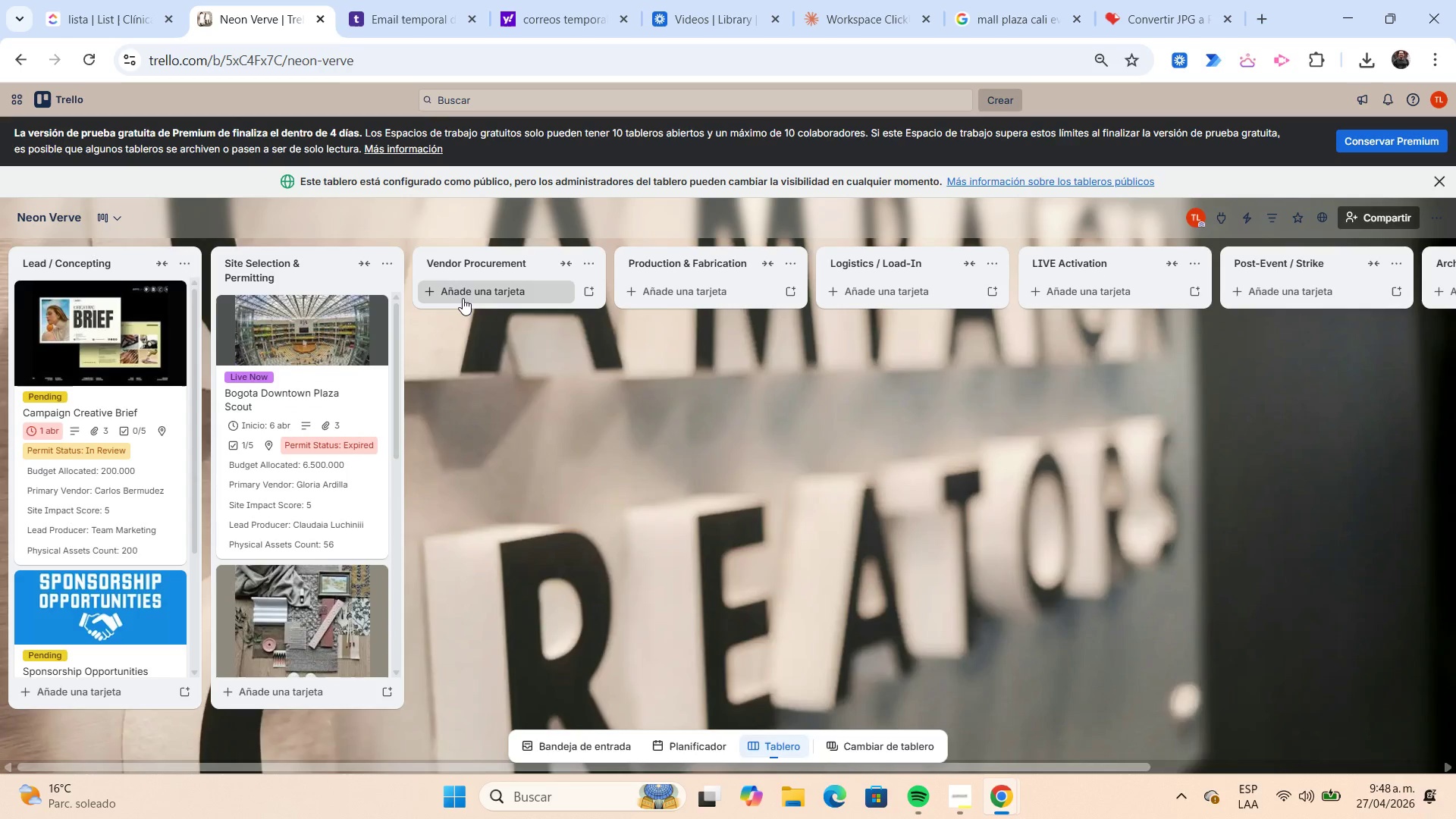 
left_click([463, 297])
 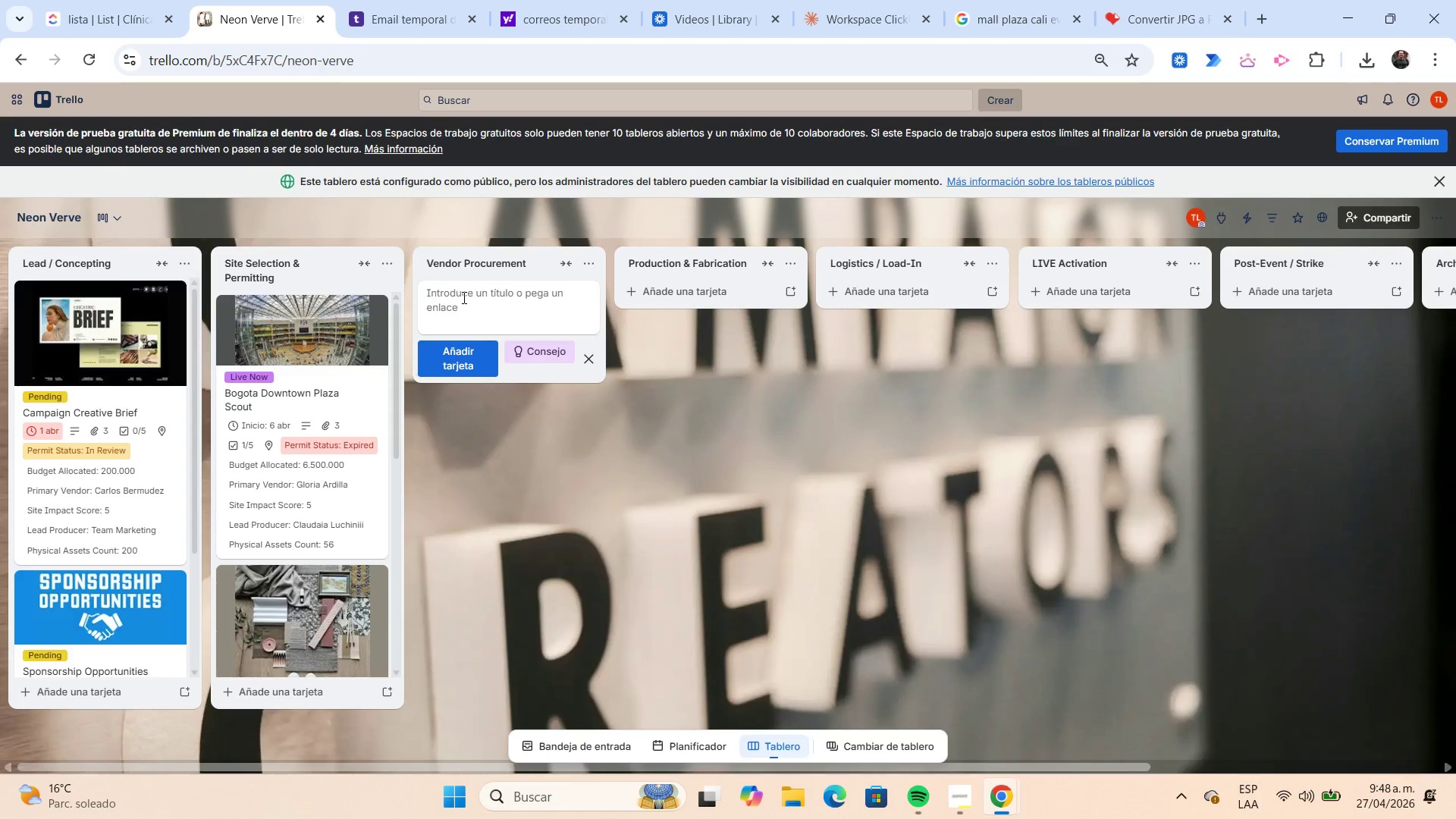 
wait(10.97)
 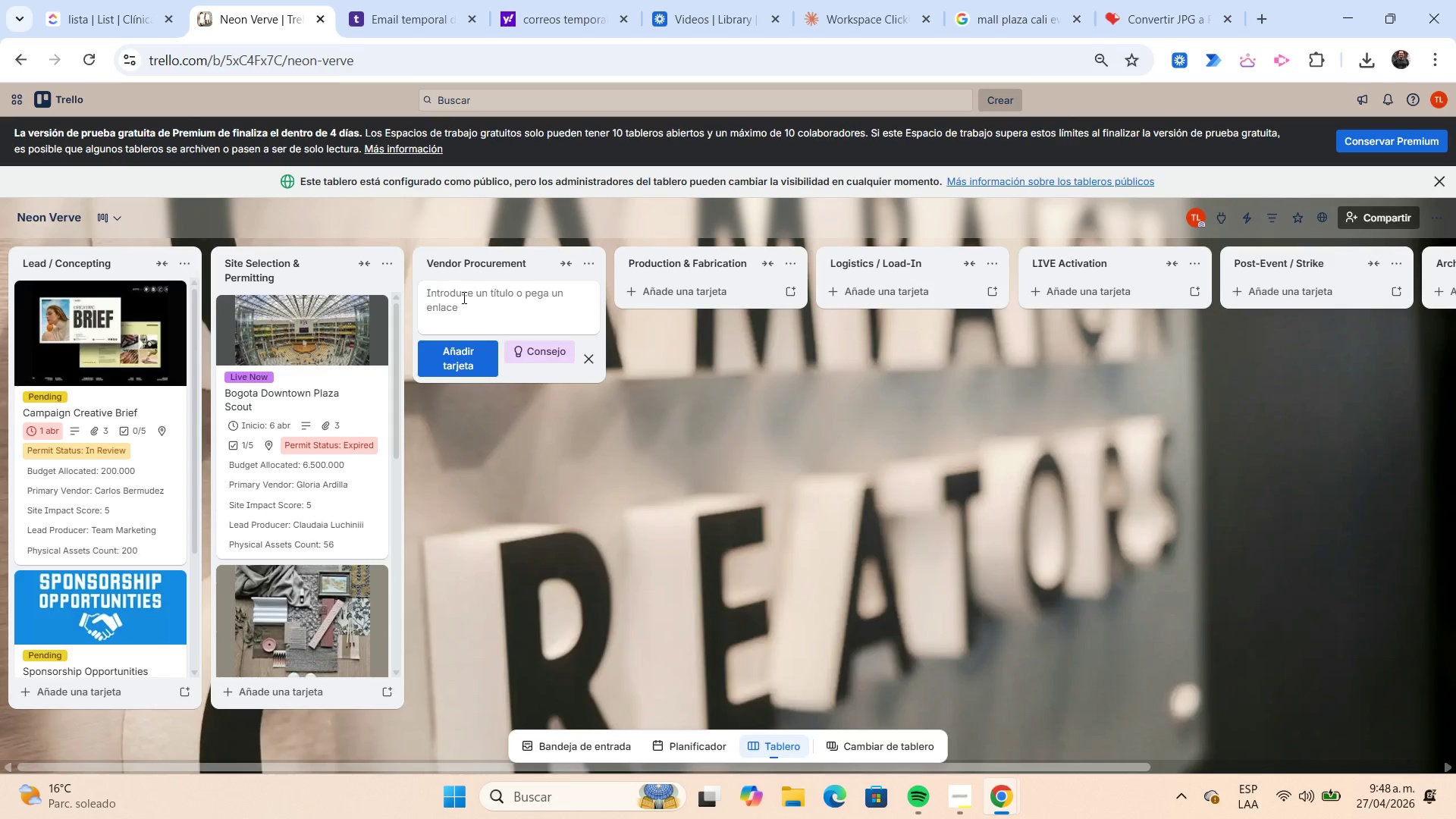 
type(Submit City Permit Request)
 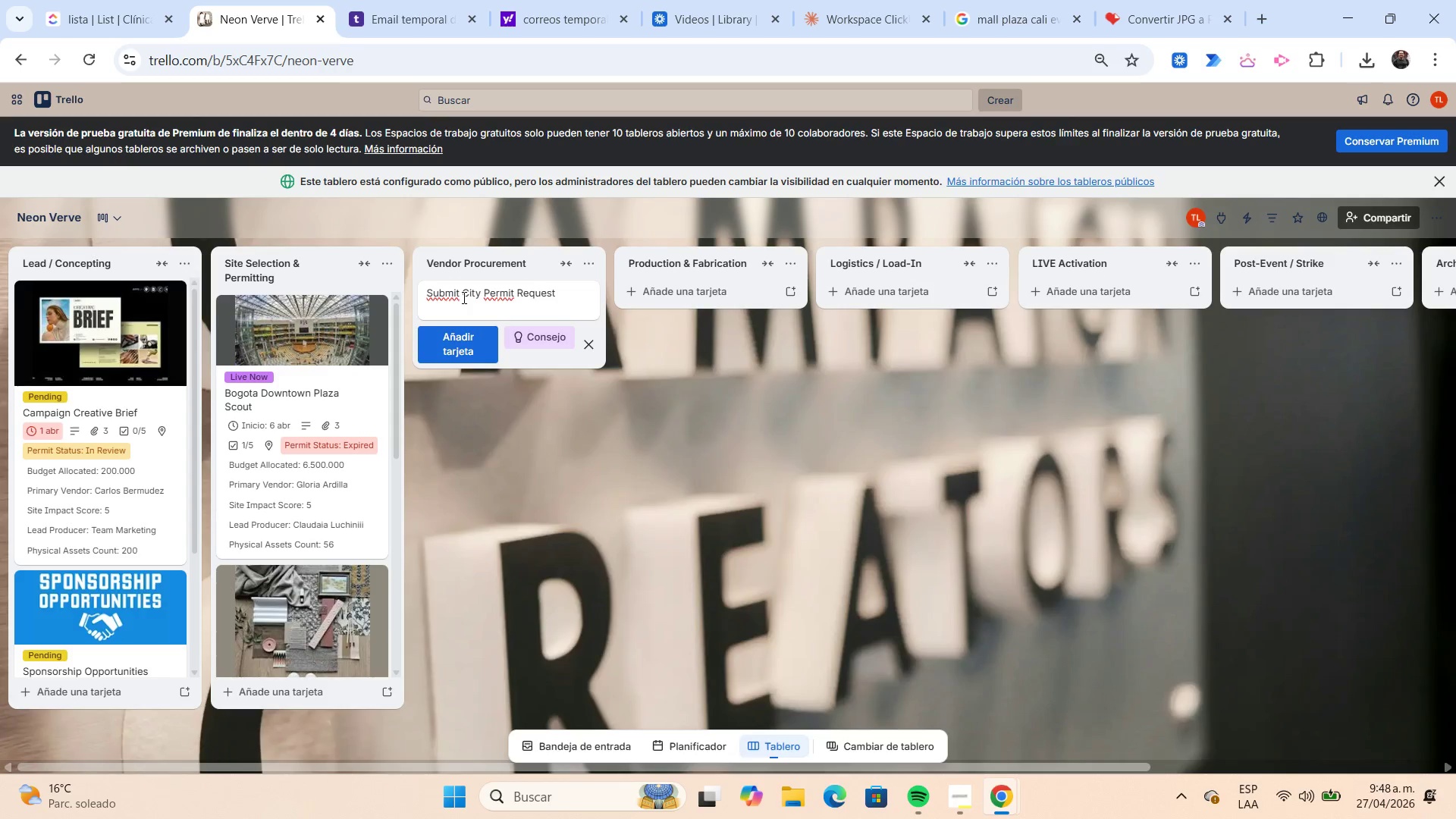 
key(Enter)
 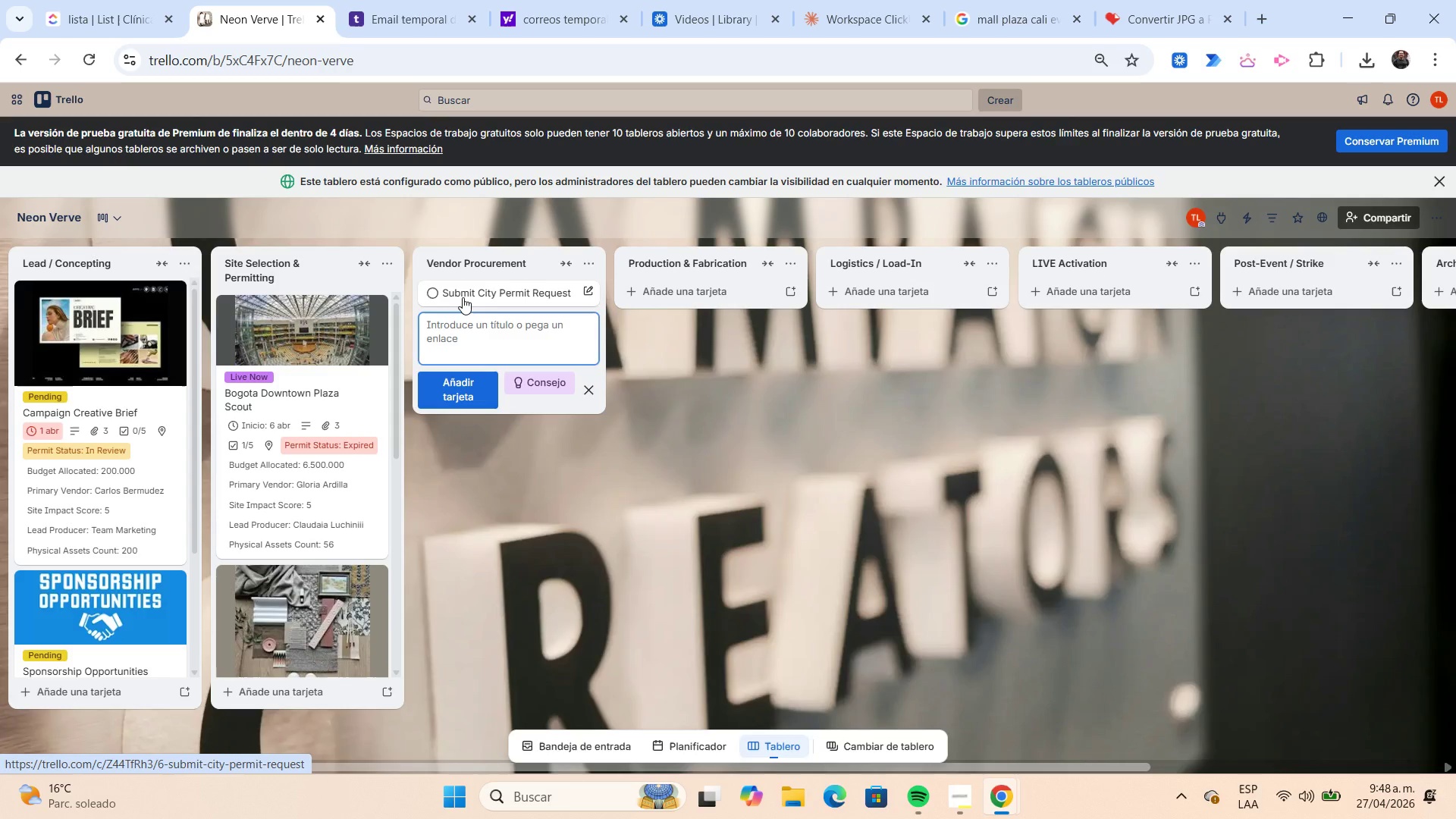 
left_click([463, 297])
 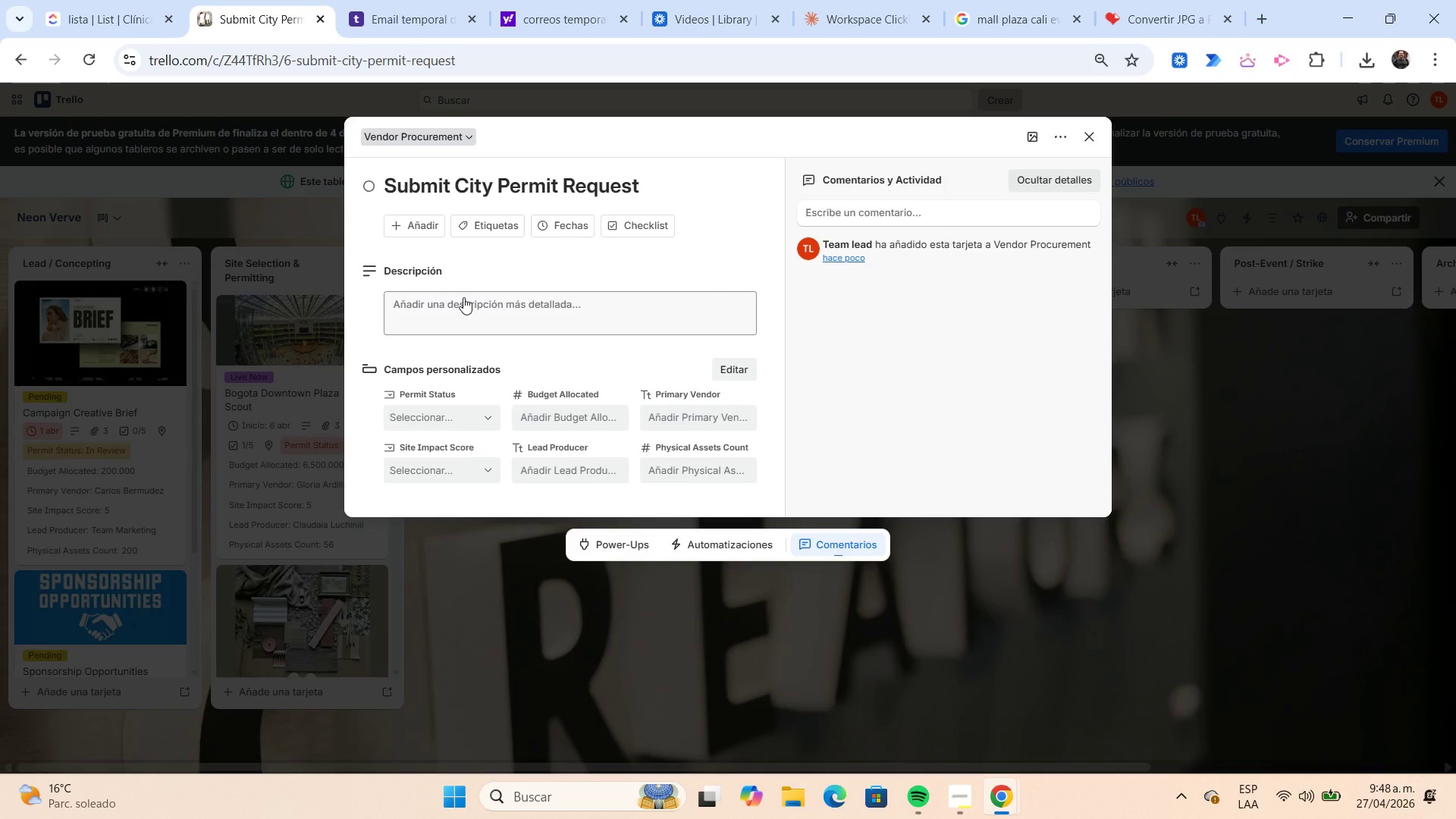 
left_click([491, 234])
 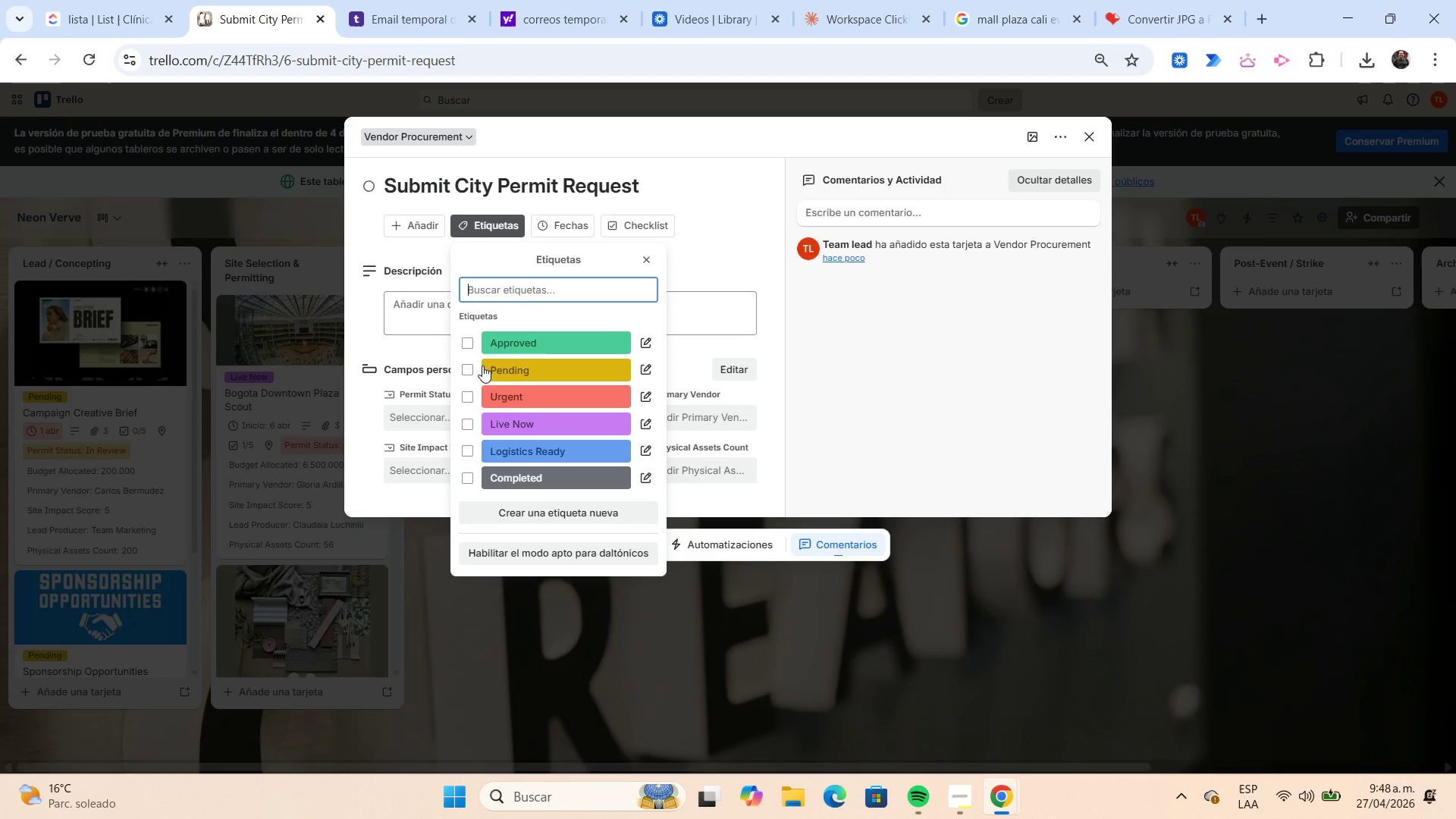 
left_click([469, 393])
 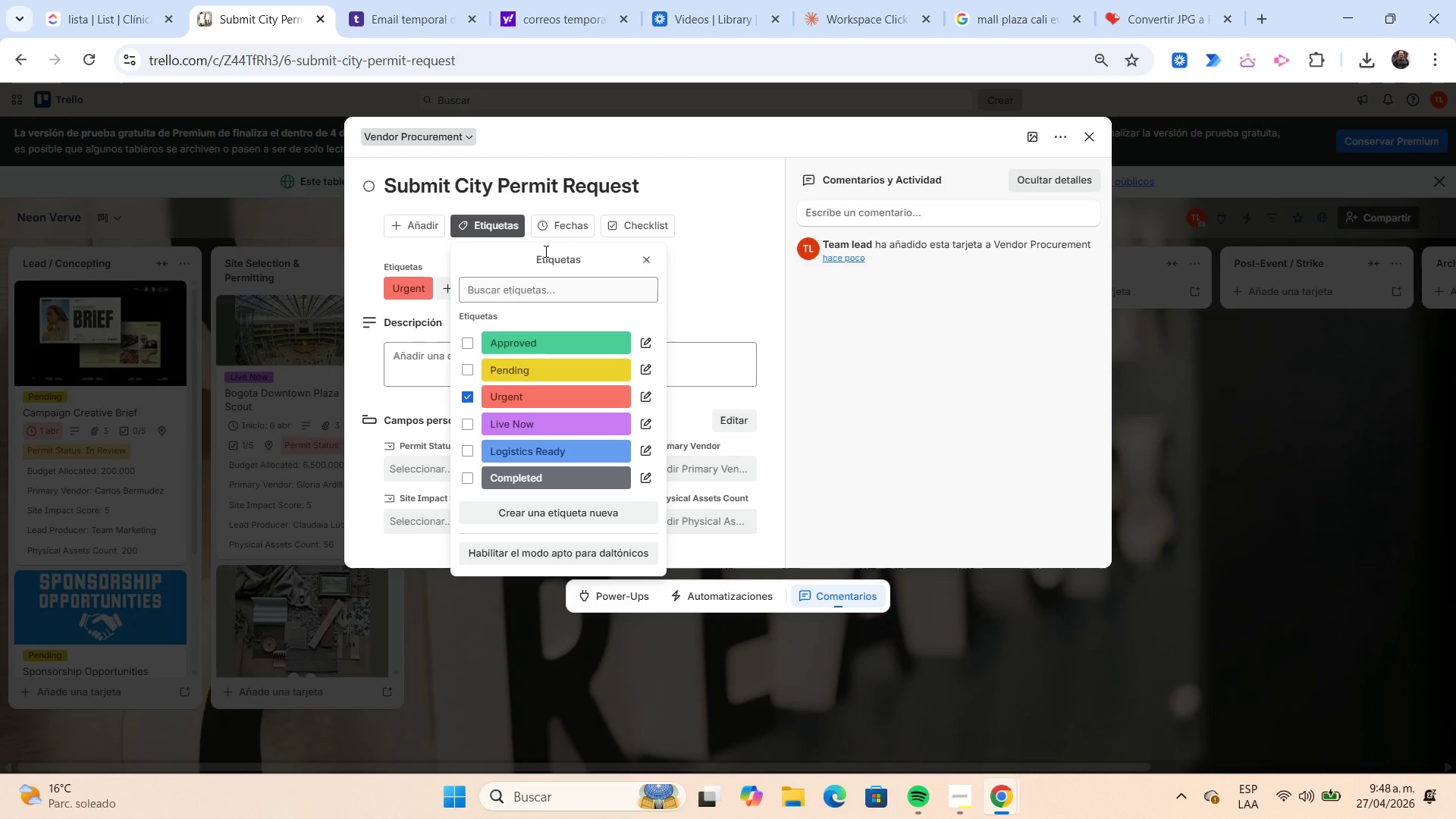 
left_click([557, 233])
 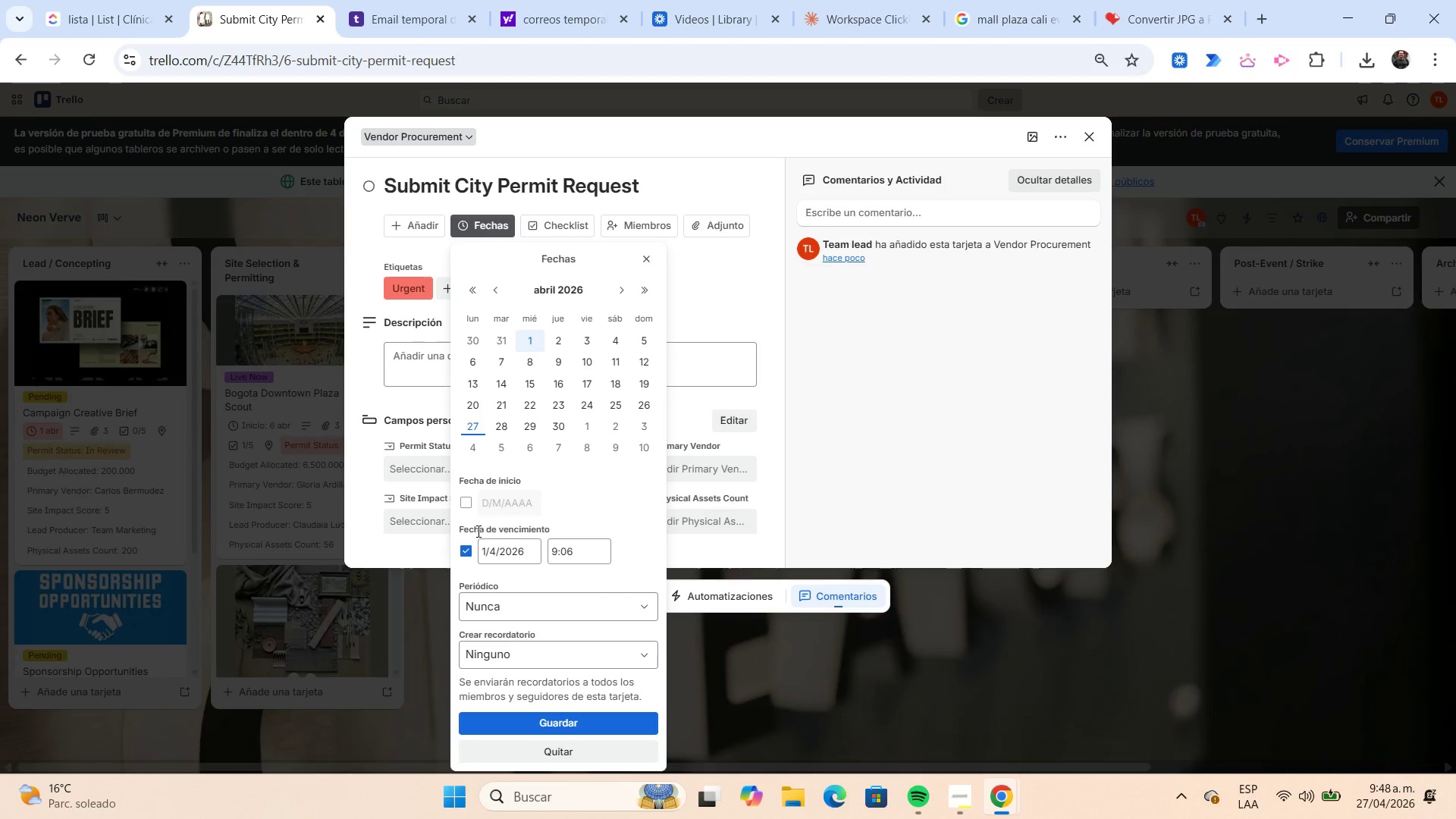 
left_click([468, 547])
 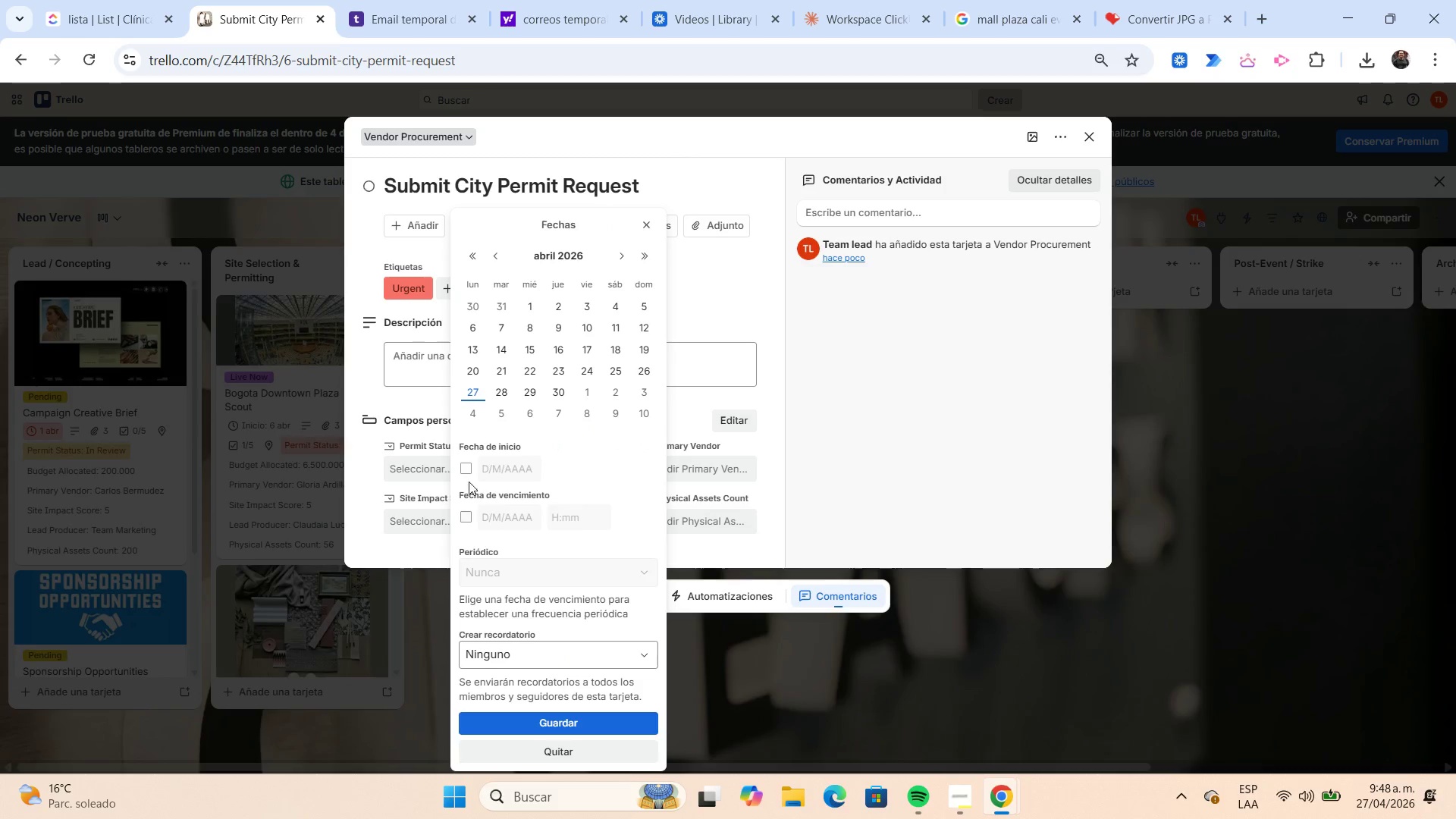 
left_click([465, 468])
 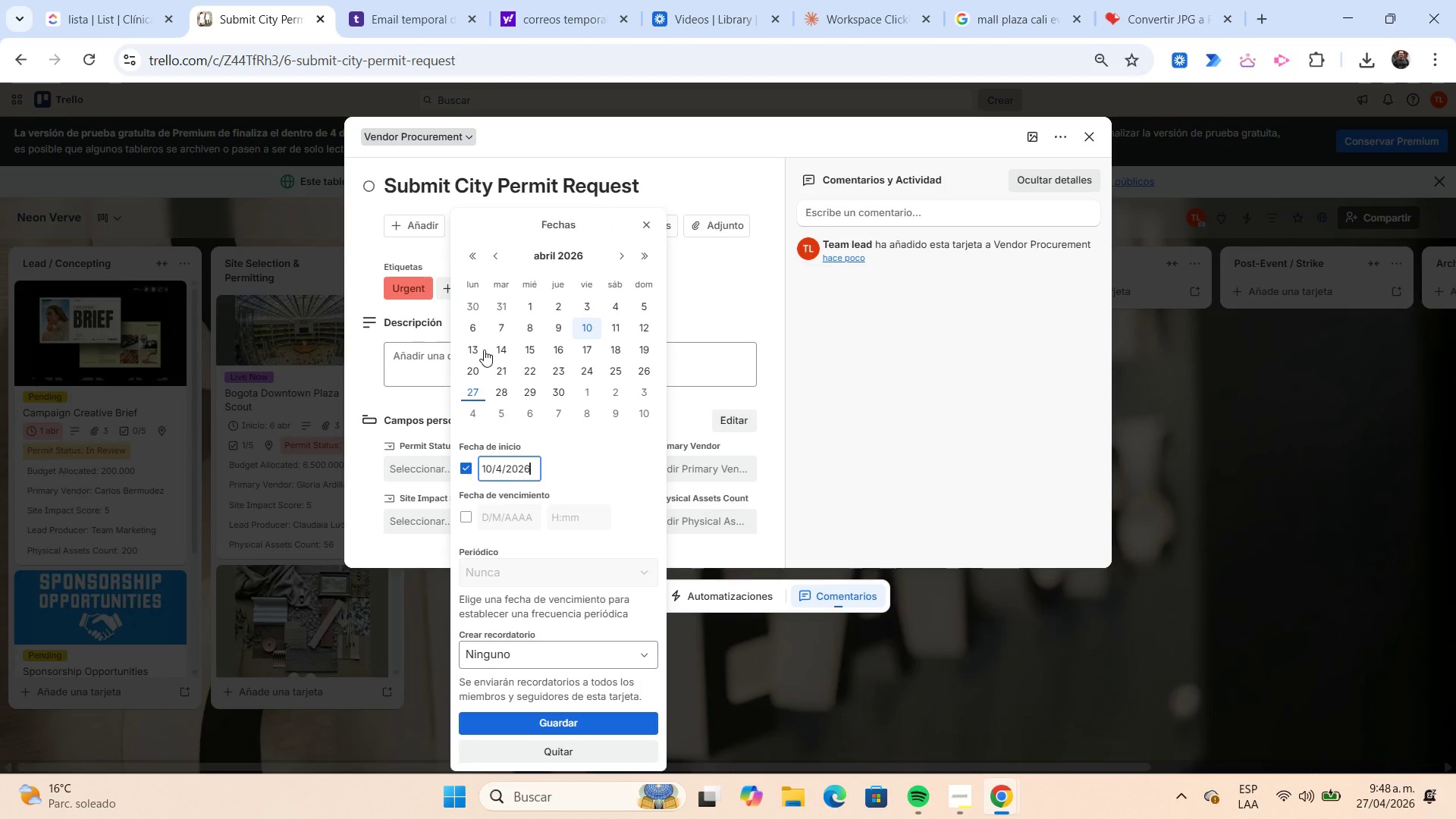 
left_click([479, 348])
 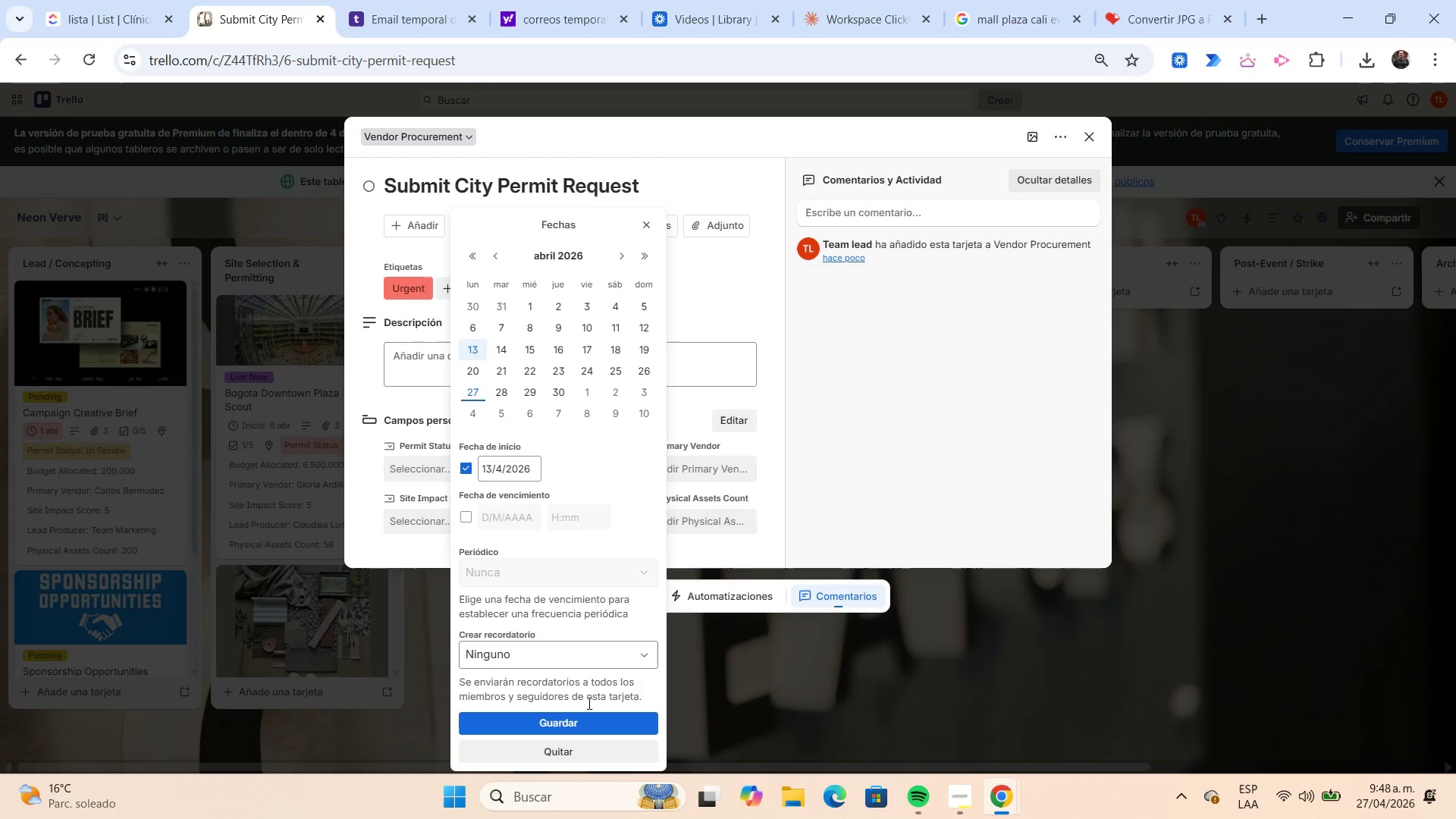 
left_click([585, 717])
 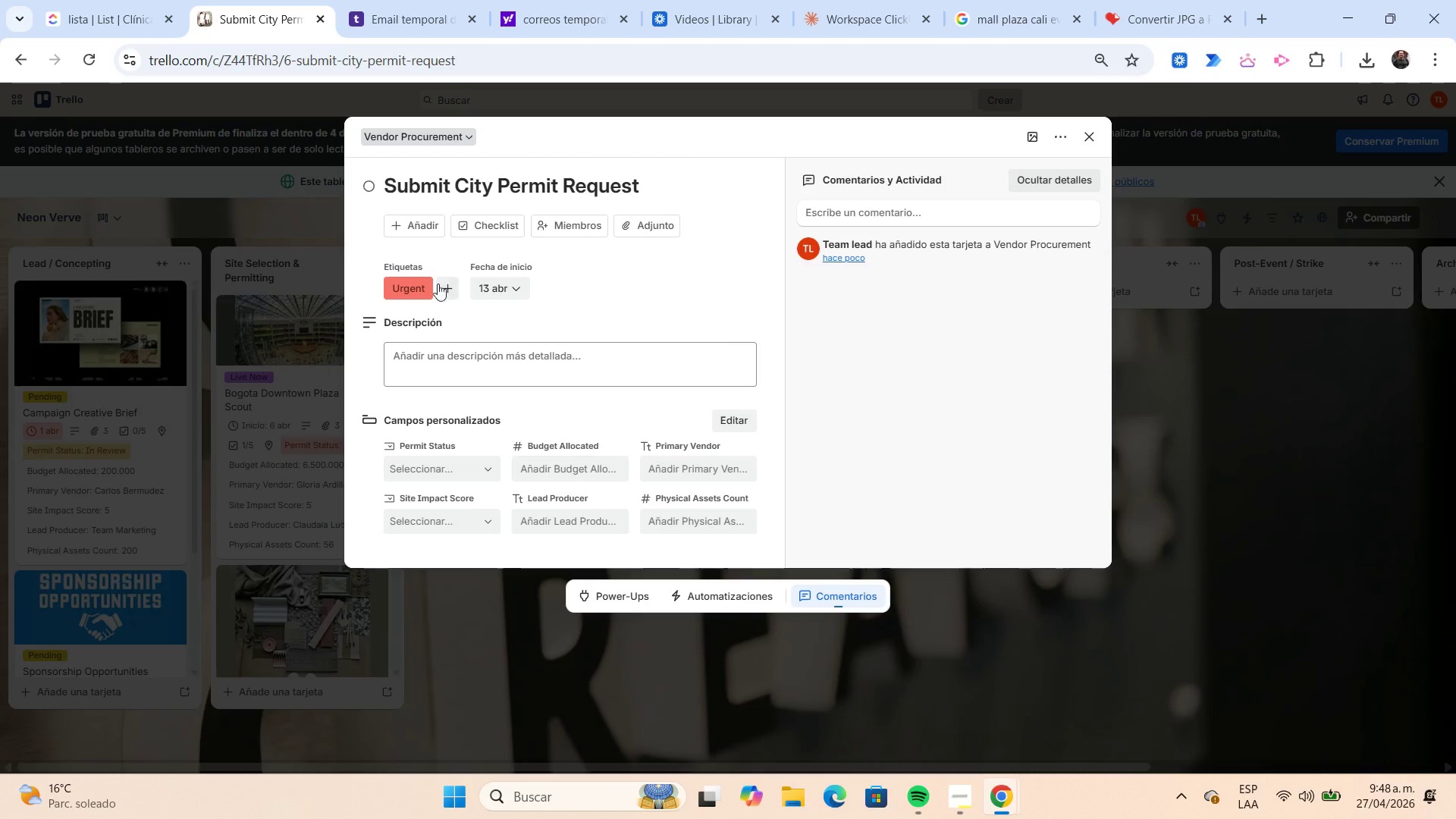 
left_click([422, 228])
 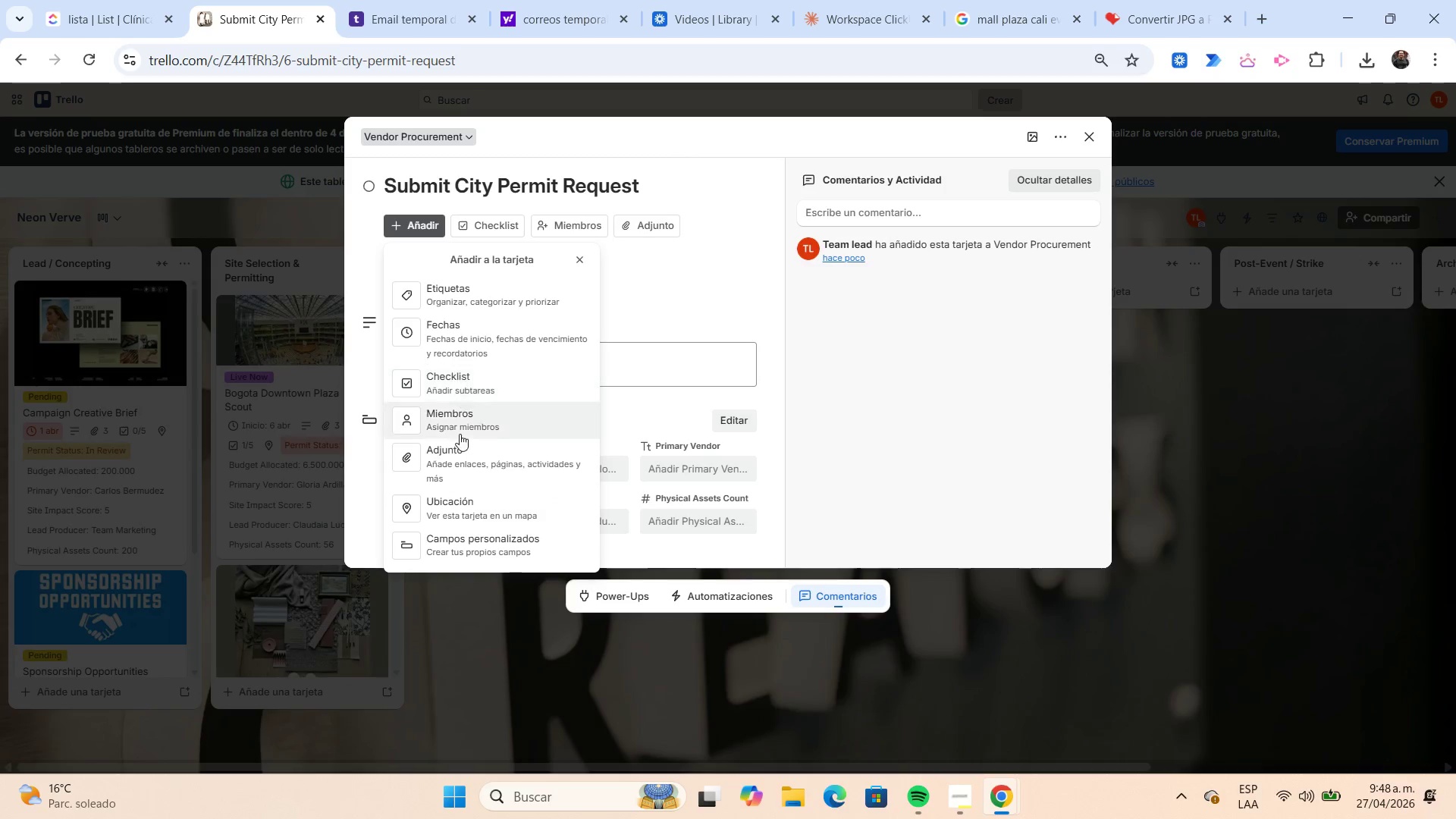 
left_click([453, 497])
 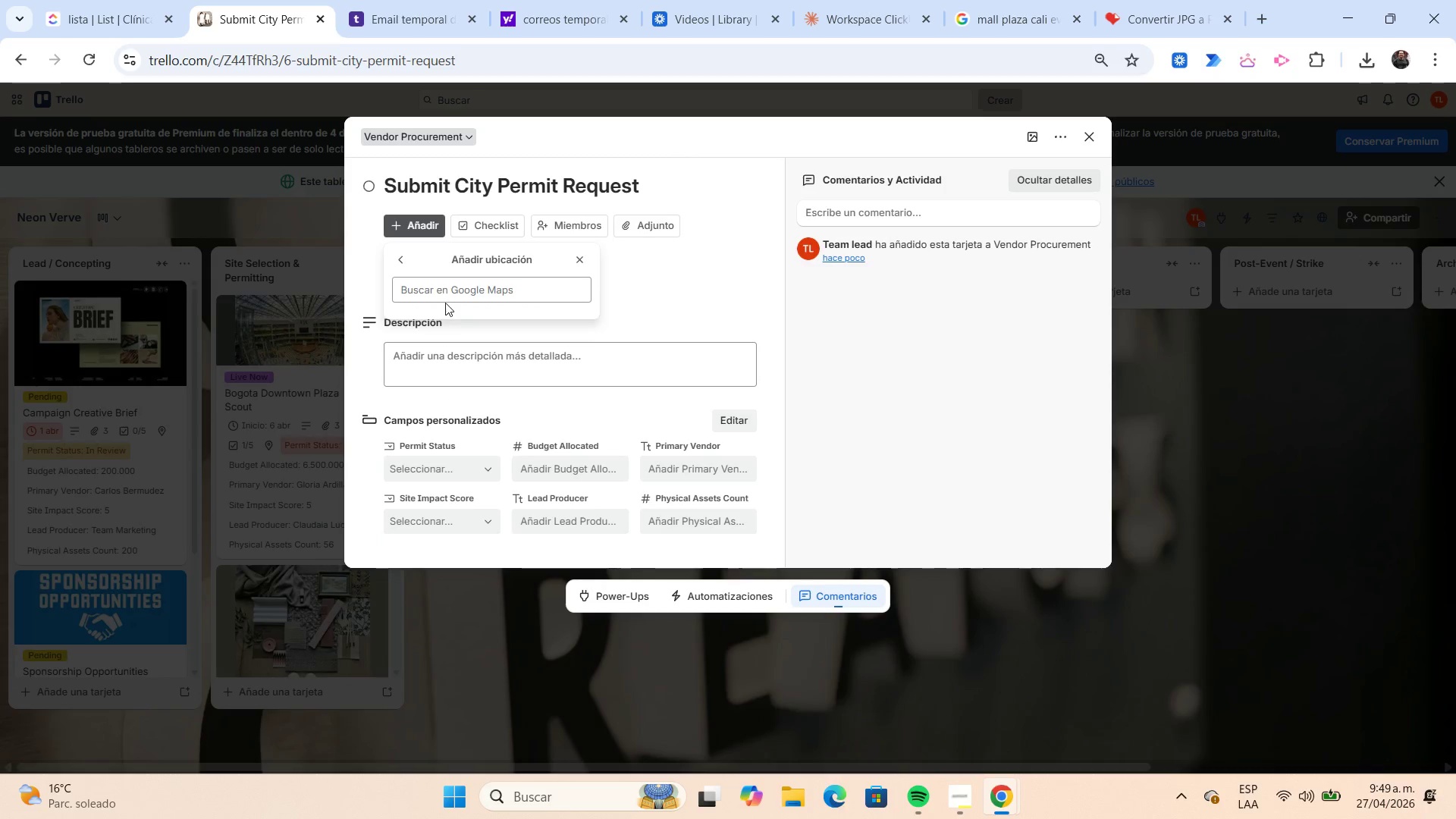 
left_click([439, 293])
 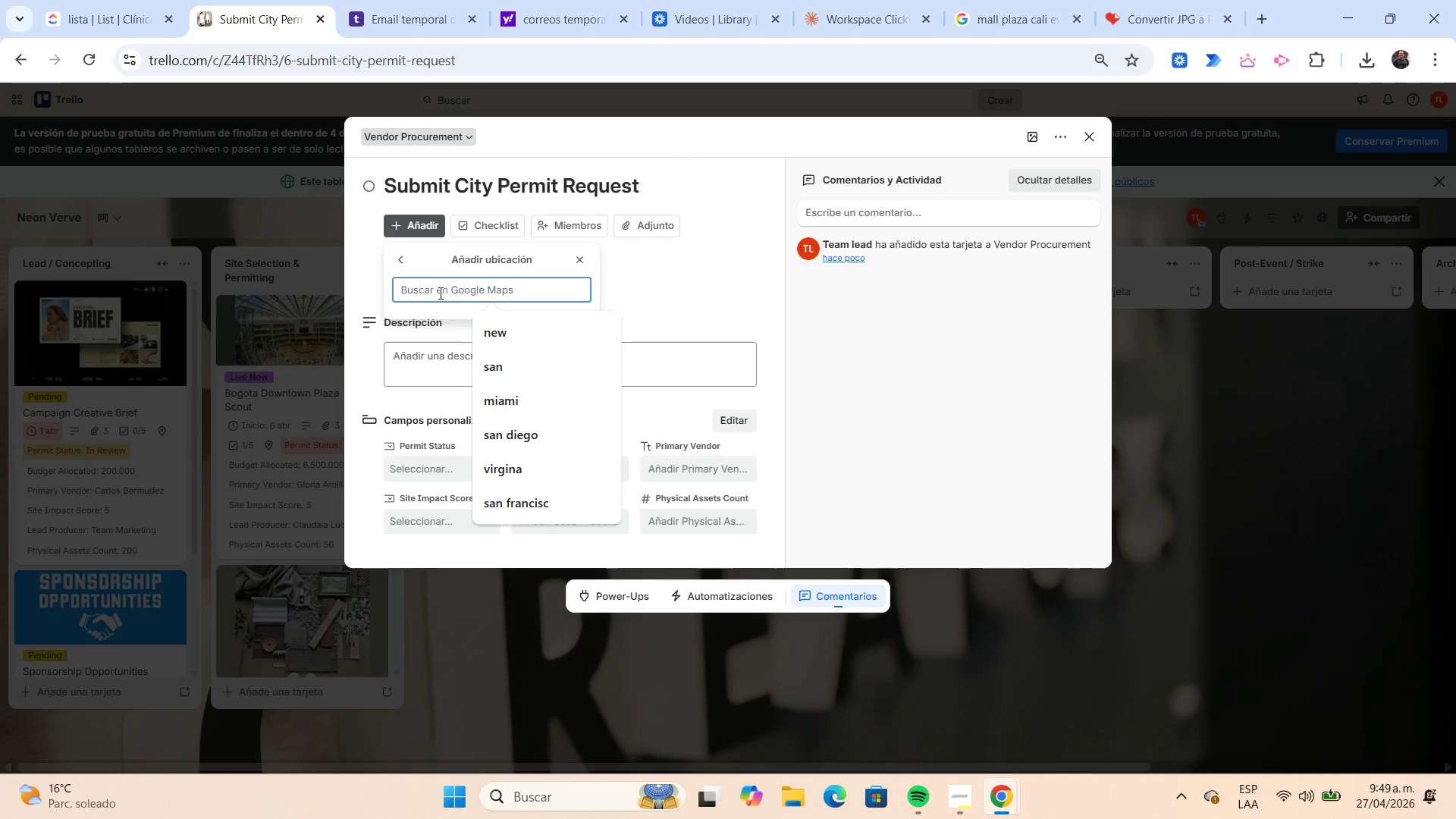 
wait(12.14)
 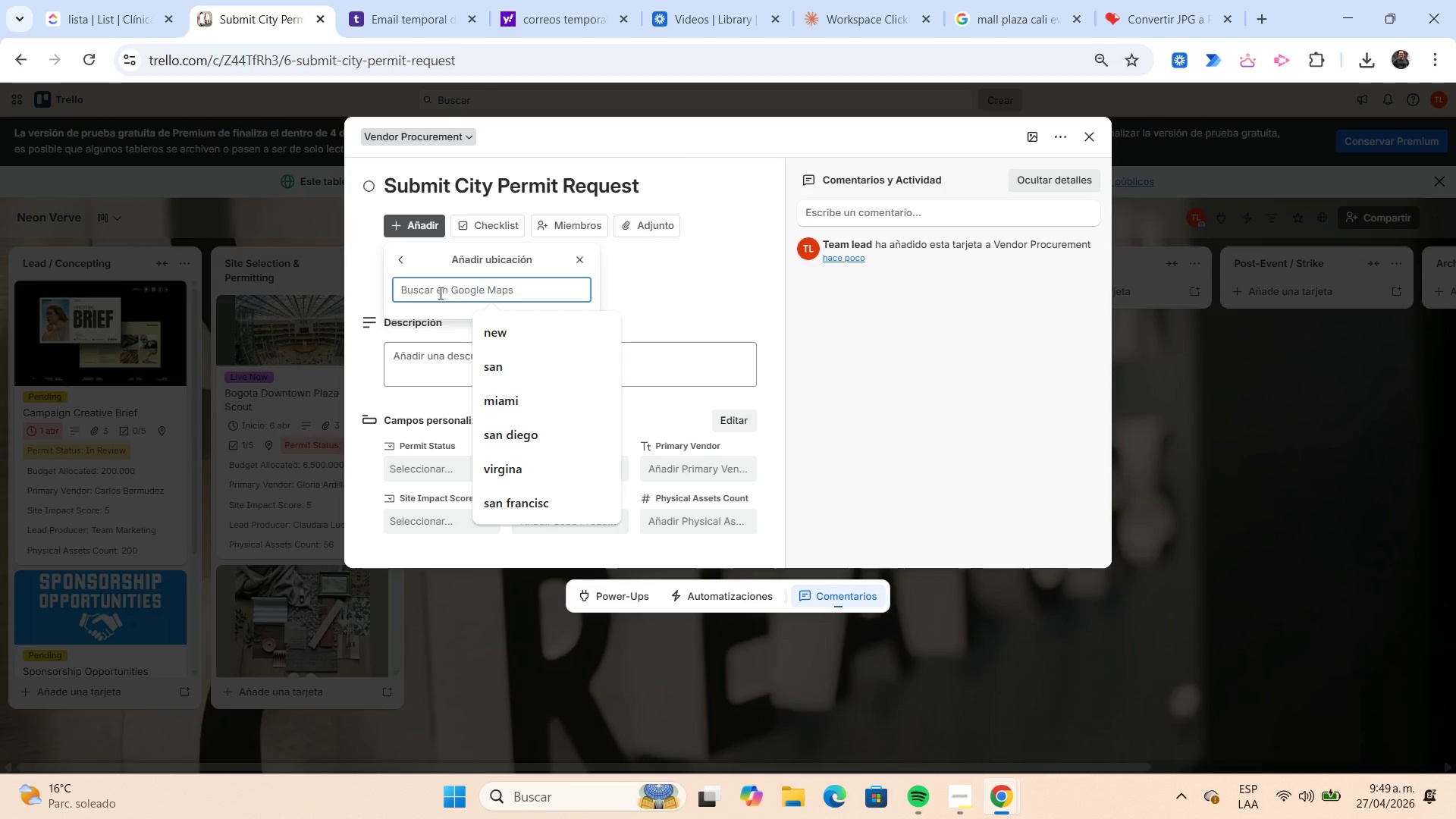 
type(caratge)
 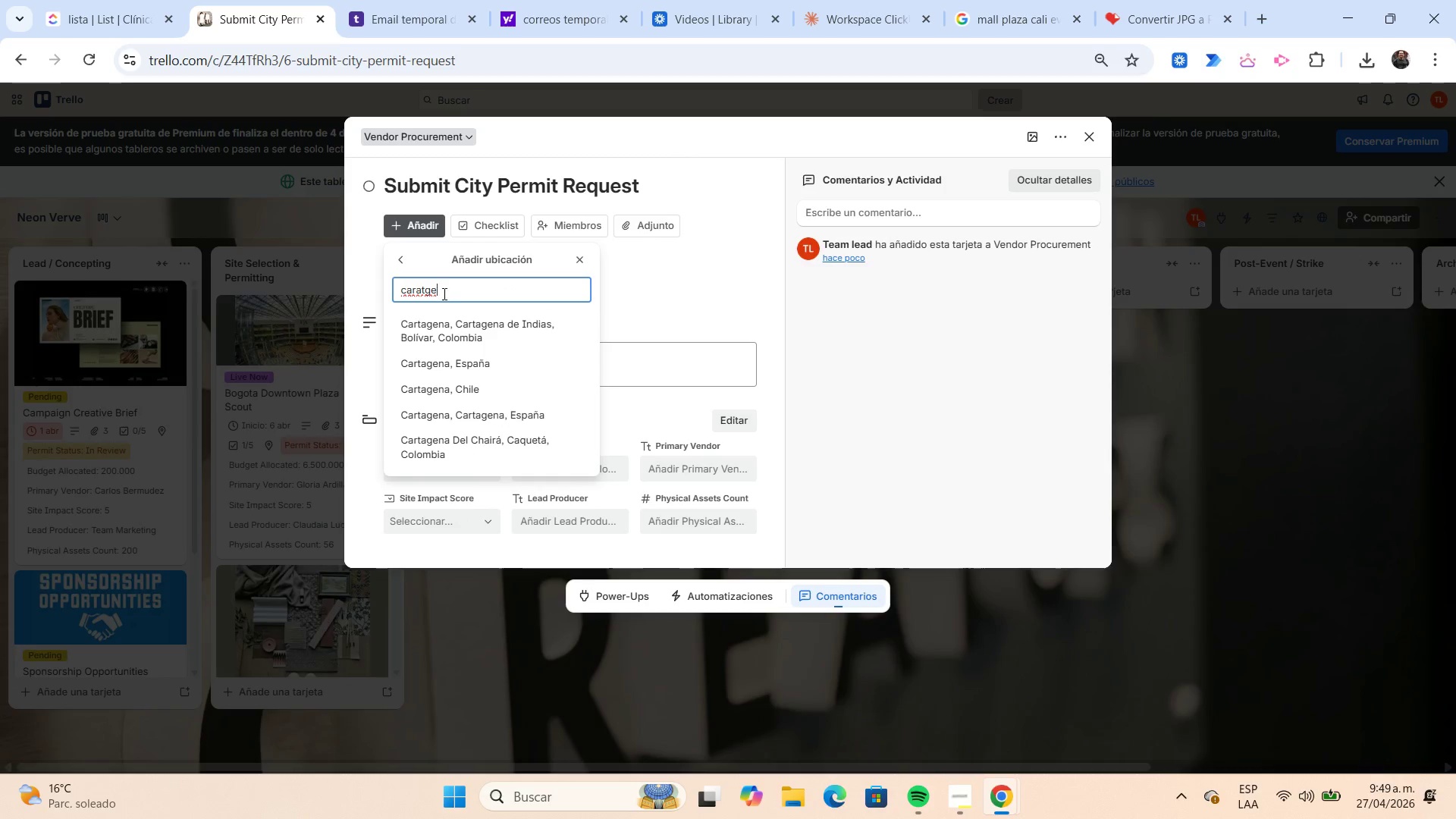 
left_click([485, 319])
 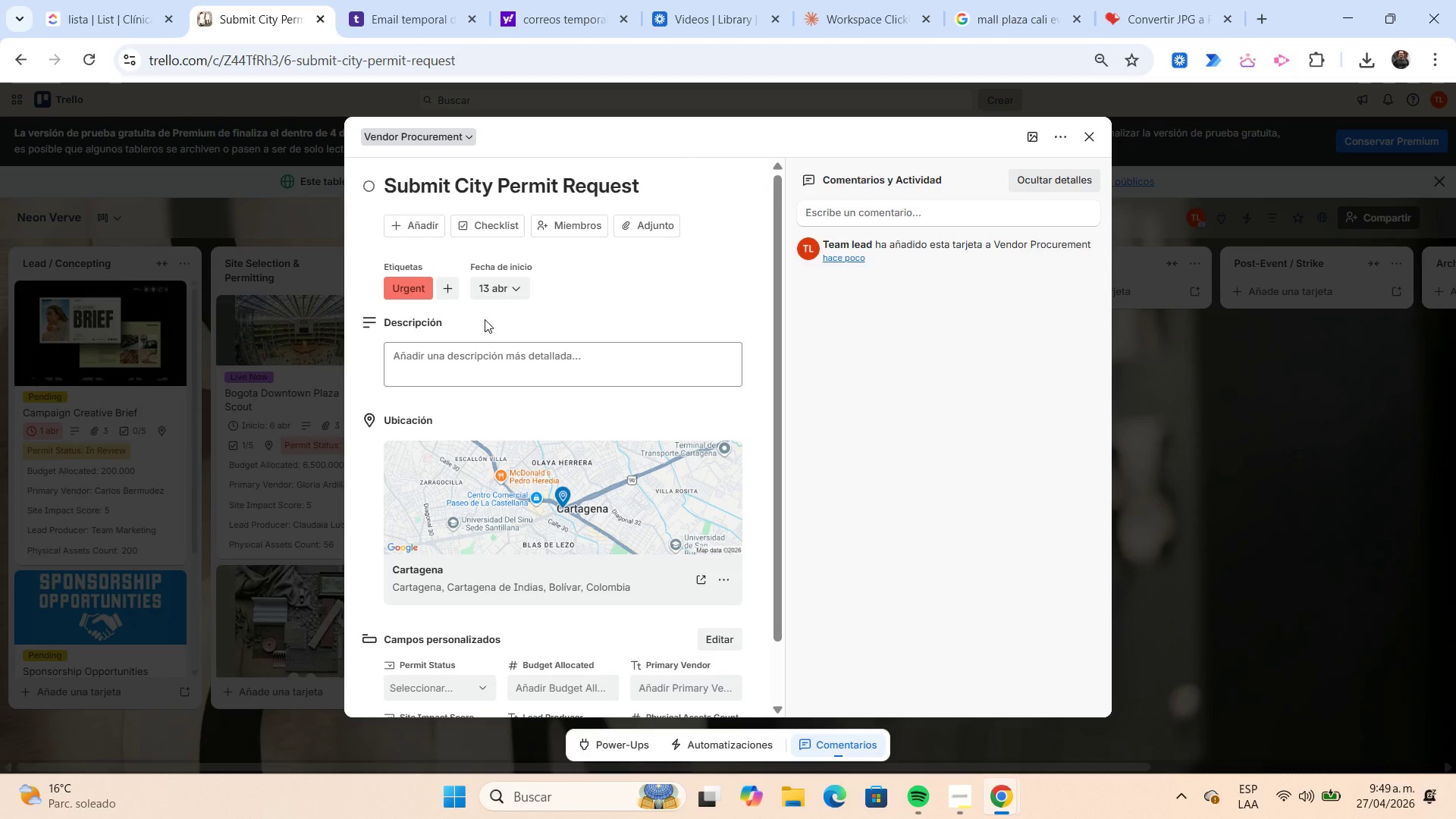 
wait(6.5)
 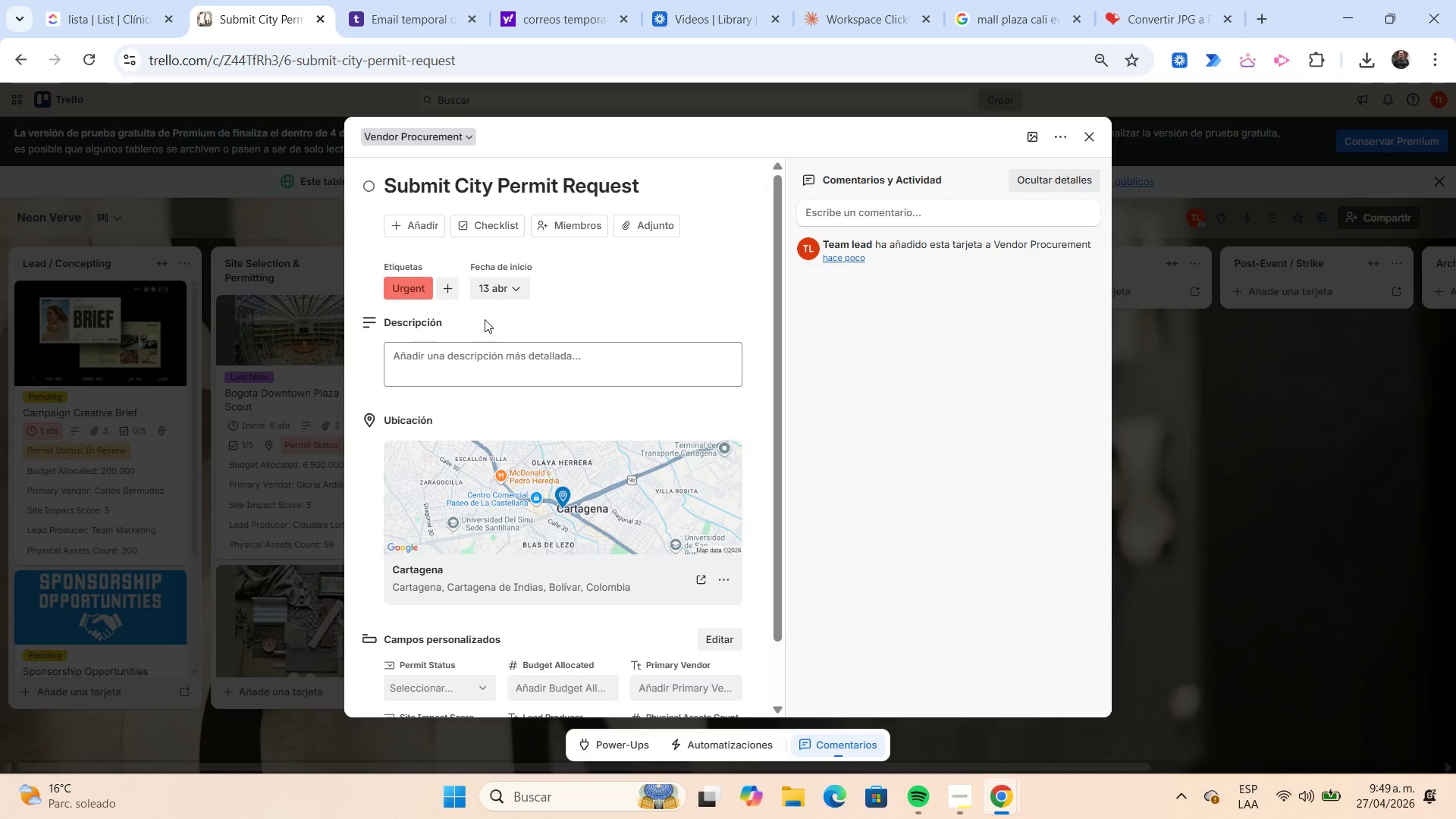 
left_click([466, 350])
 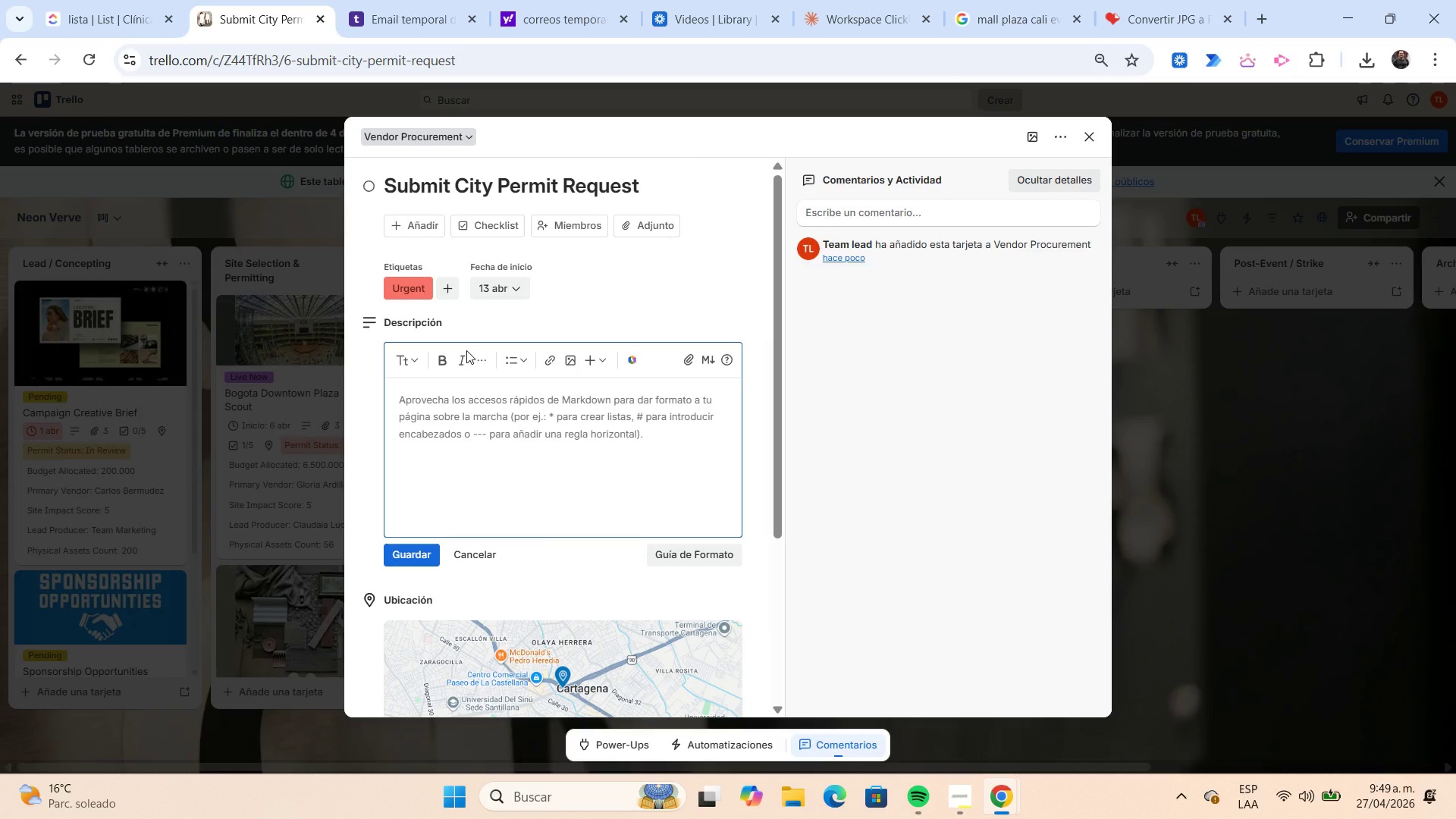 
type(Prepare and submit all required municiapl documentation for event appr)
 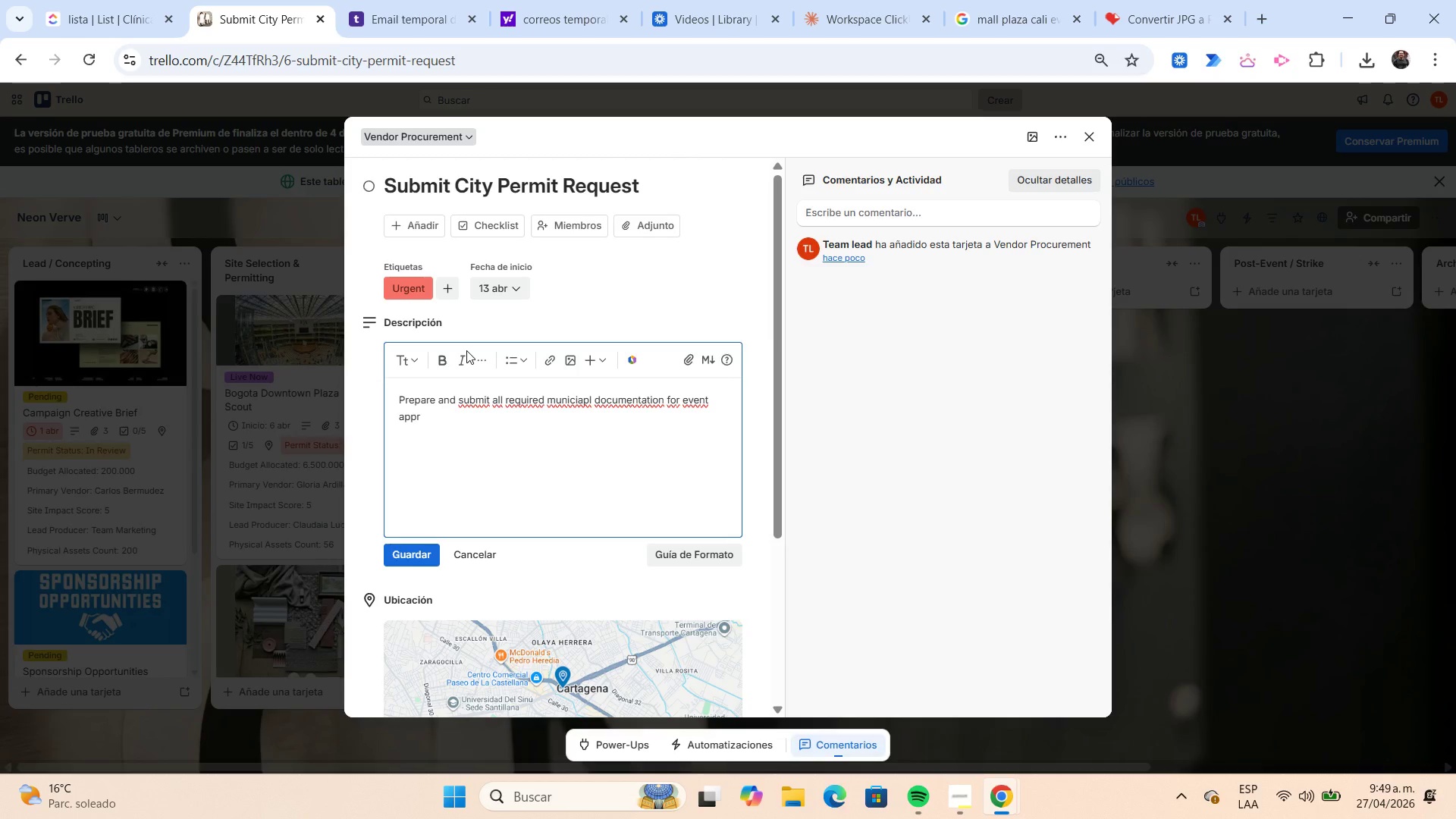 
type(oval.)
 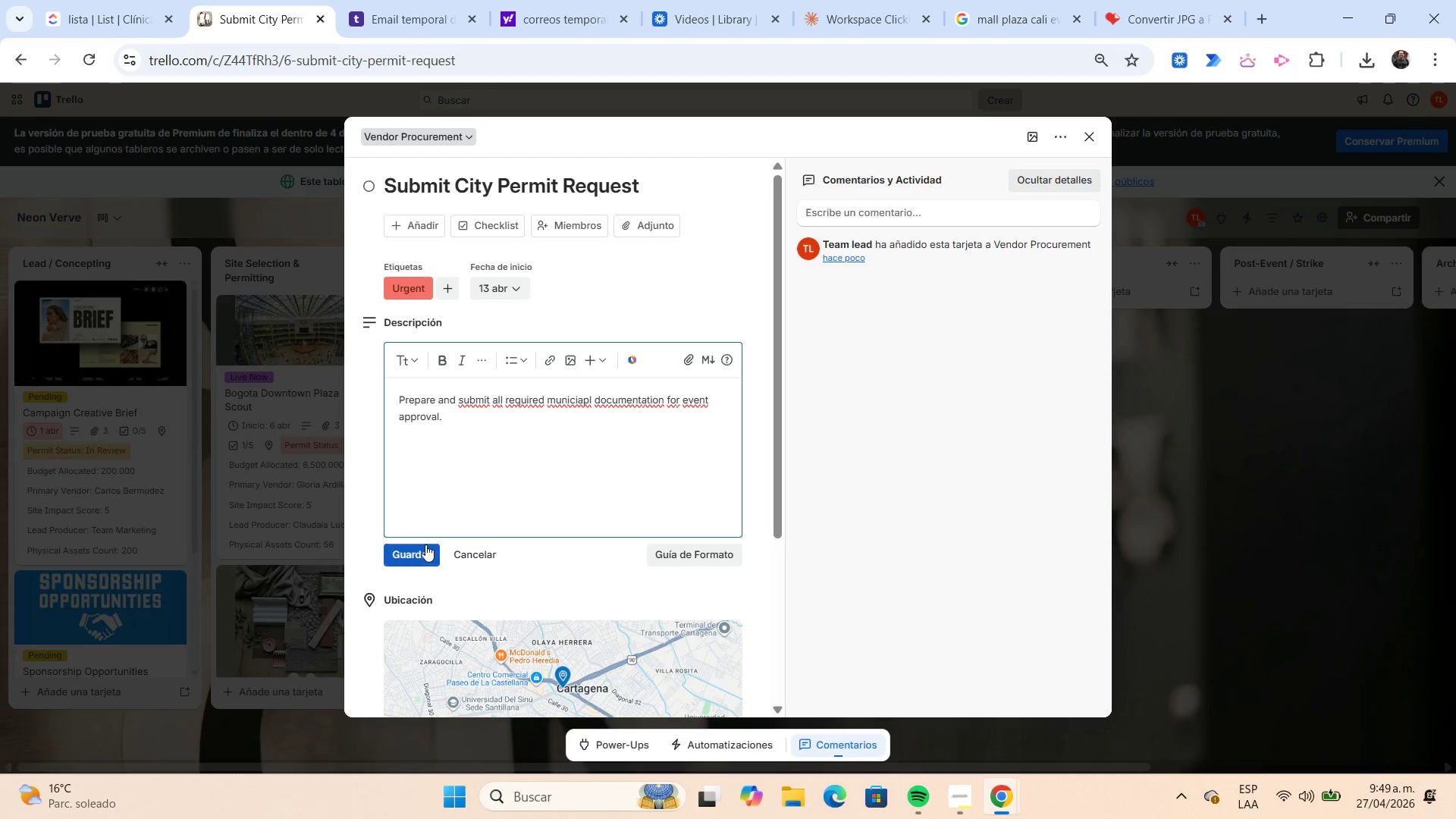 
left_click([425, 544])
 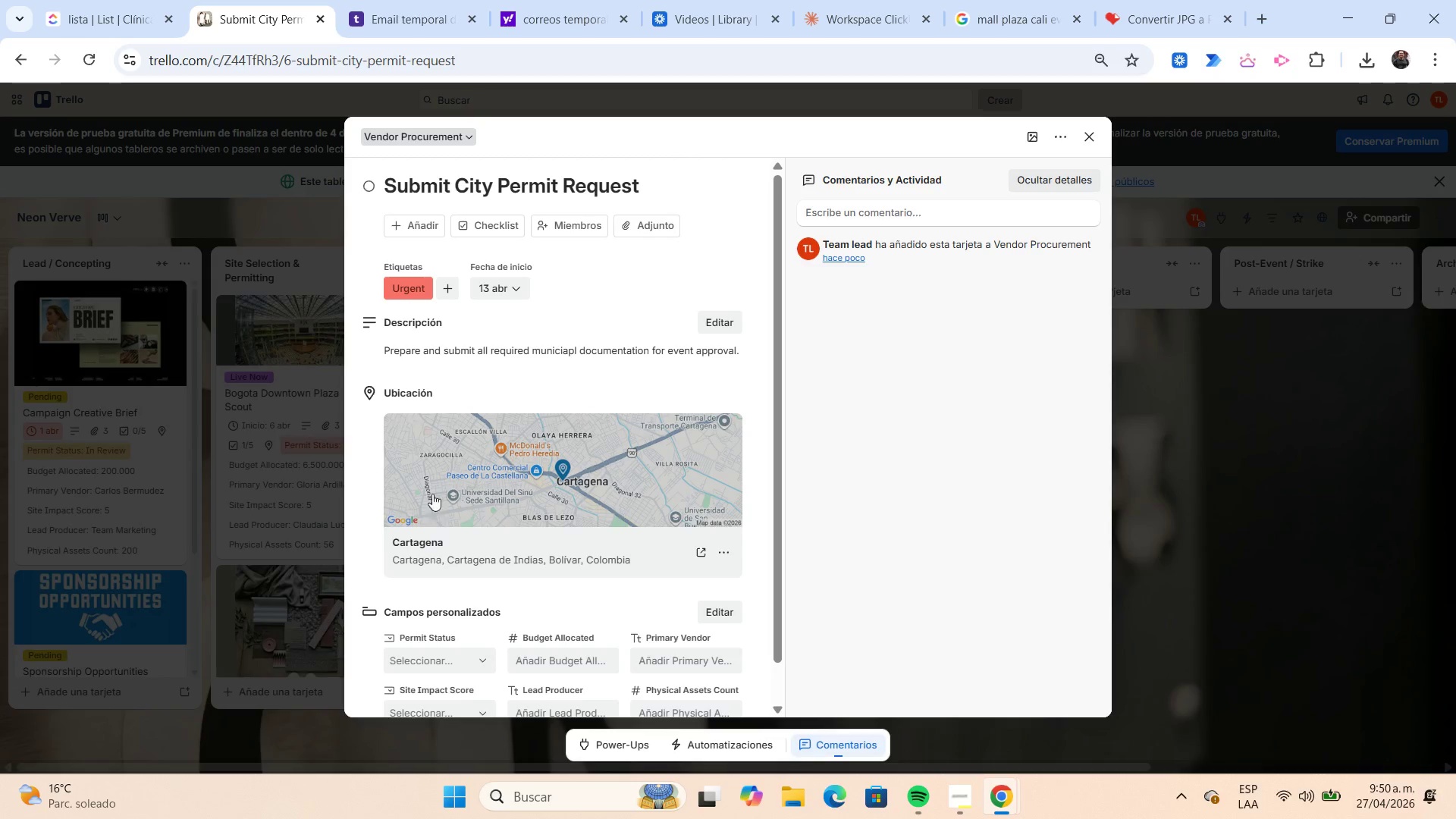 
scroll: coordinate [451, 367], scroll_direction: down, amount: 2.0
 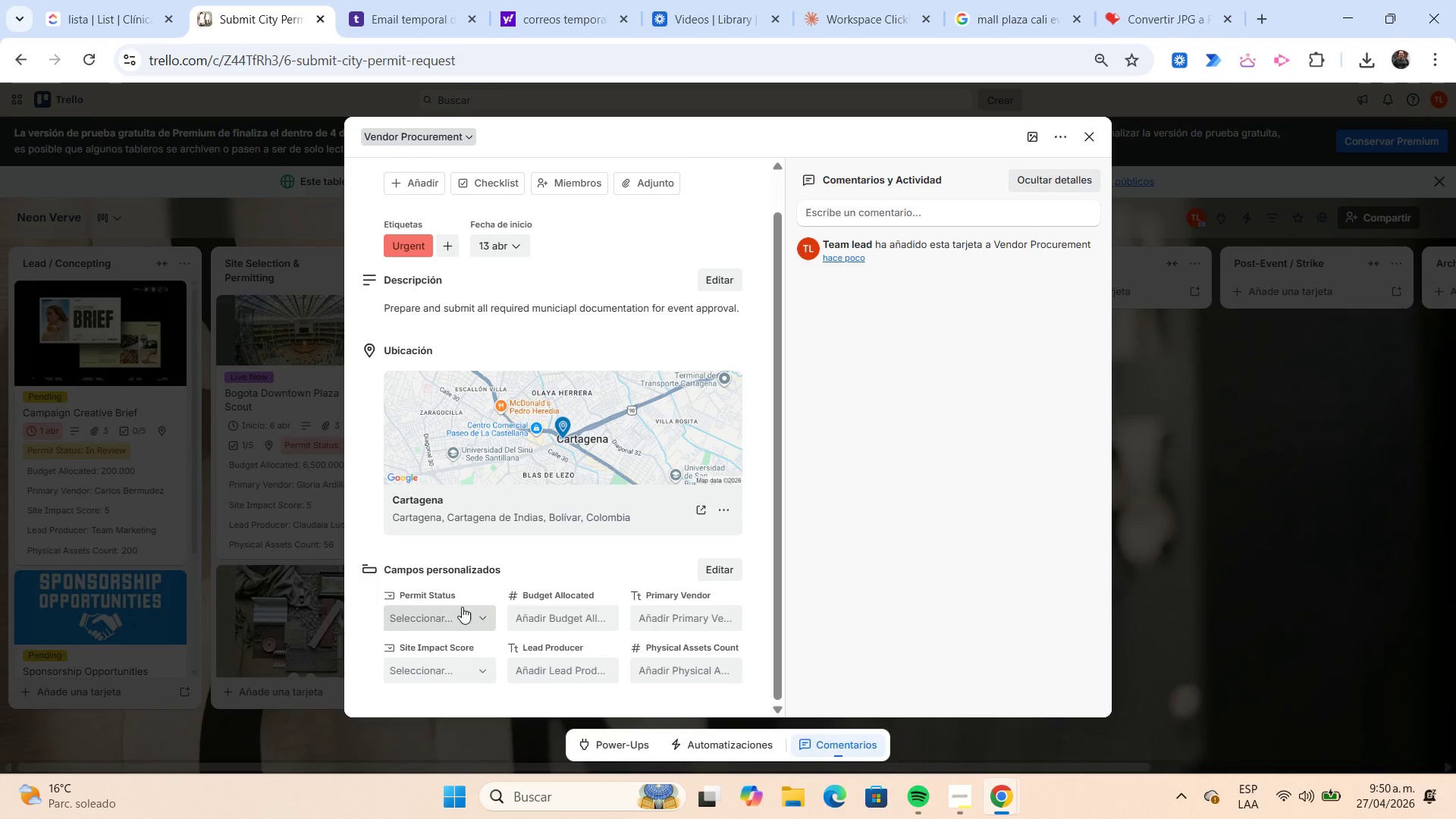 
left_click([462, 610])
 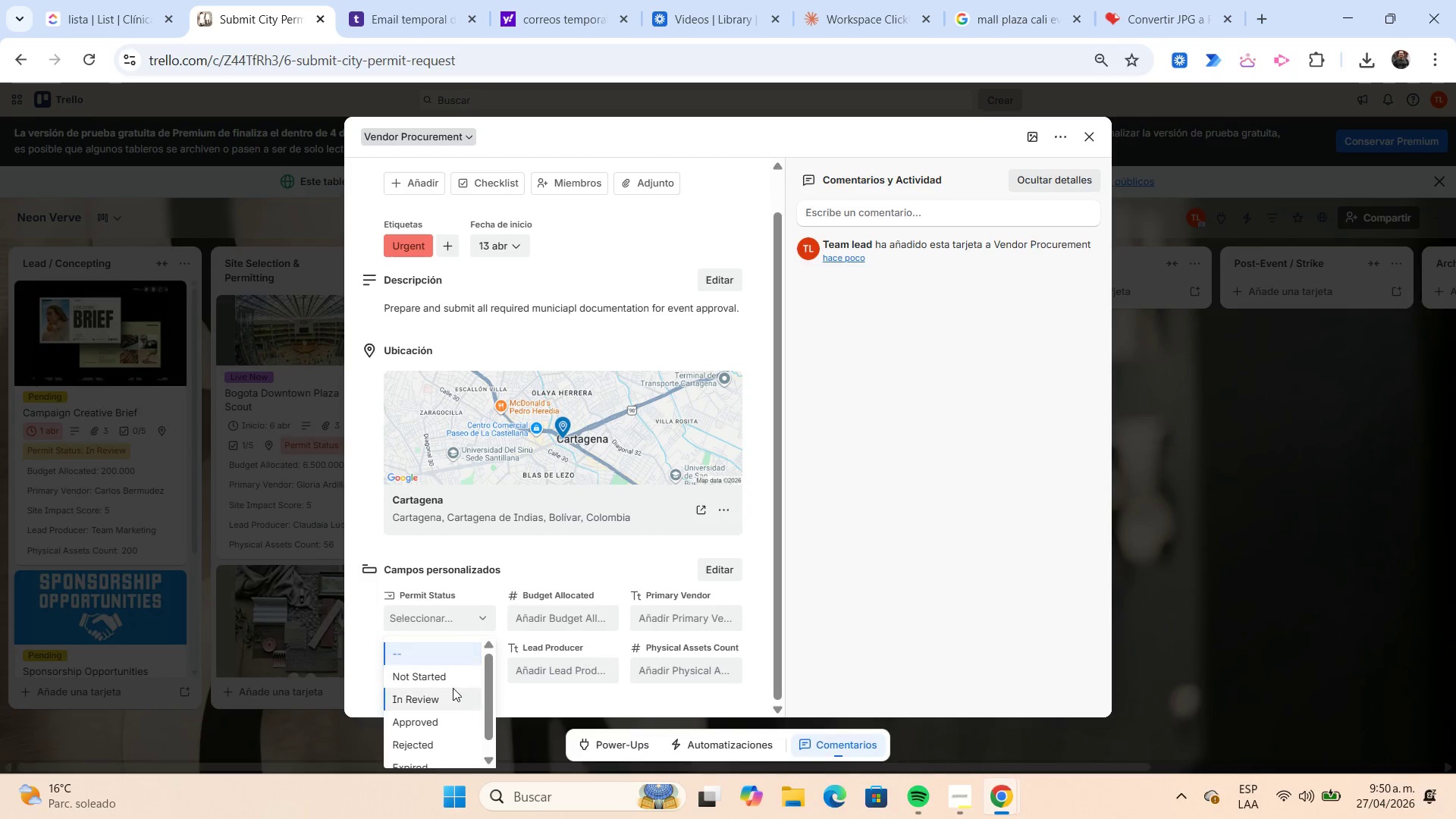 
left_click([449, 701])
 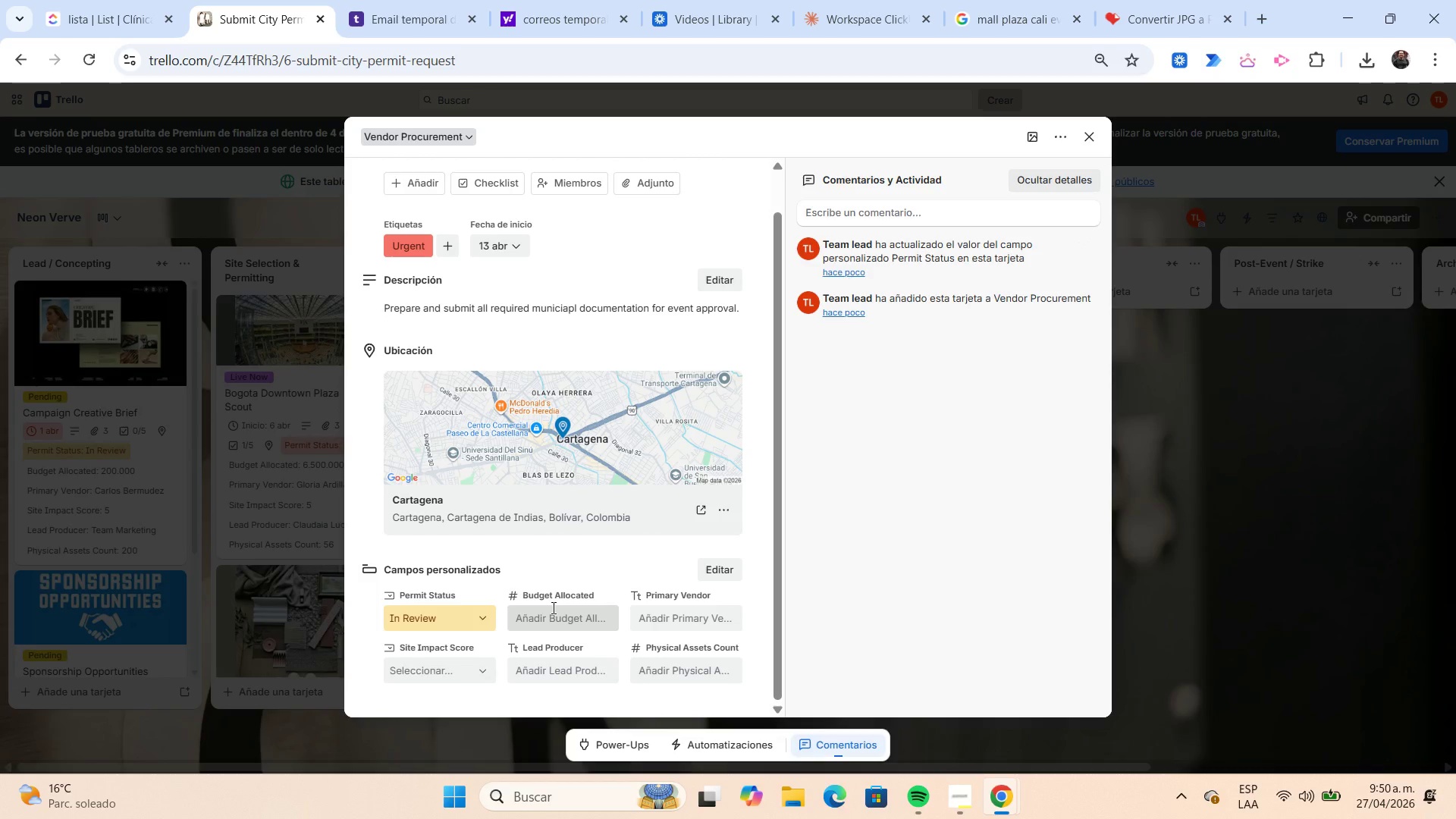 
left_click([552, 607])
 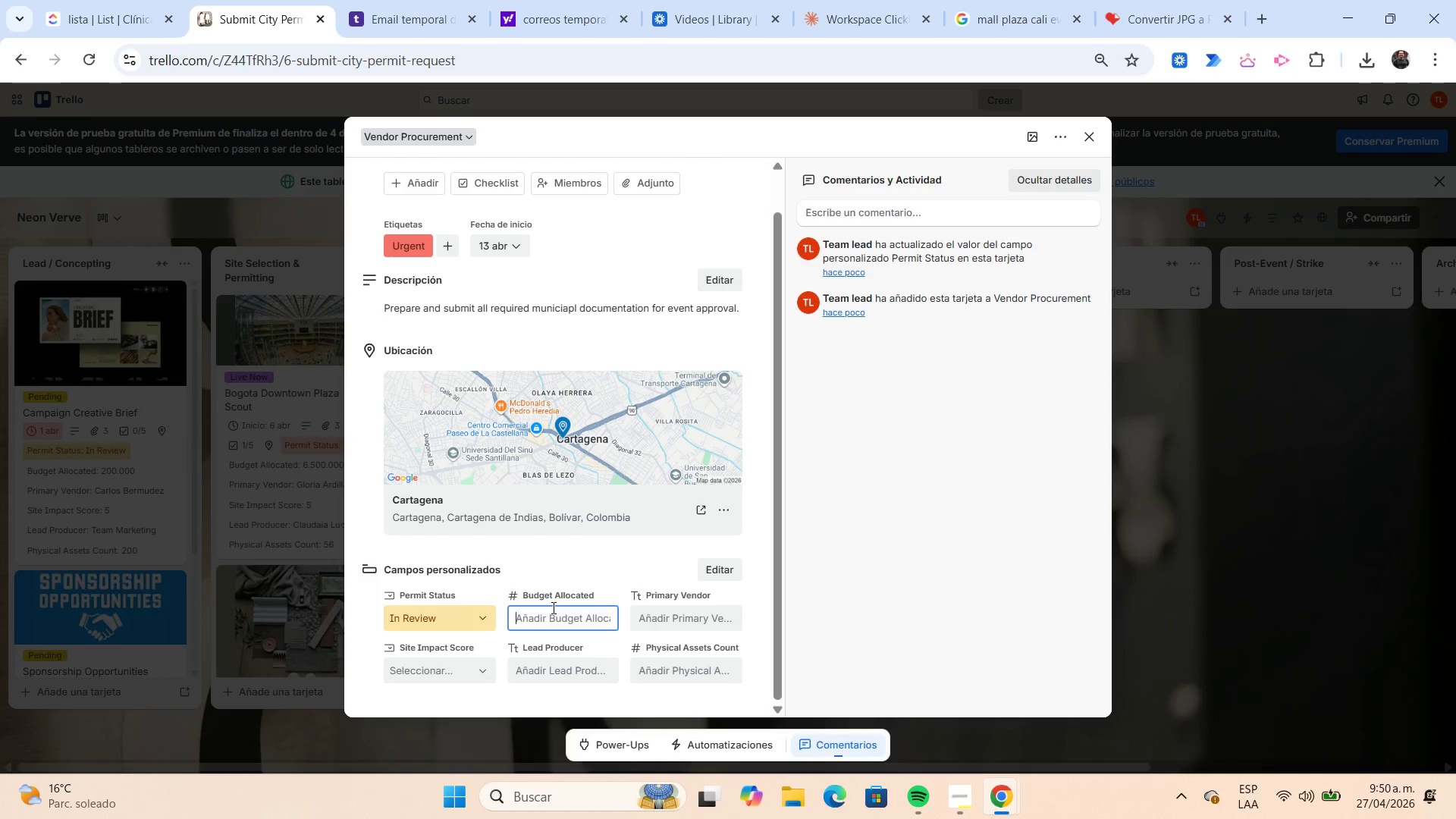 
key(Numpad7)
 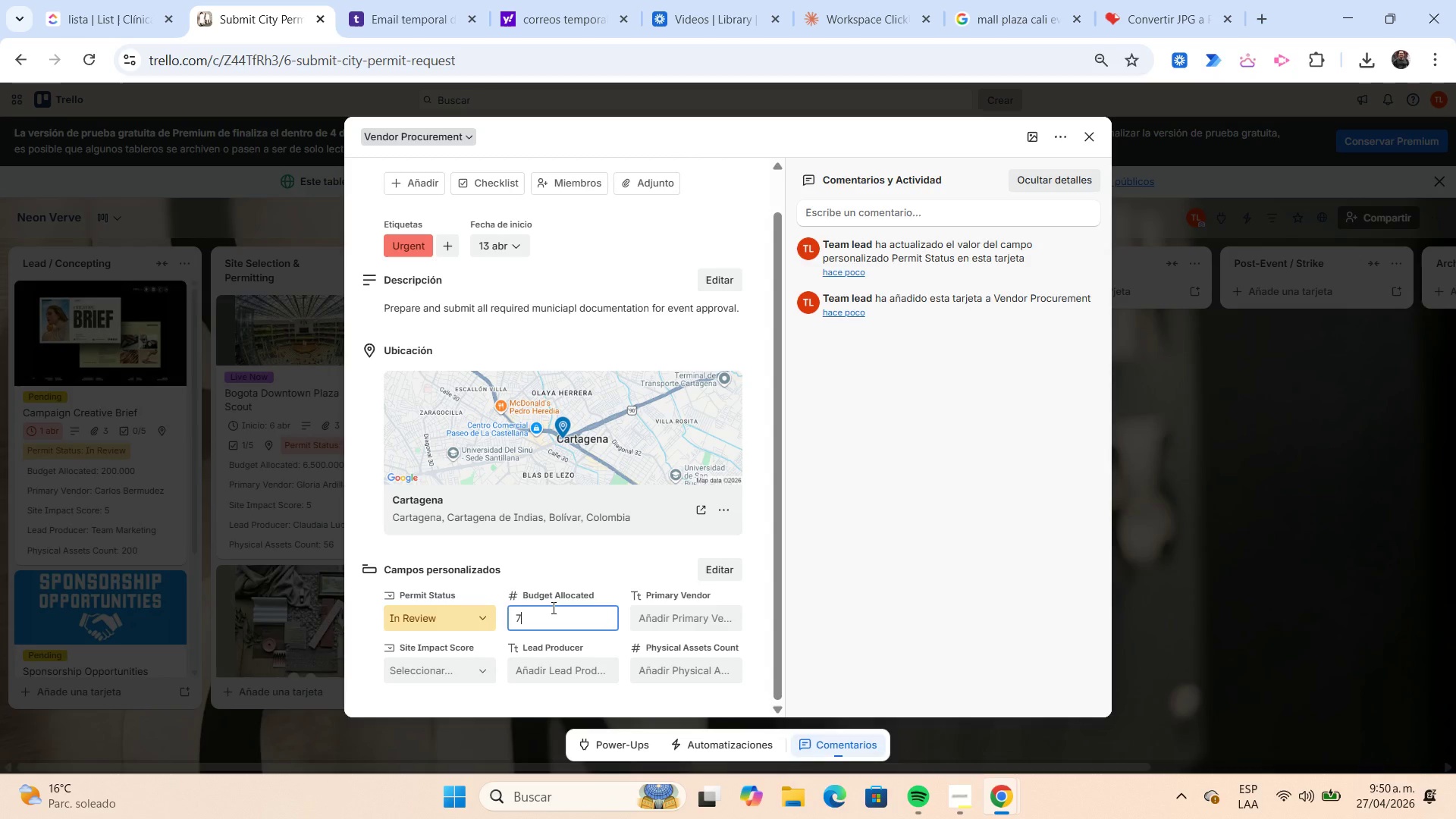 
key(Numpad8)
 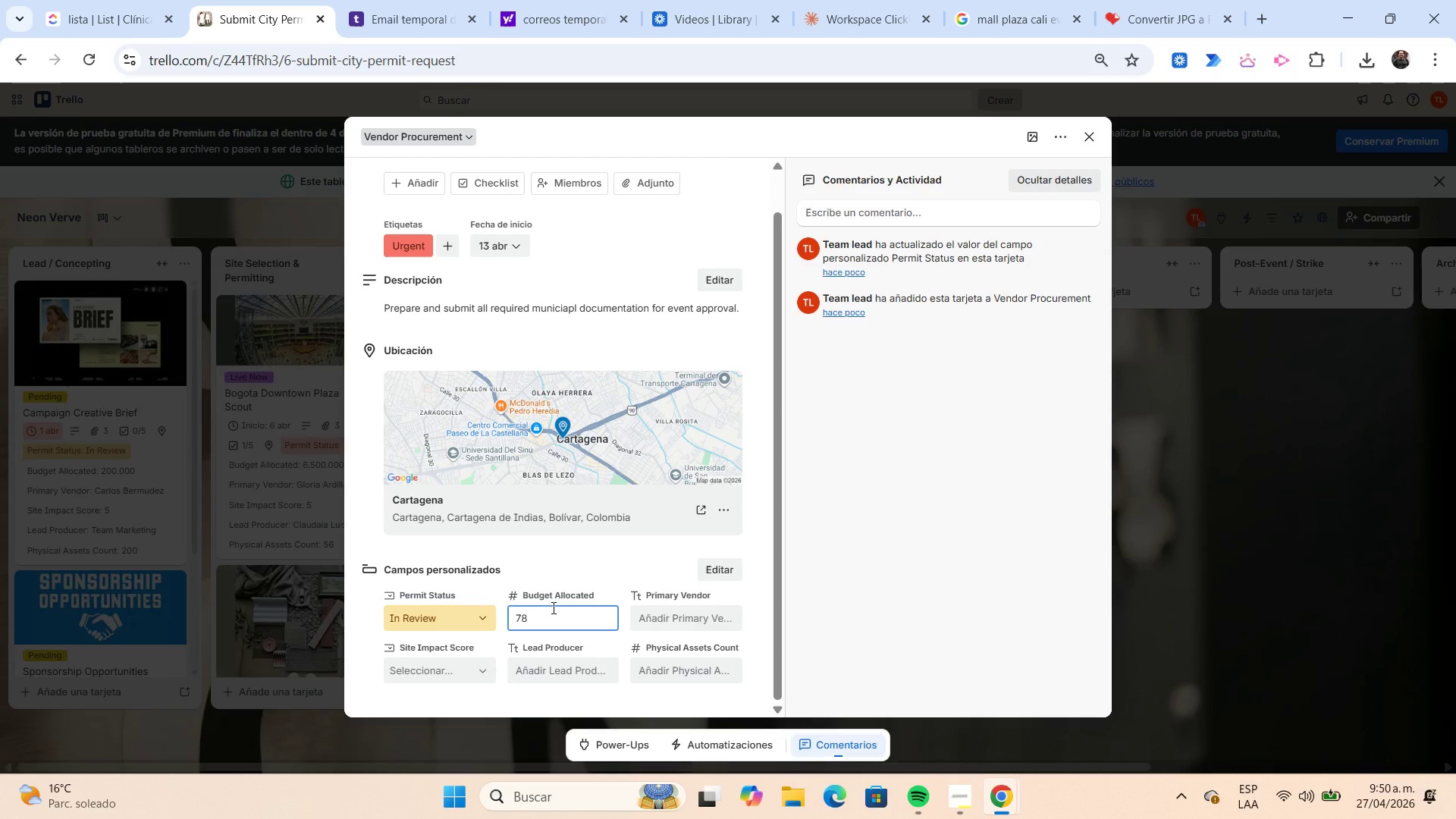 
key(Numpad0)
 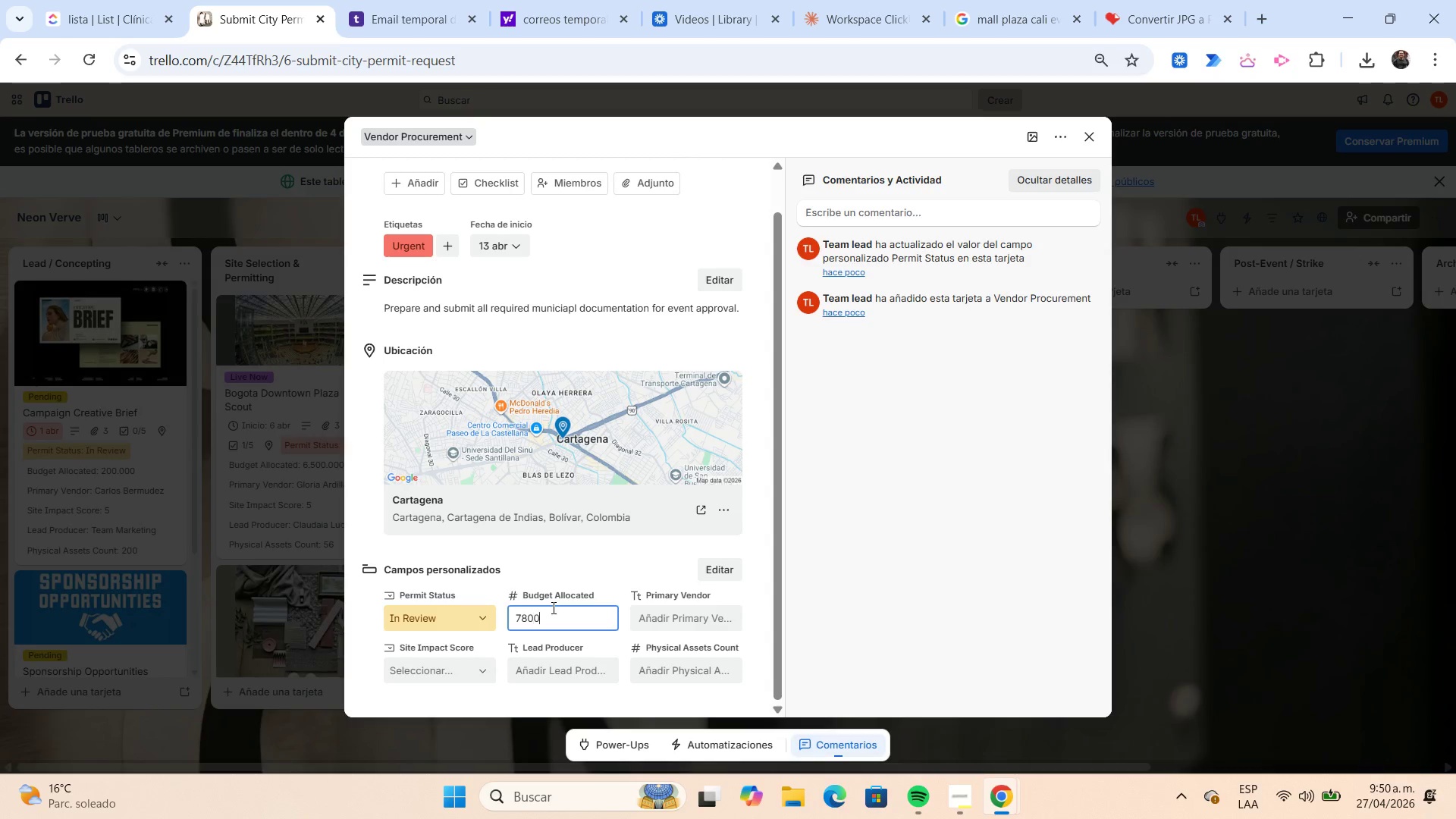 
key(Numpad0)
 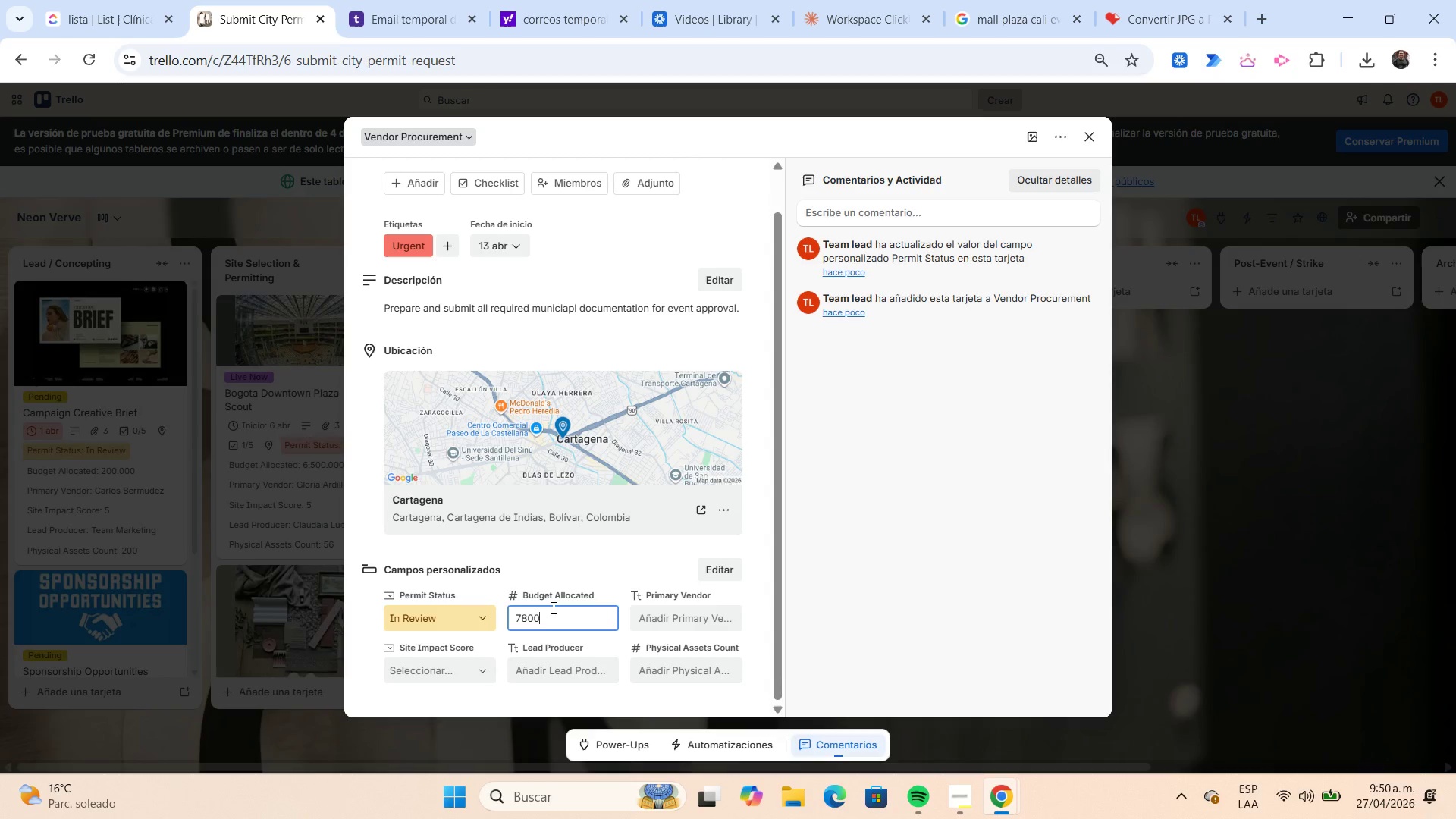 
key(Numpad0)
 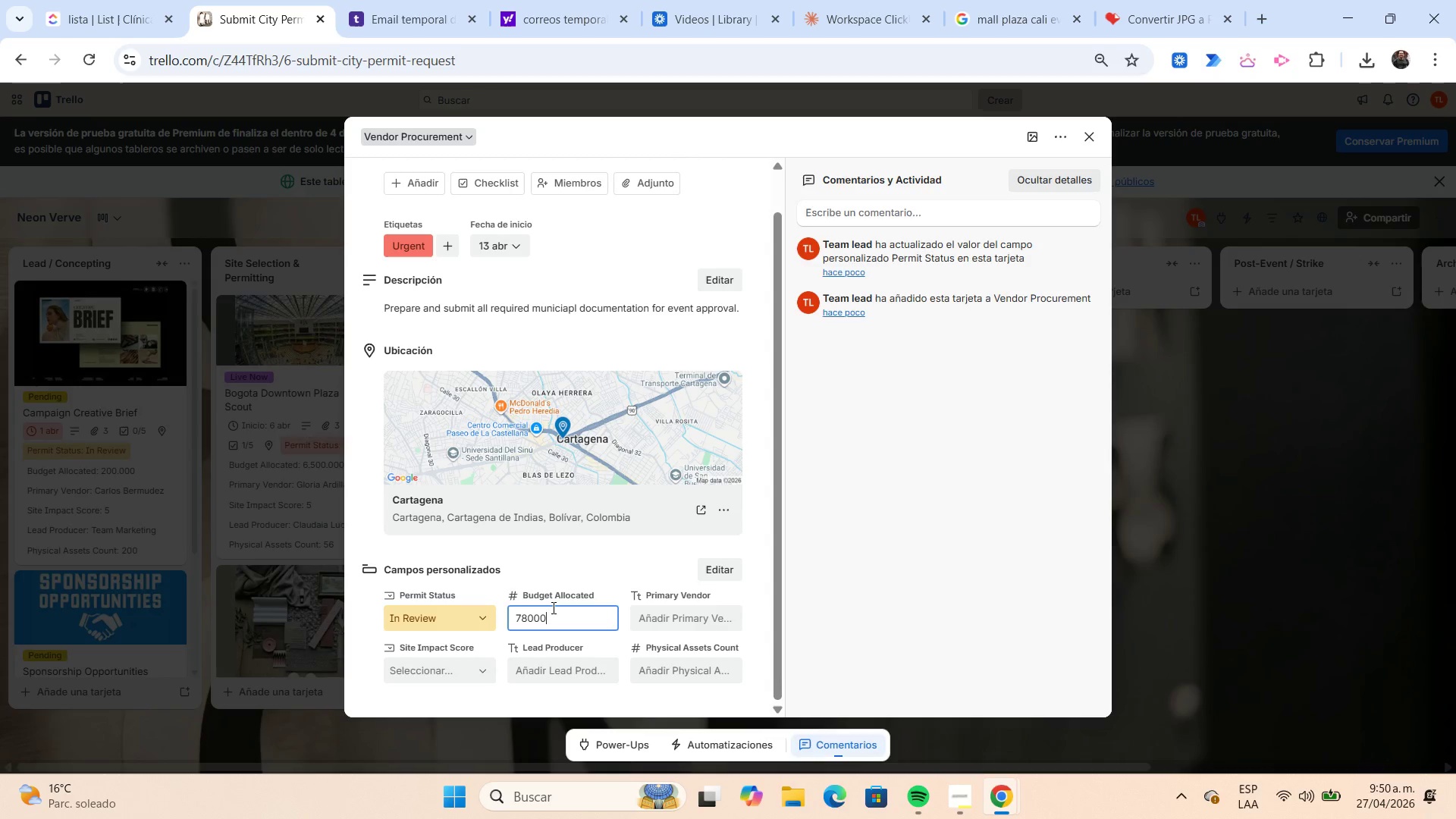 
key(Numpad0)
 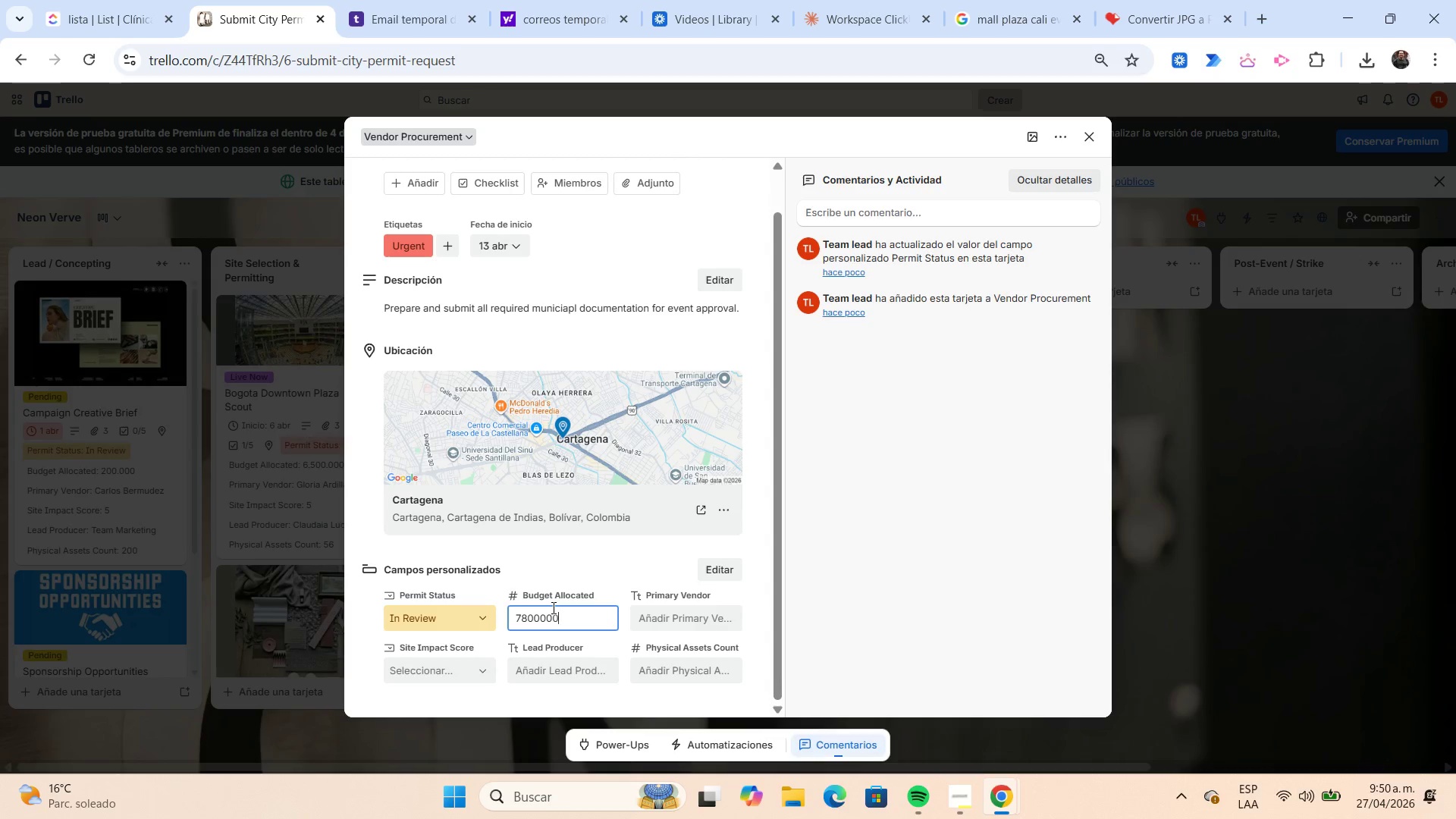 
key(Numpad0)
 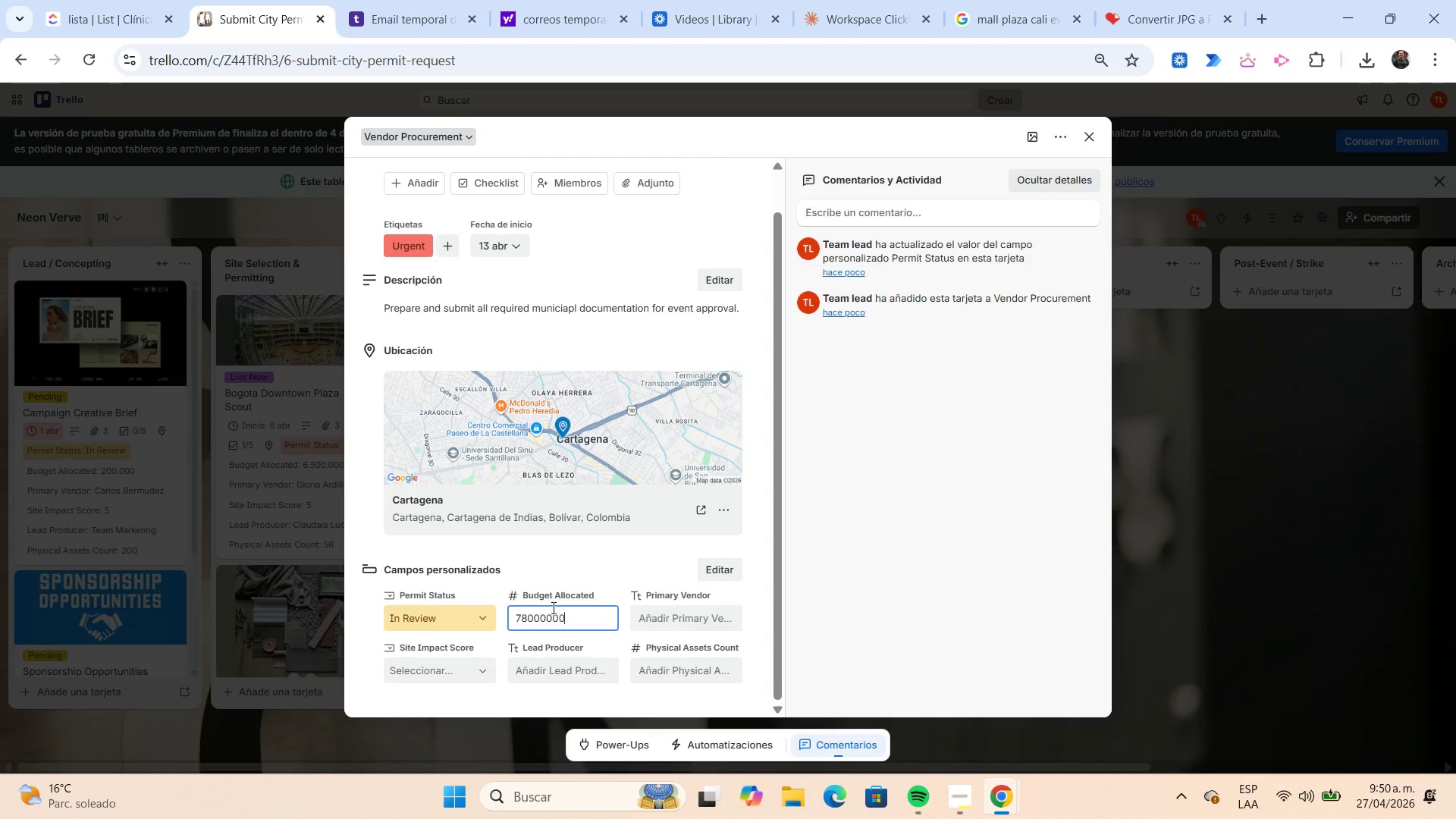 
key(Numpad0)
 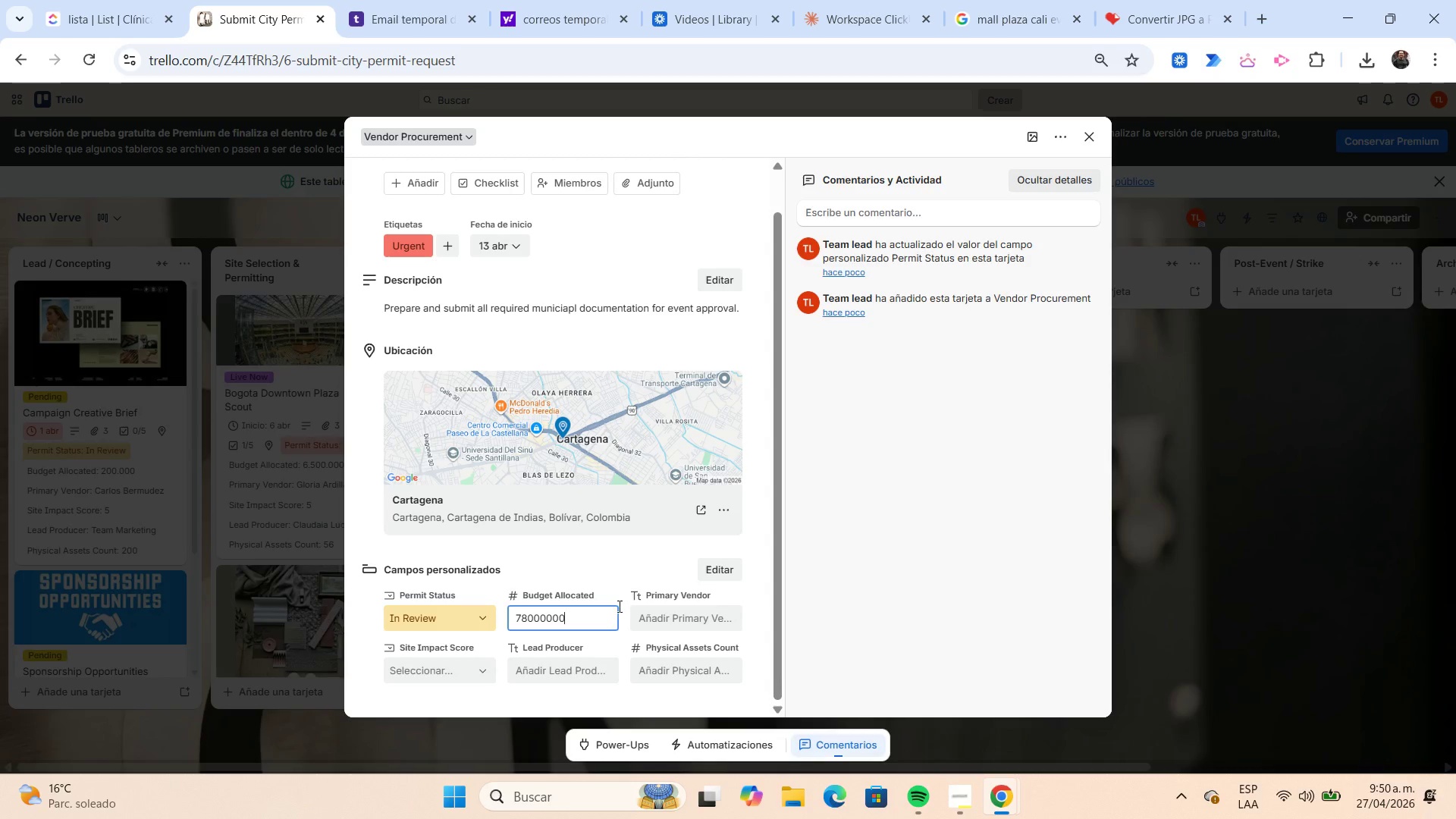 
left_click([682, 609])
 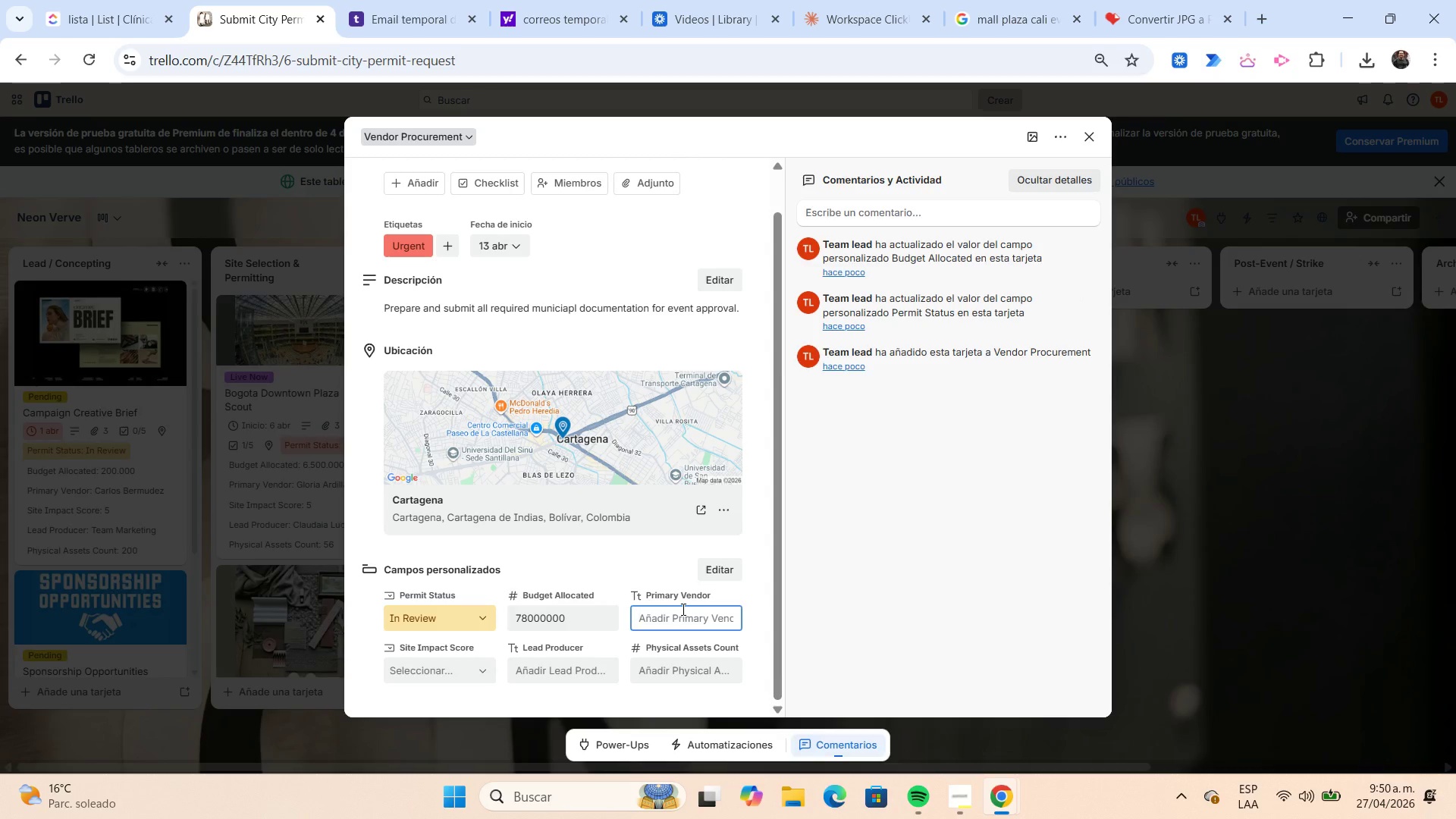 
type(Lily Carmona)
 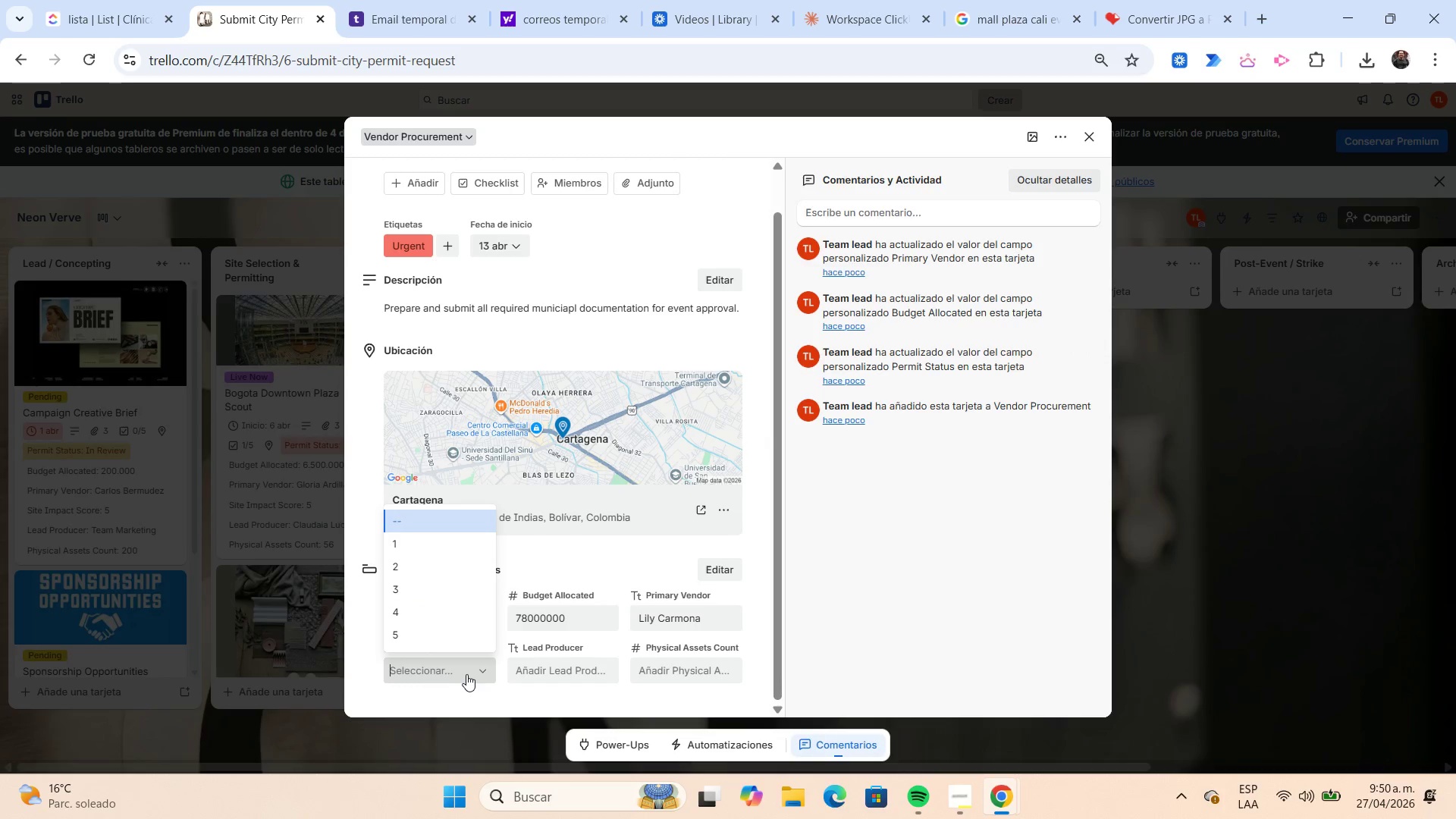 
left_click([450, 640])
 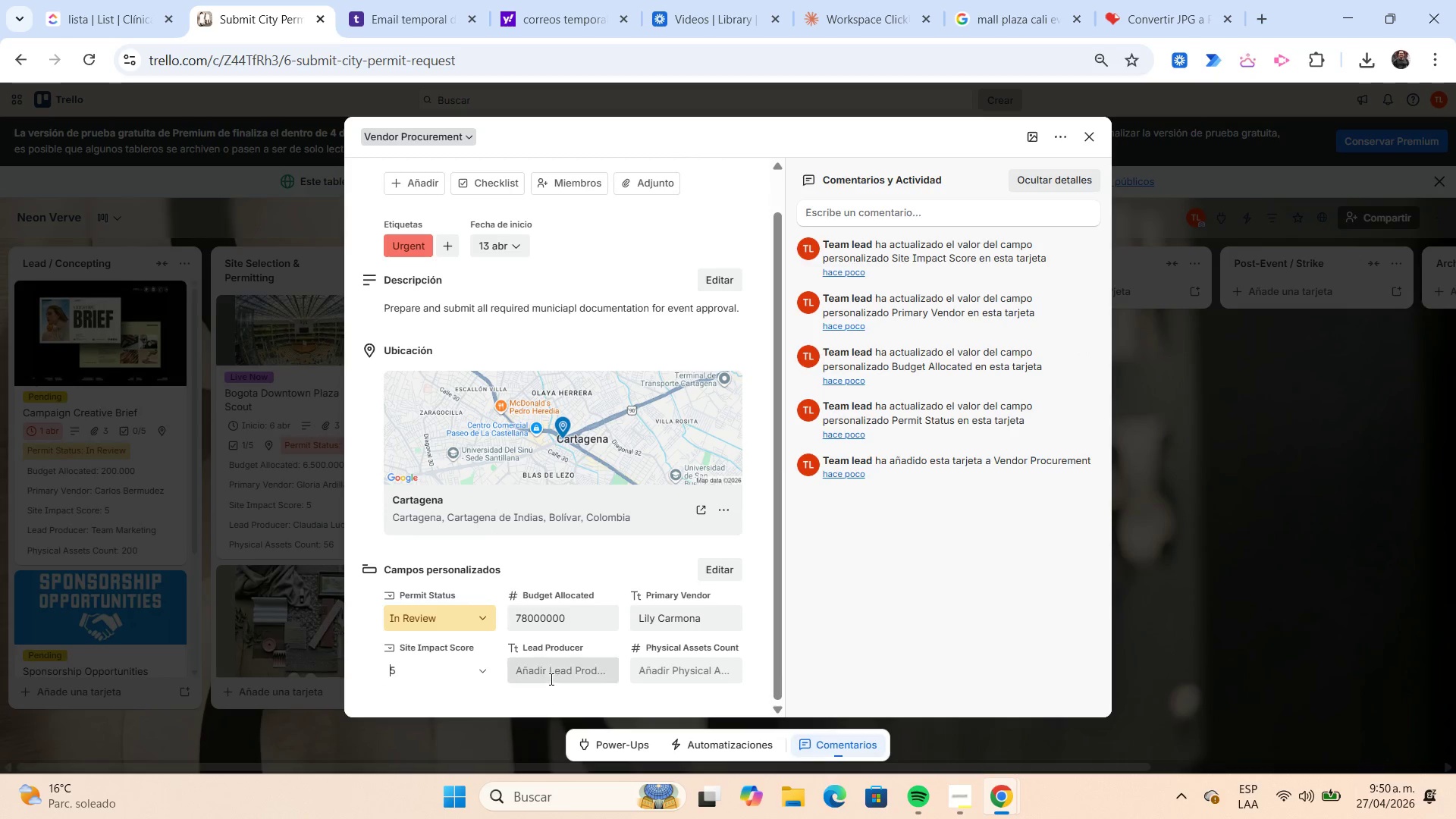 
left_click([550, 677])
 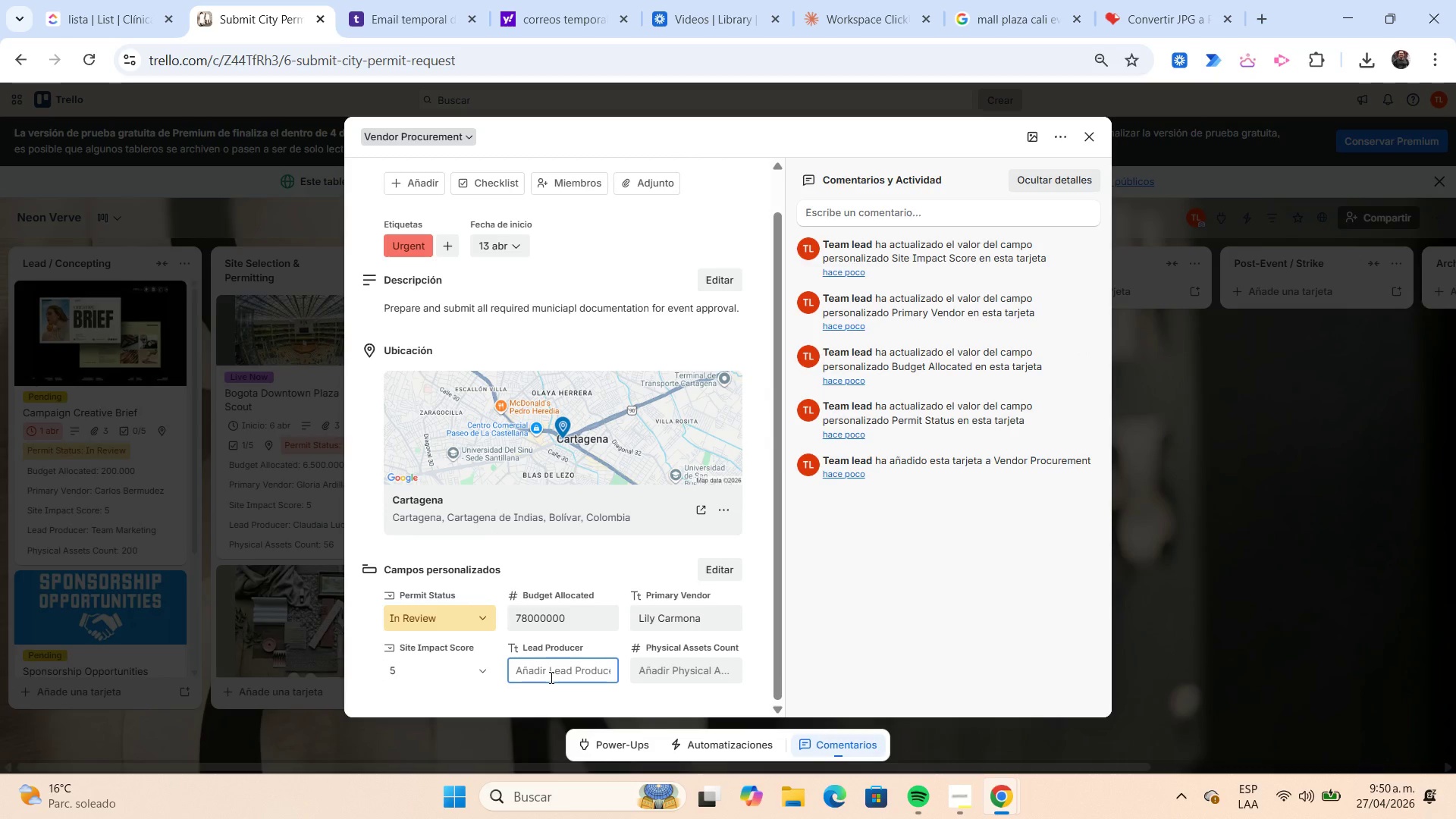 
type(Ana )
 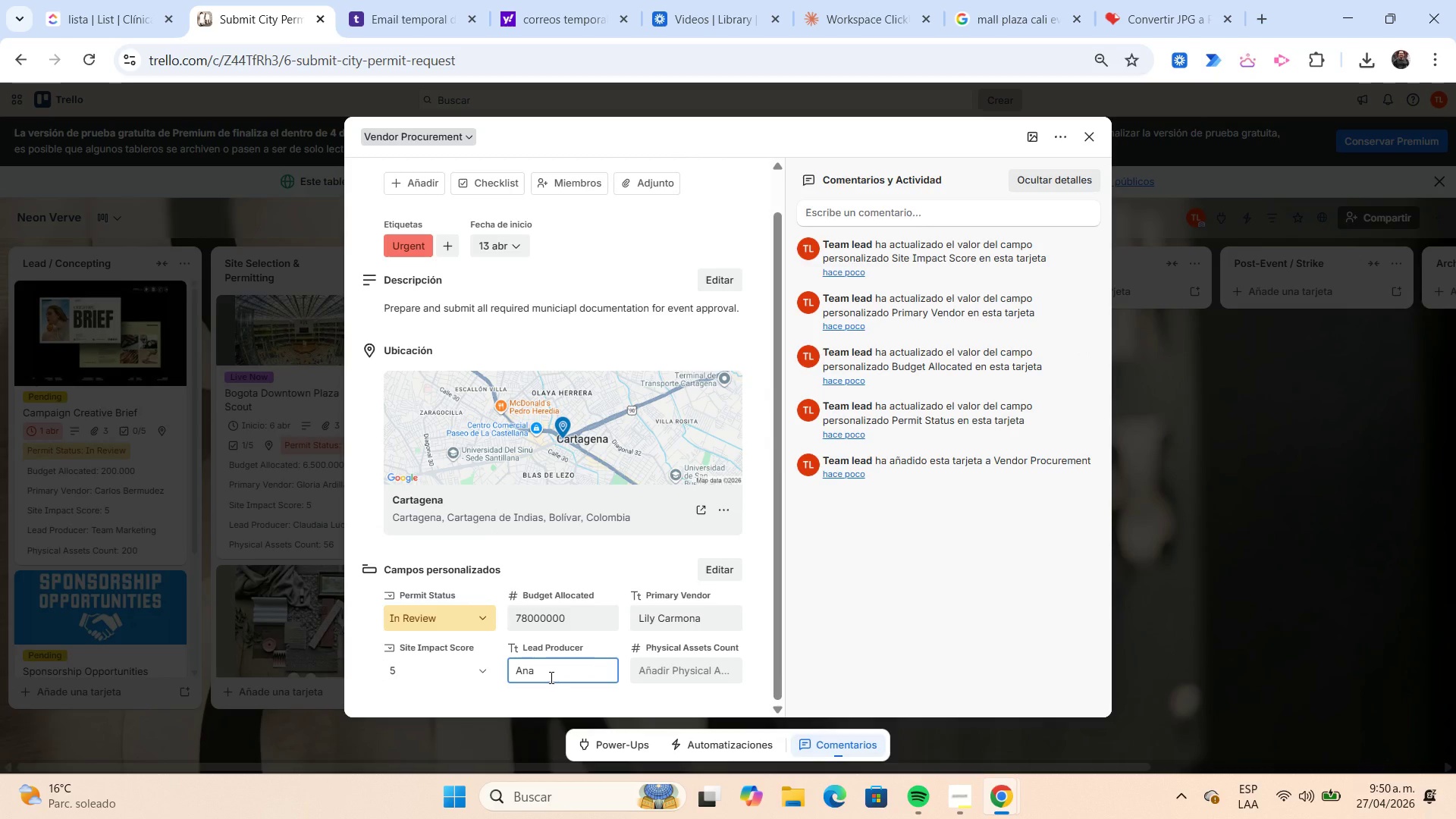 
wait(8.97)
 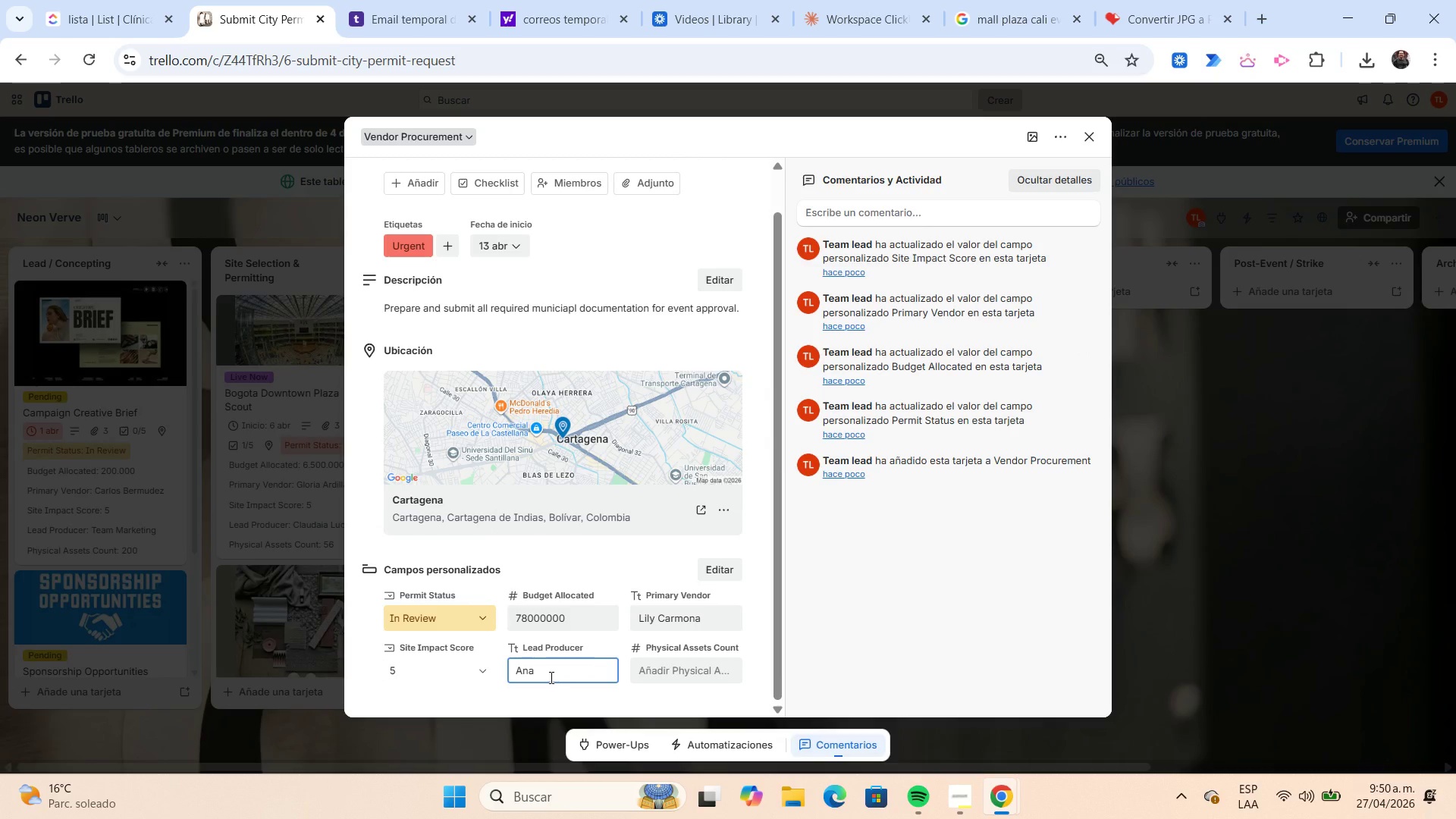 
key(Backspace)
key(Backspace)
key(Backspace)
type(dry D)
key(Backspace)
type(Sandoval)
 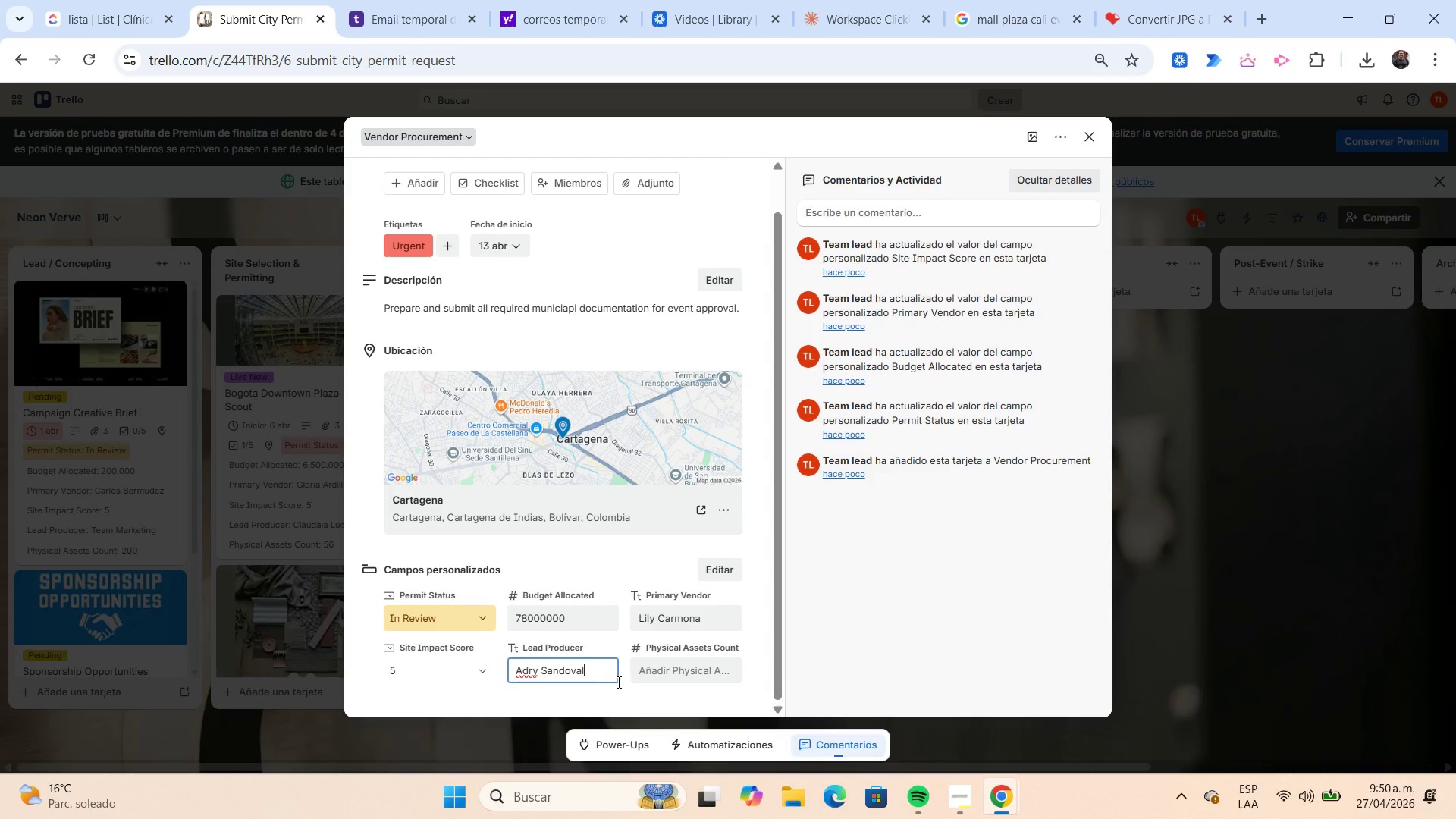 
left_click([642, 680])
 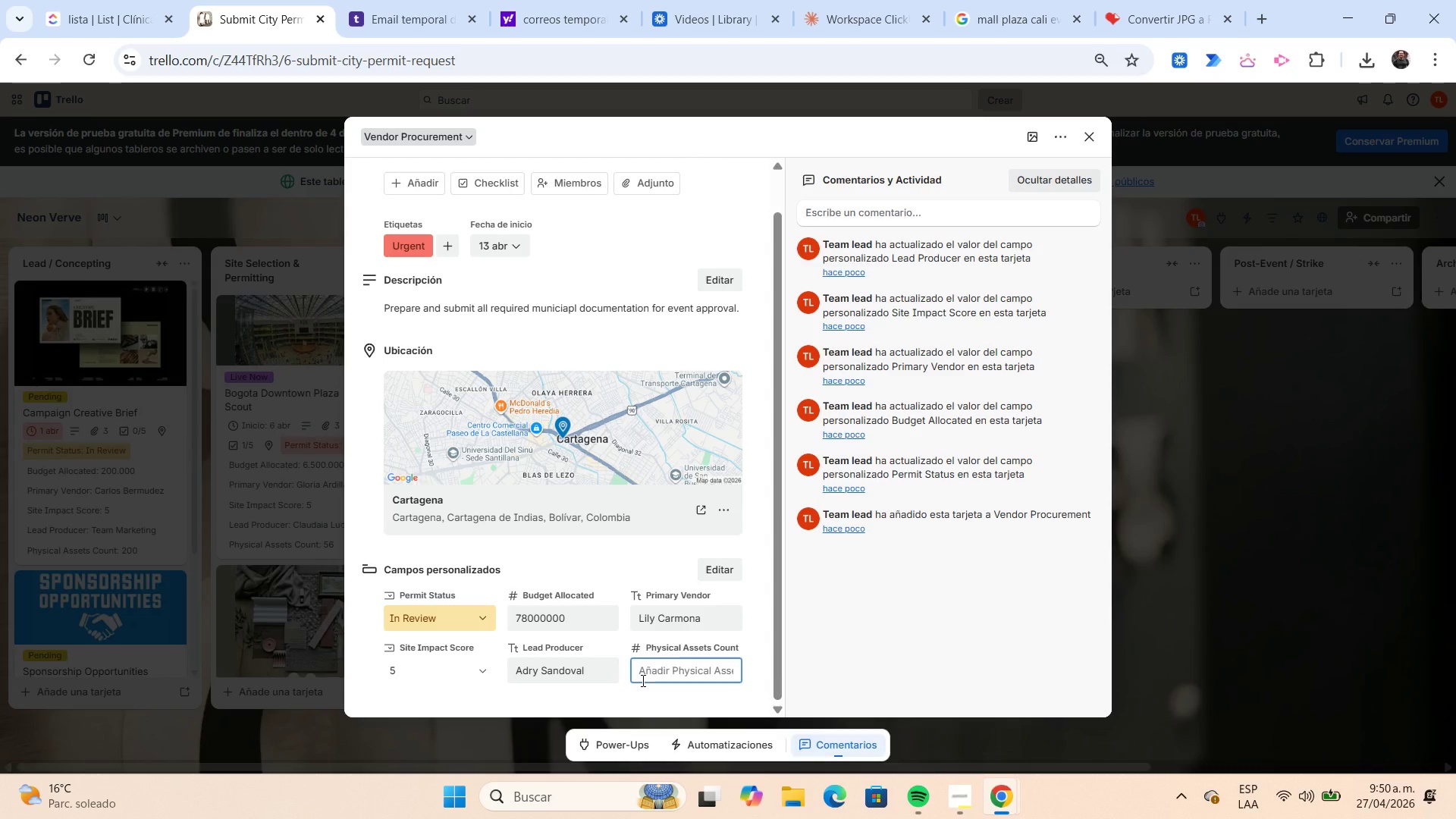 
key(Numpad2)
 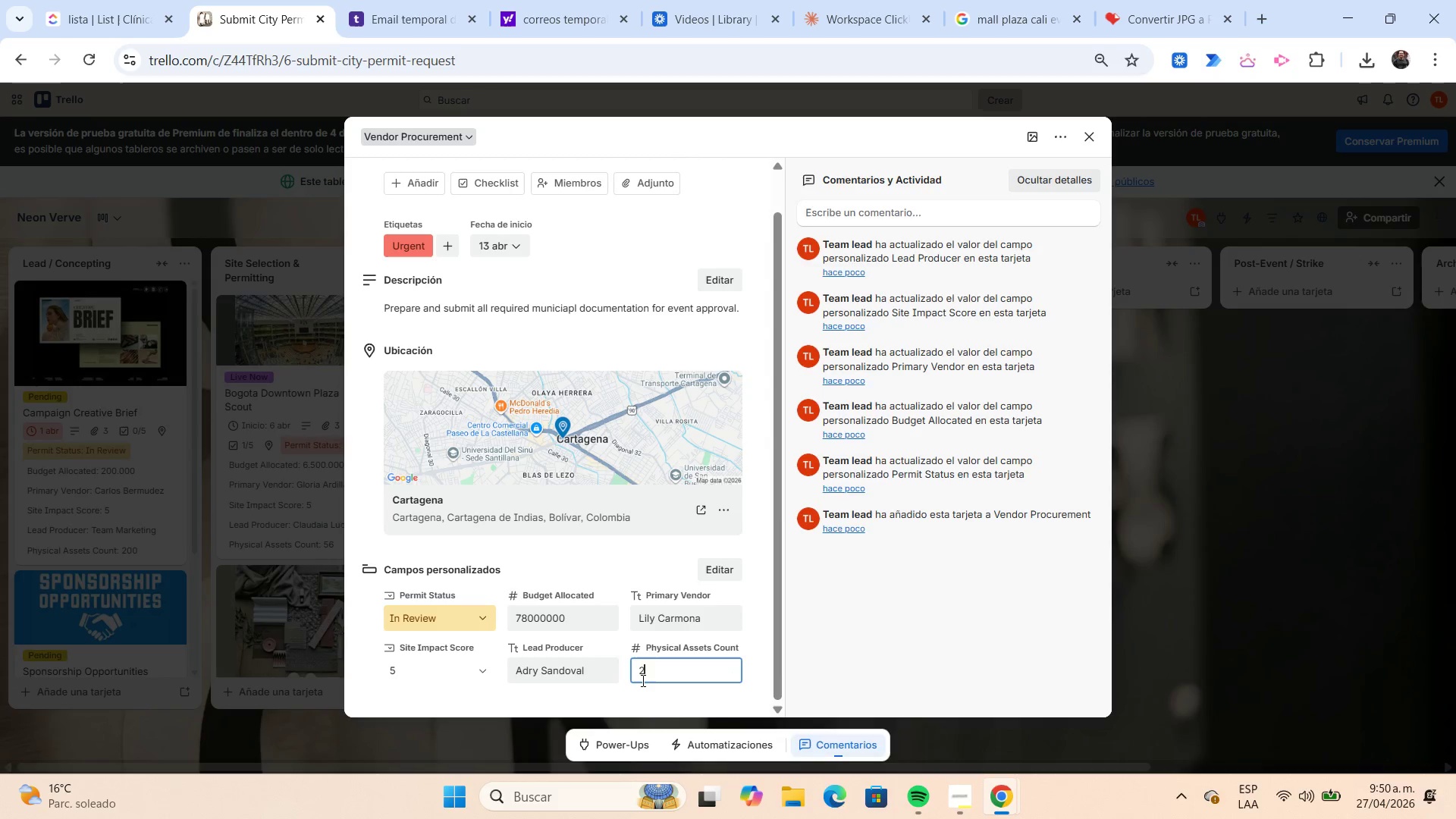 
key(Numpad6)
 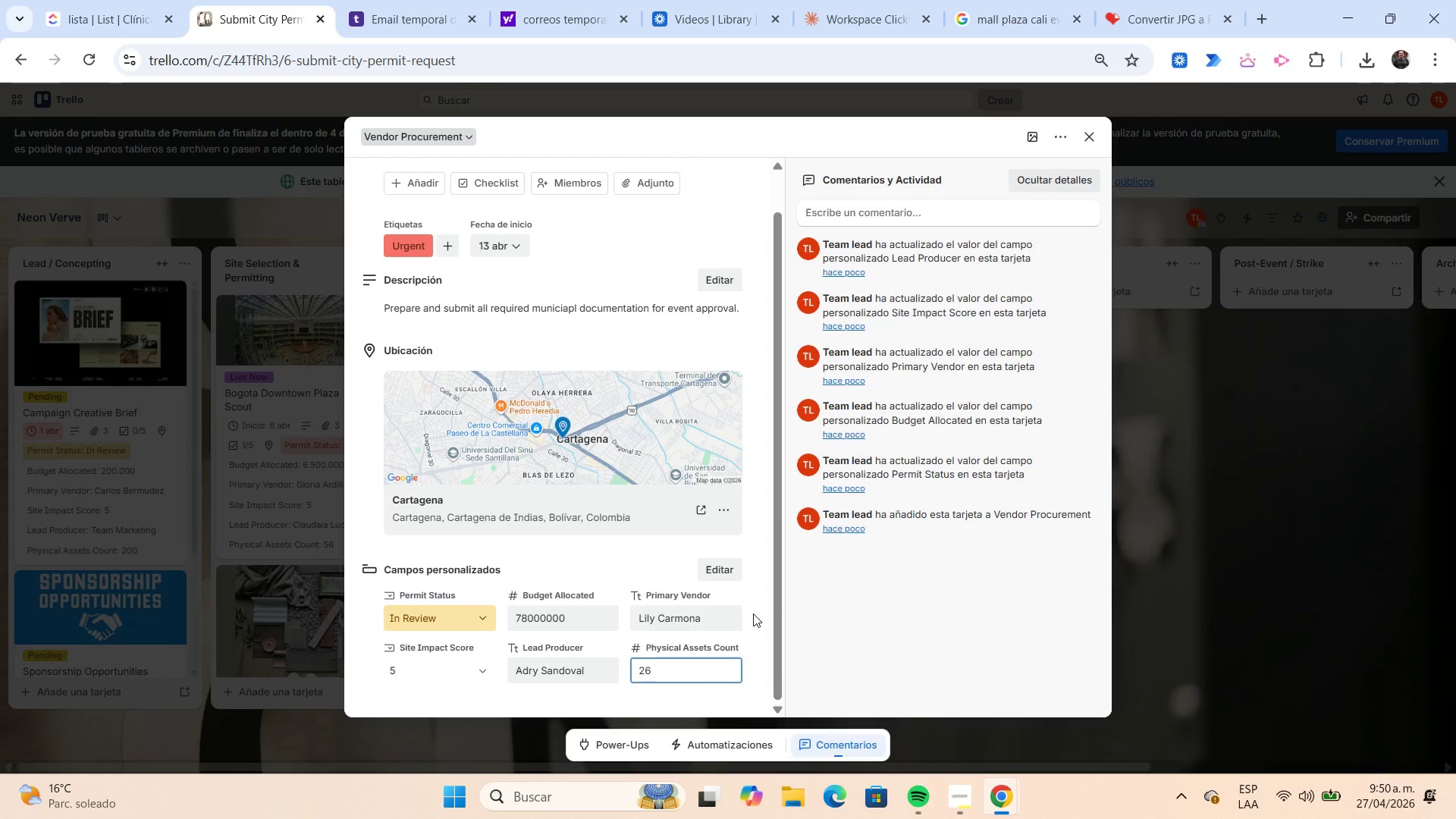 
left_click([753, 613])
 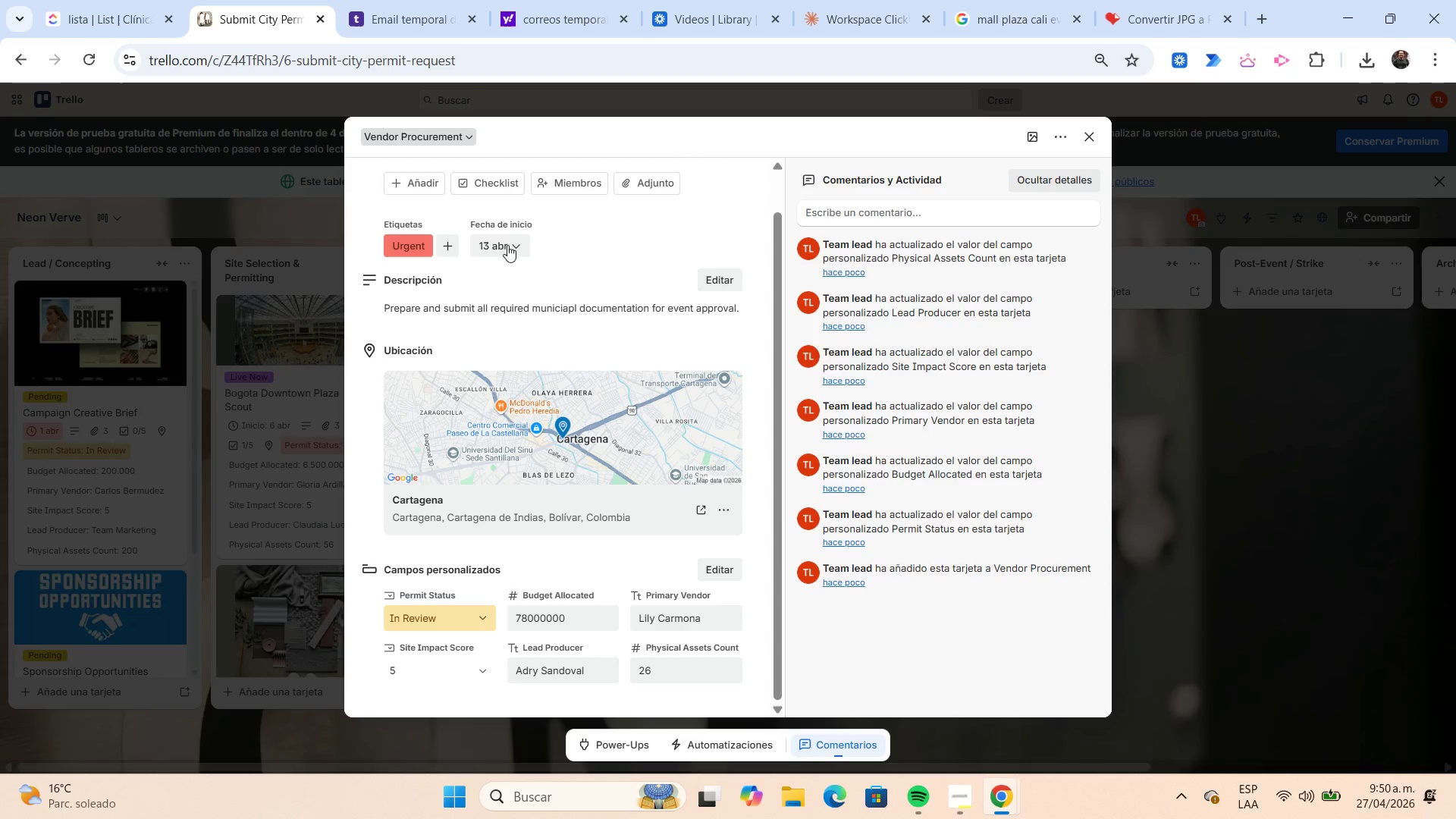 
left_click([489, 190])
 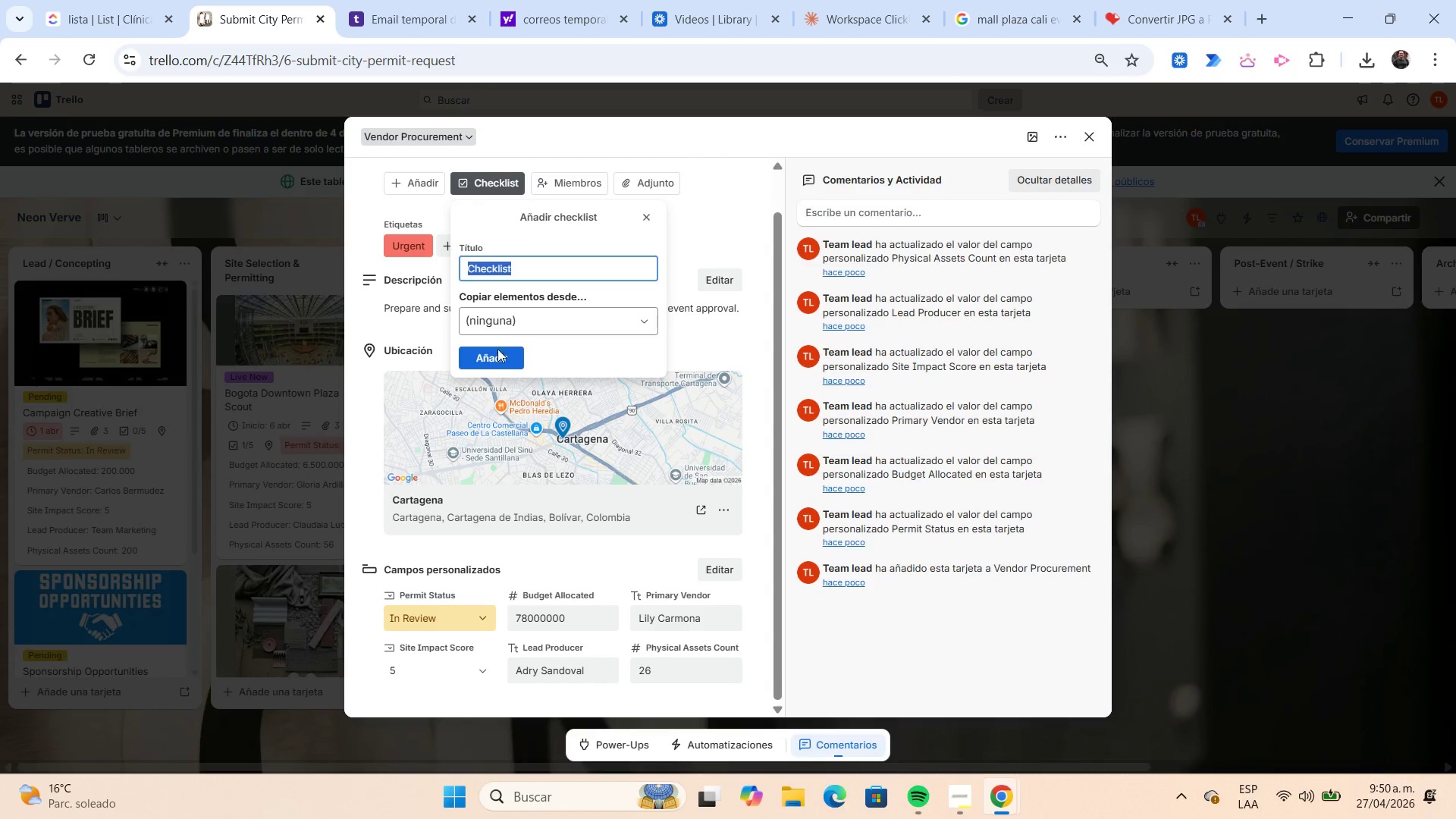 
left_click([497, 352])
 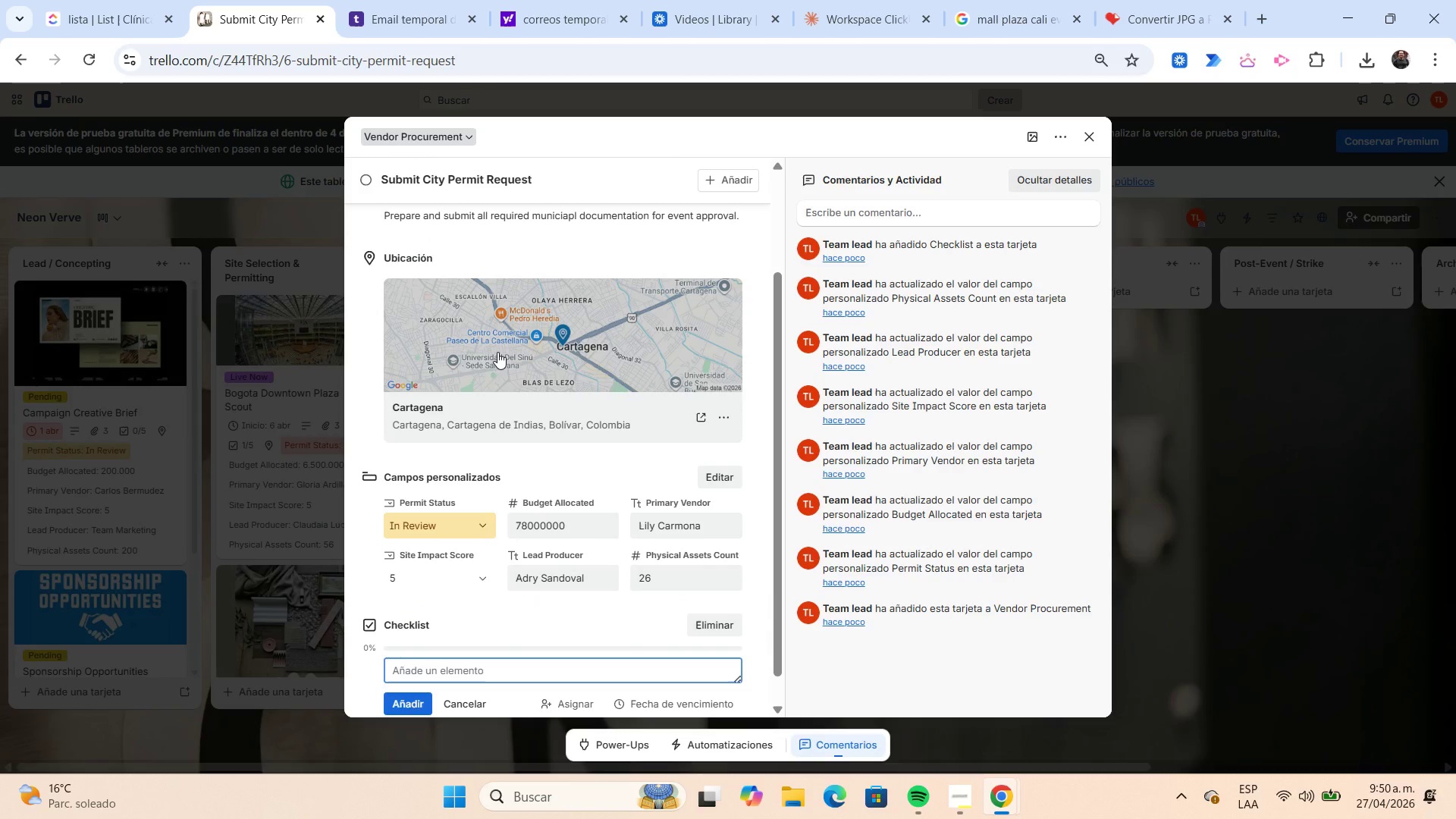 
type(Site layout map)
 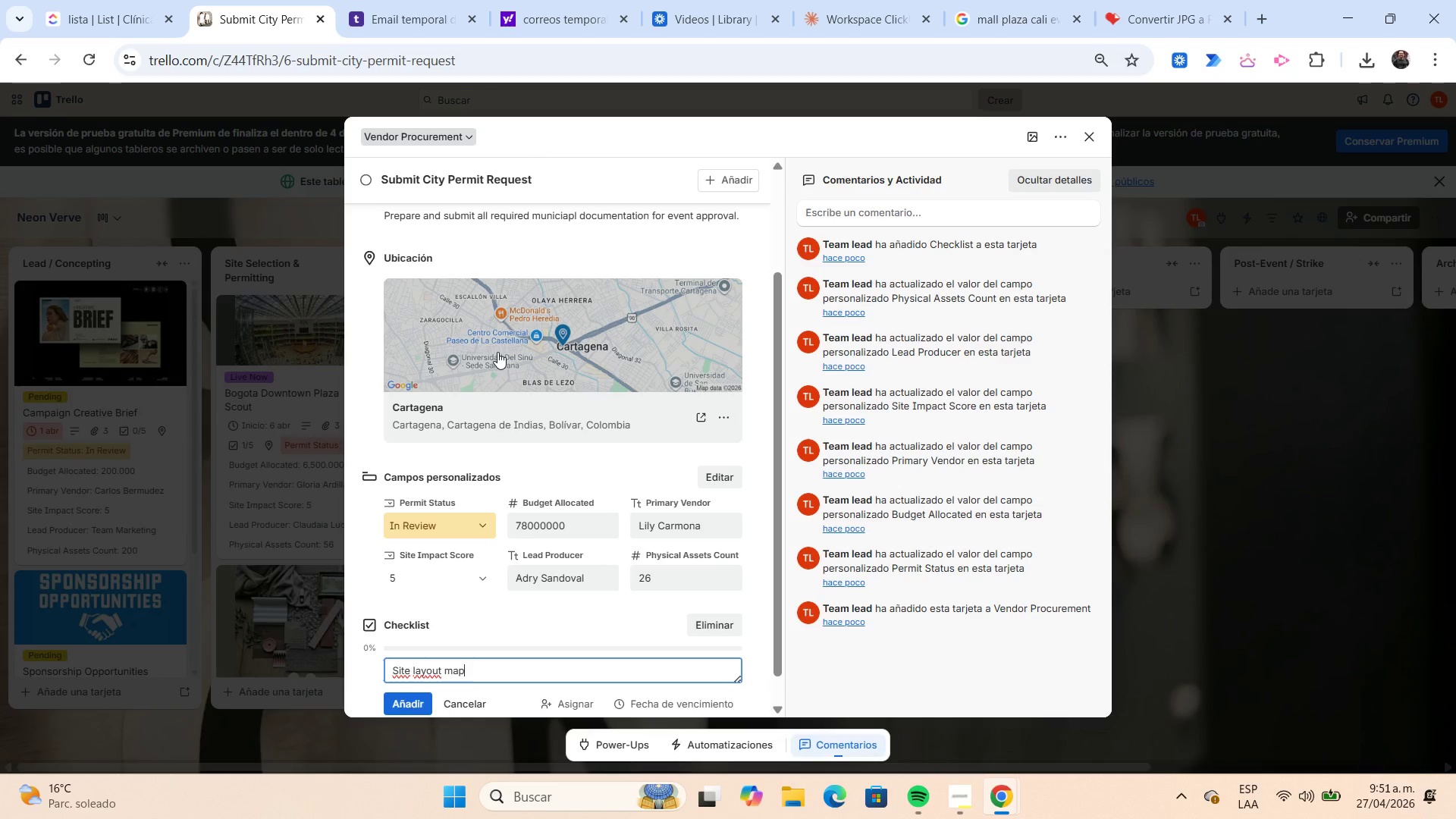 
key(Enter)
 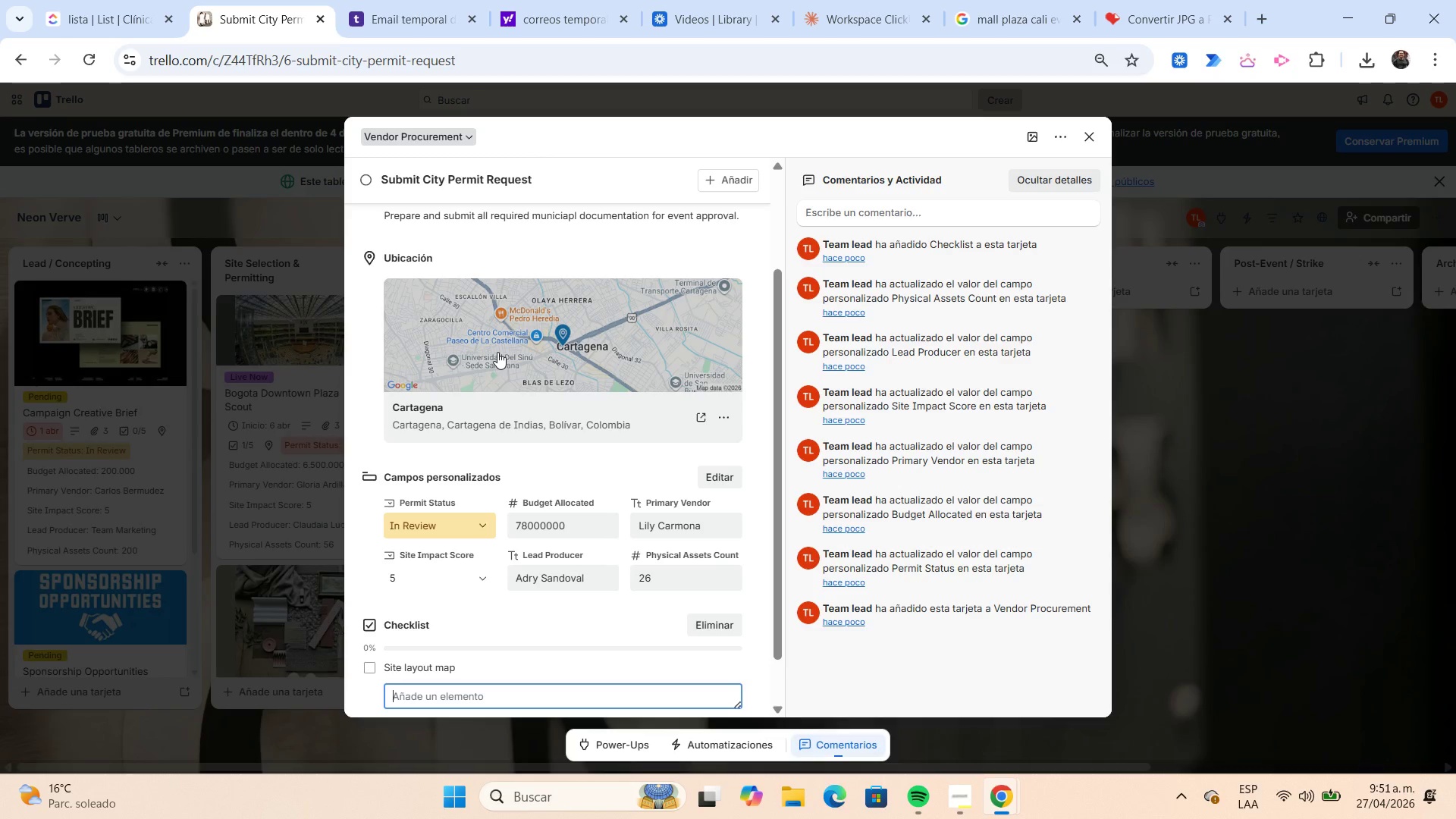 
wait(13.08)
 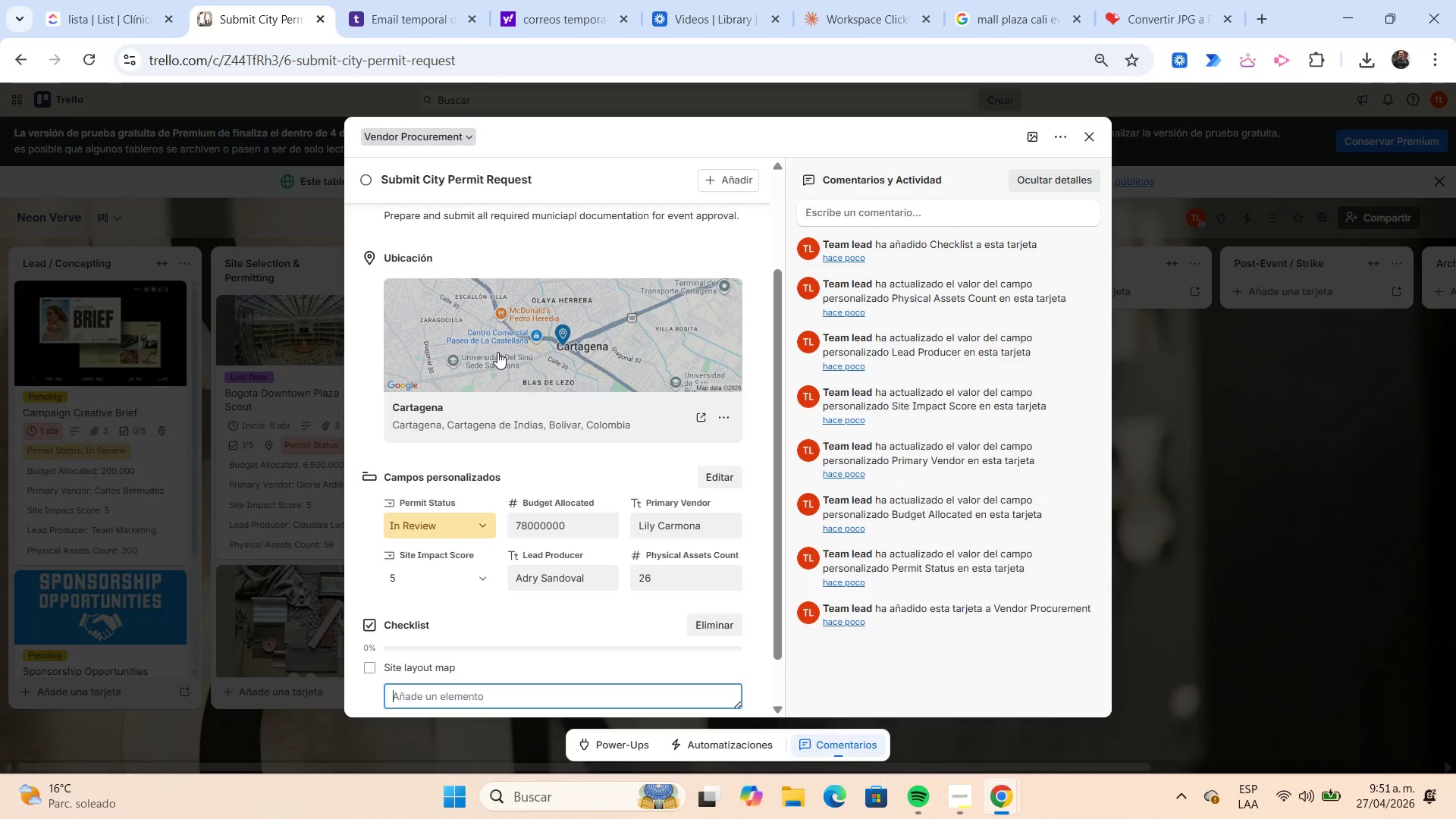 
type(Insurance certificate)
 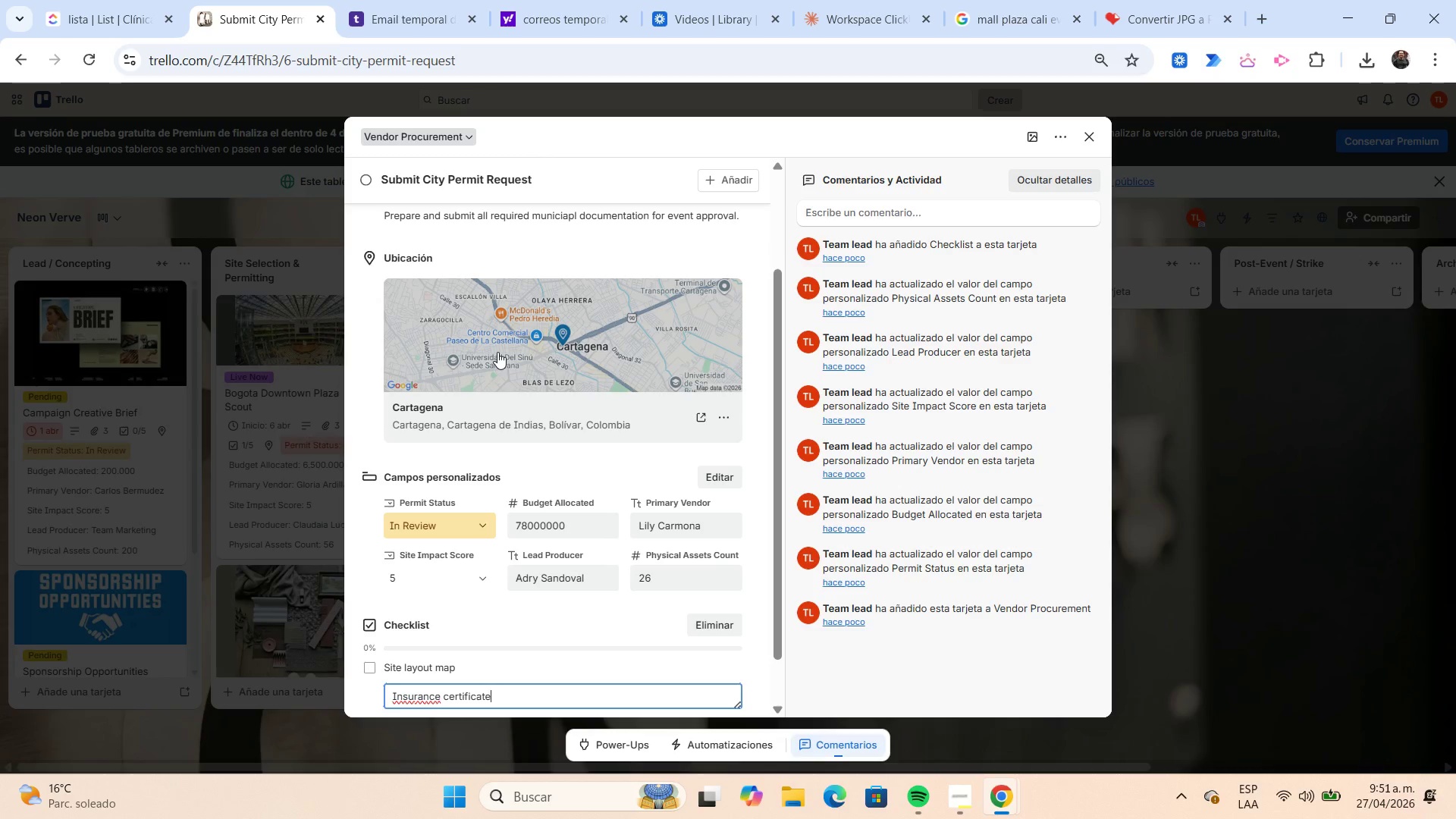 
key(Enter)
 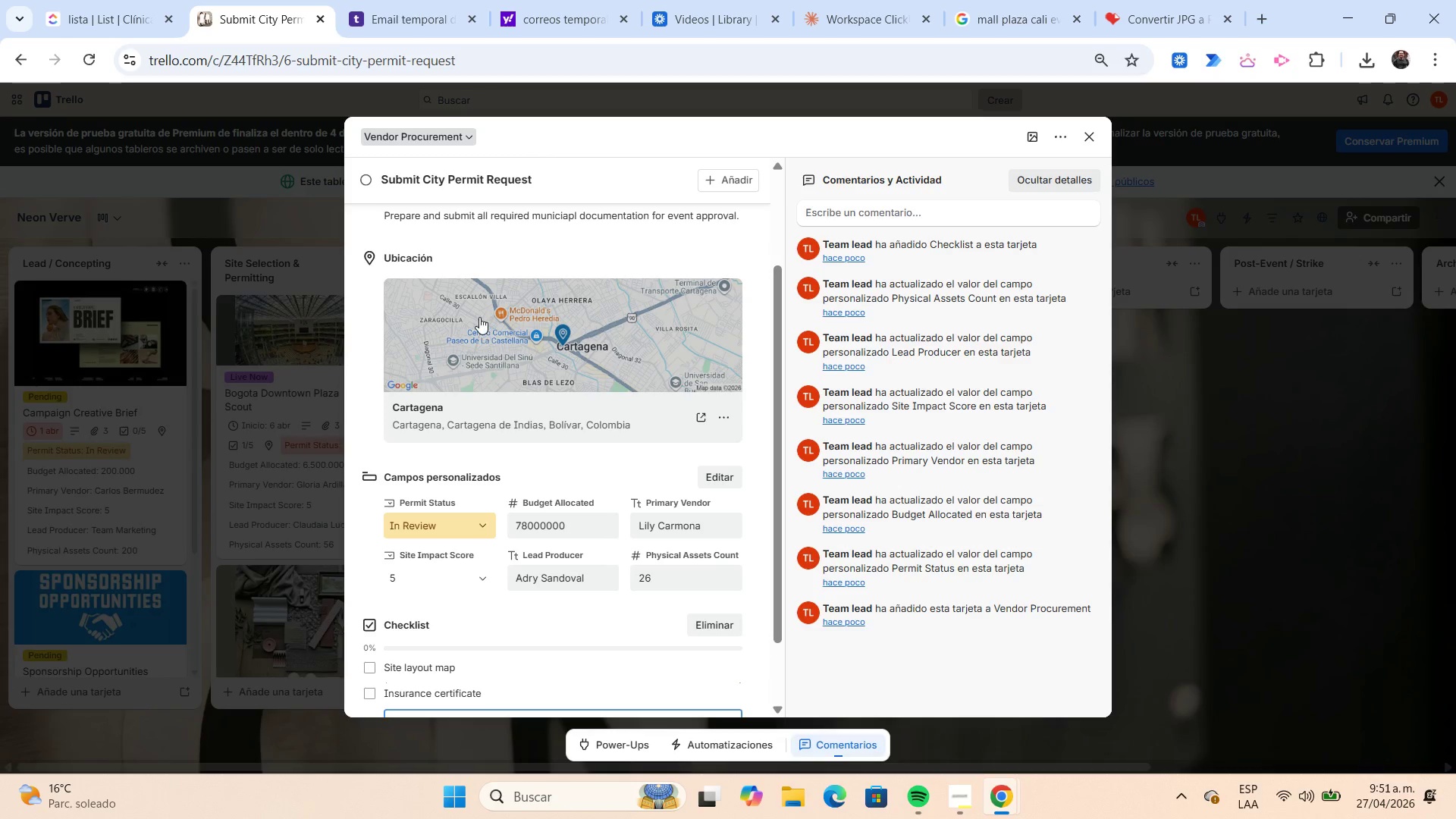 
scroll: coordinate [479, 317], scroll_direction: down, amount: 3.0
 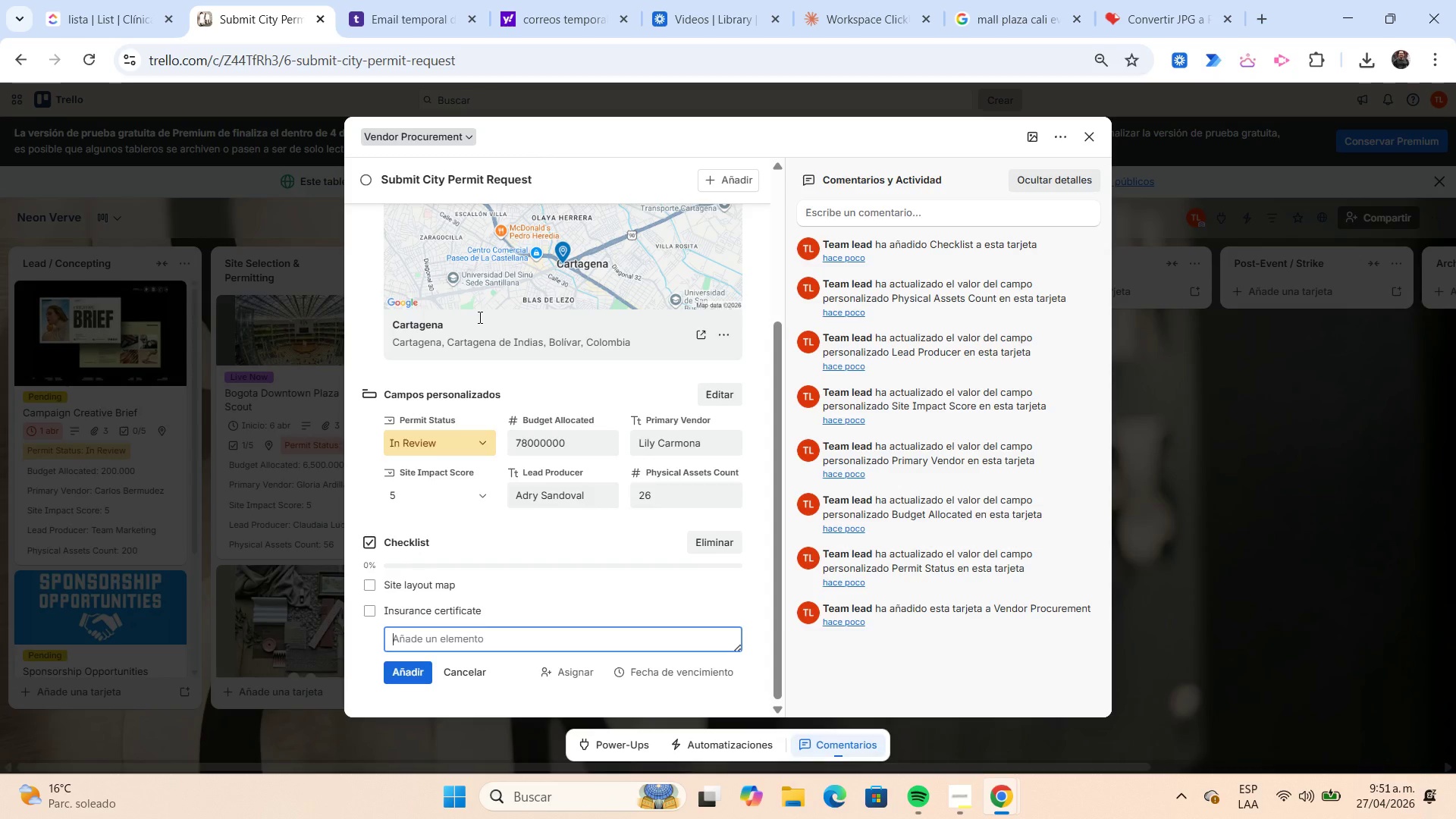 
wait(34.37)
 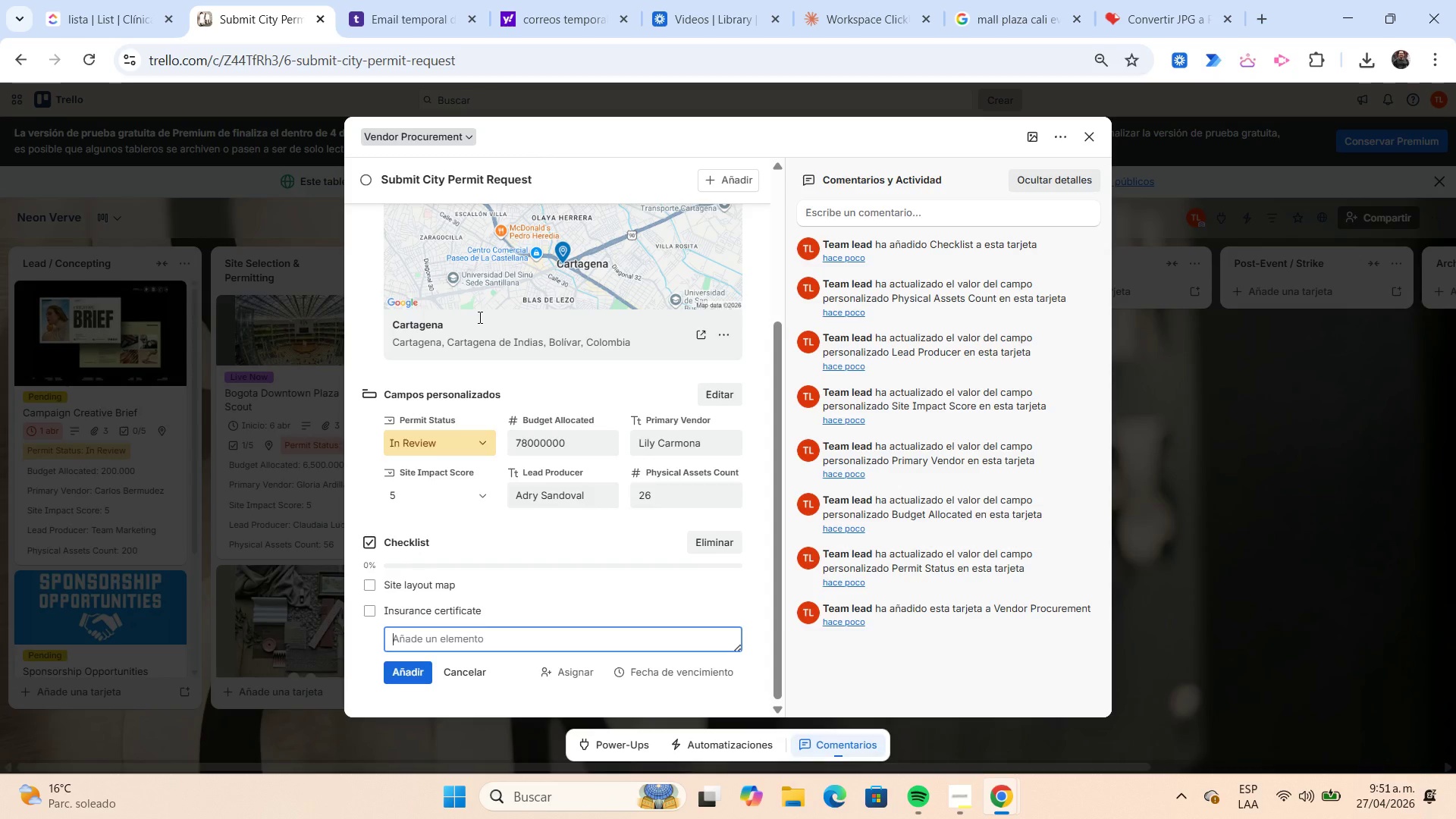 
type(Emergency plan)
 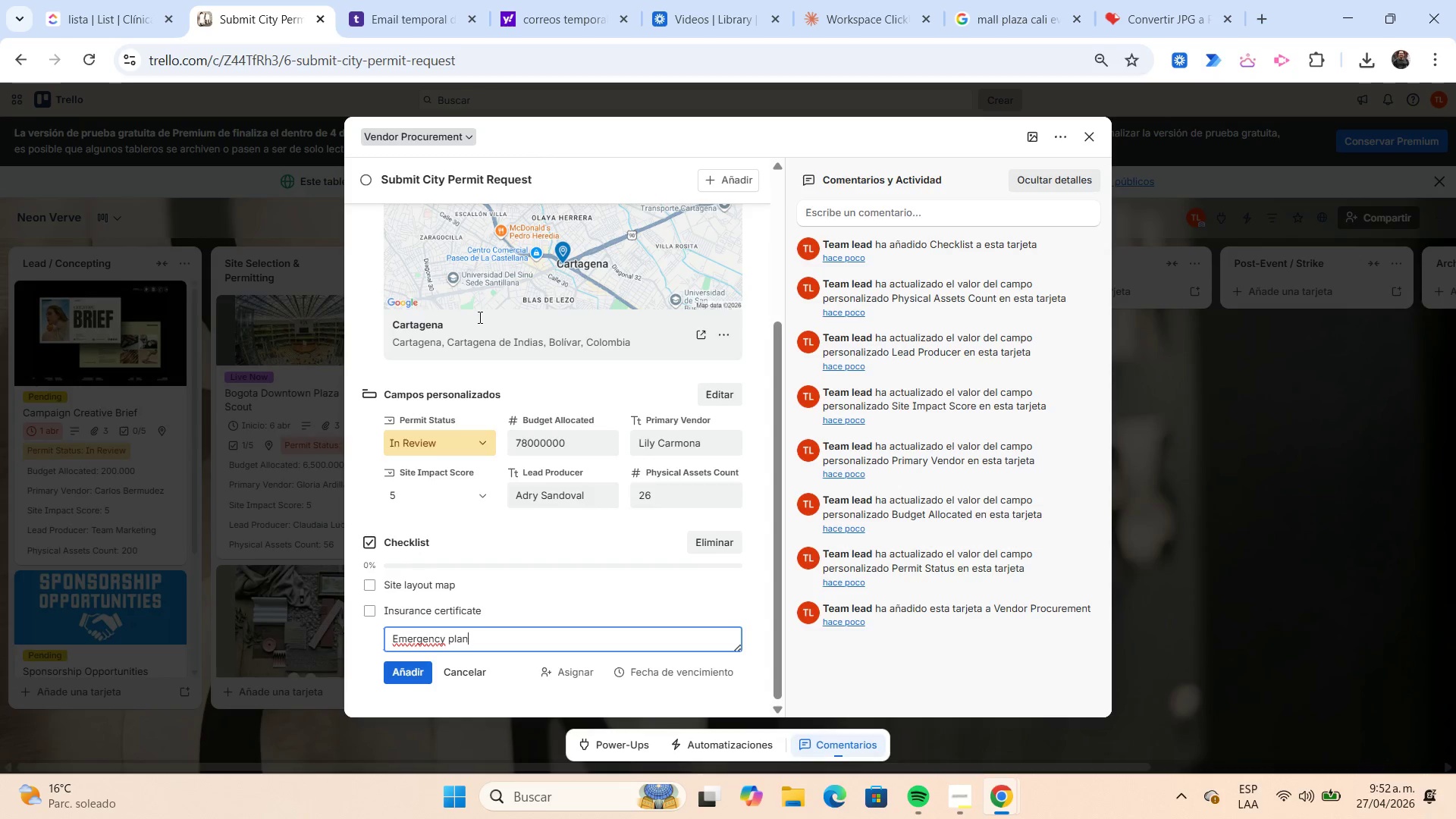 
key(Enter)
 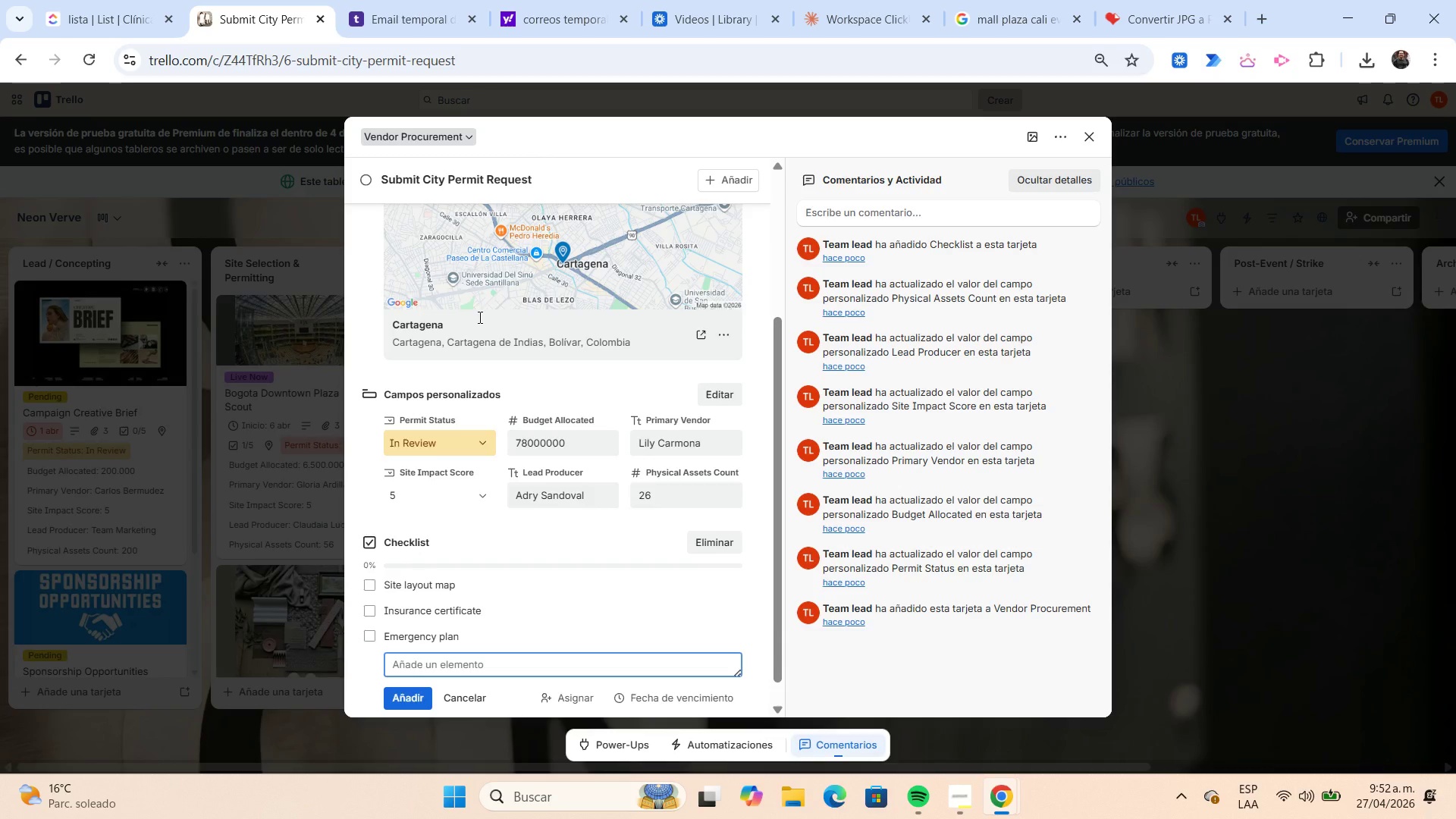 
type(Sound permit)
 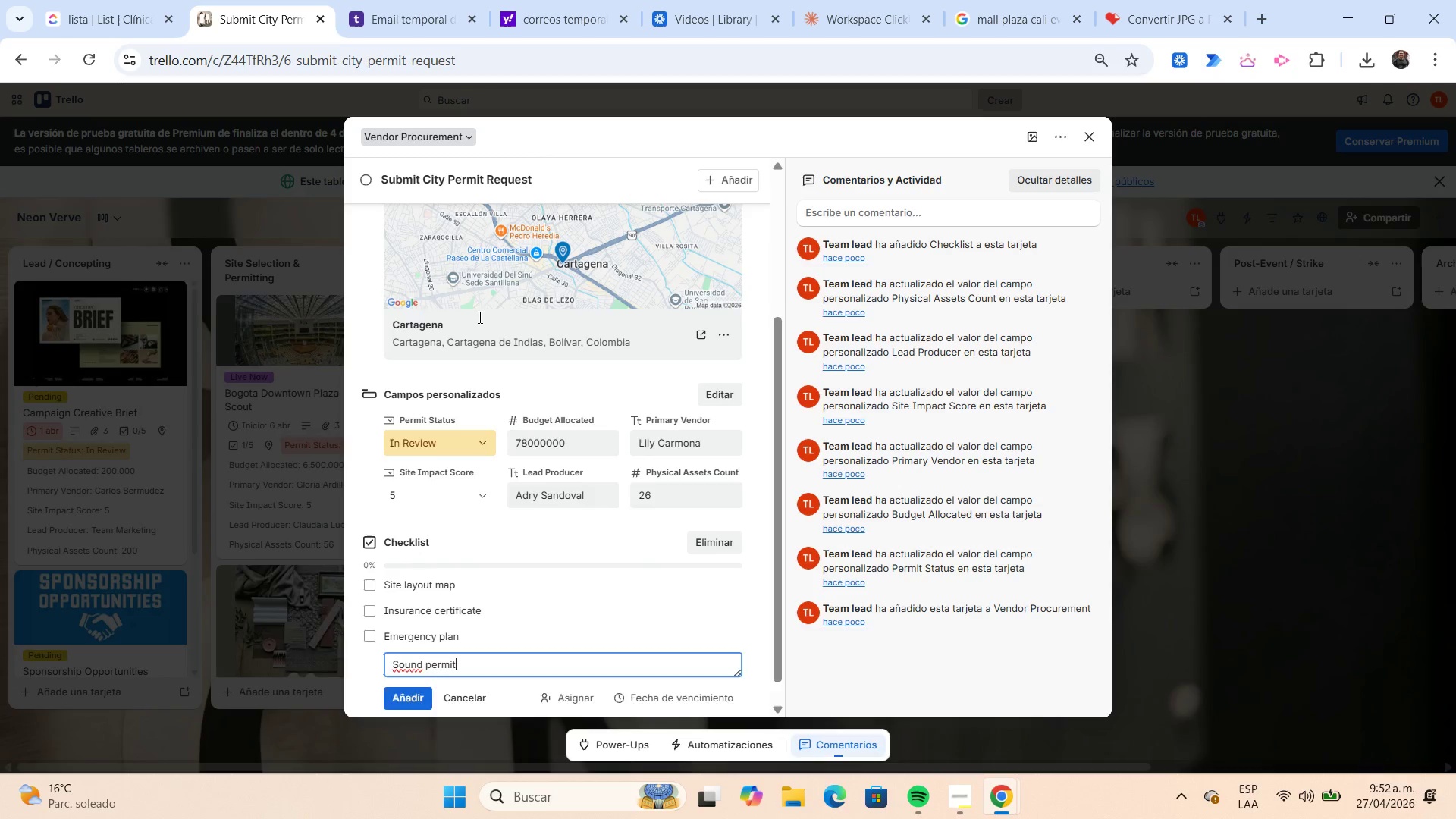 
key(Enter)
 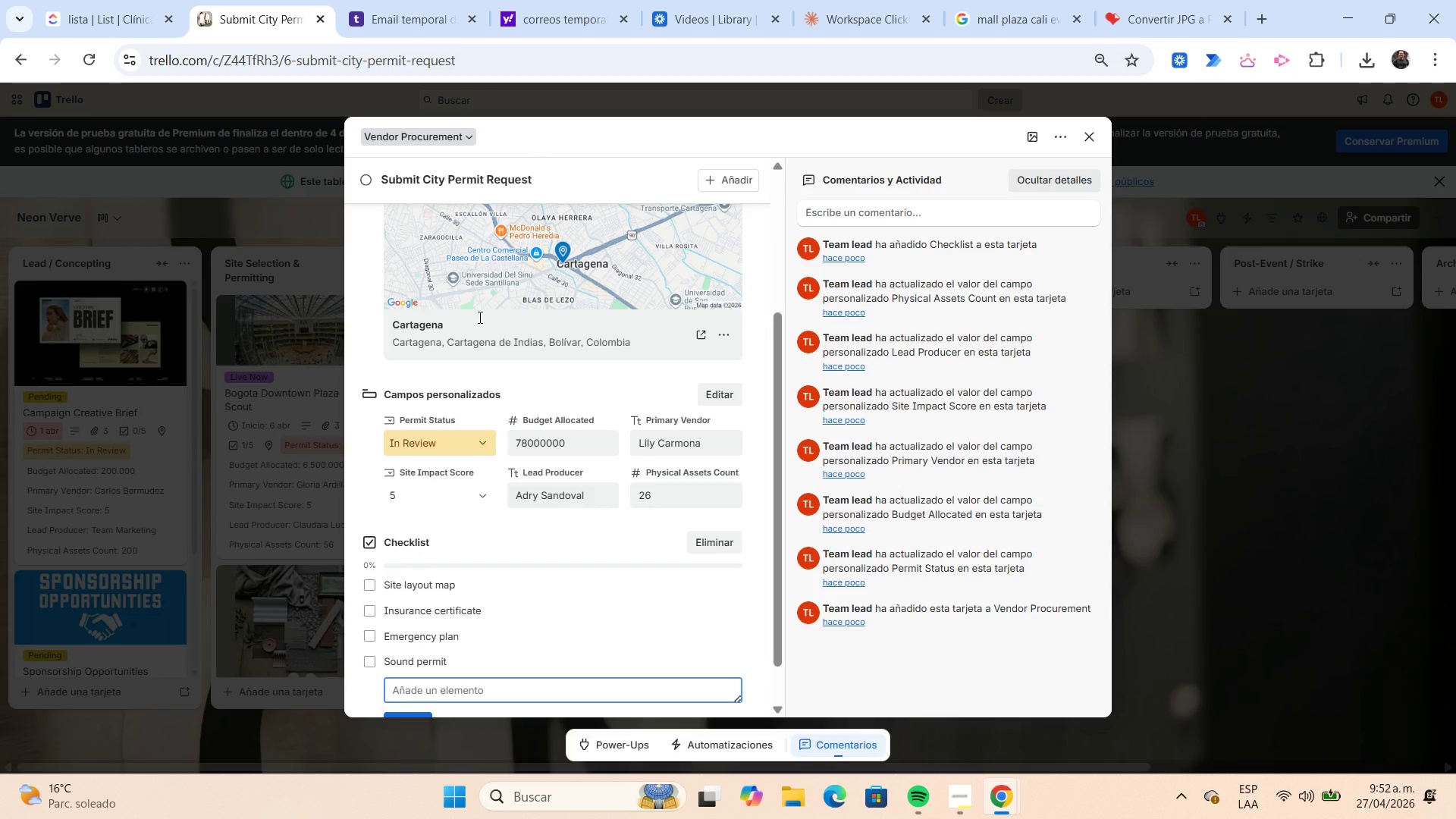 
type(Vendor list)
 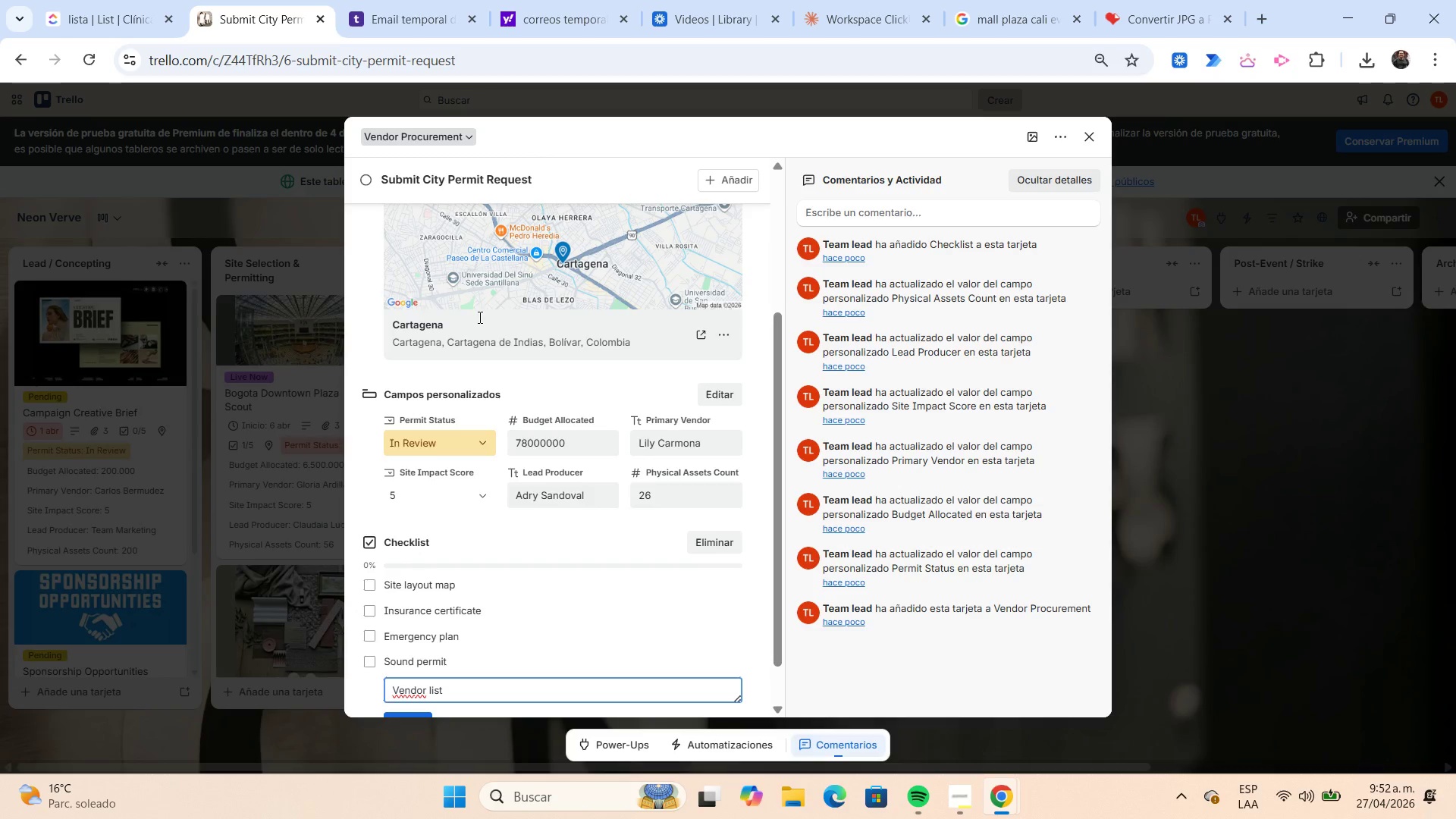 
key(Enter)
 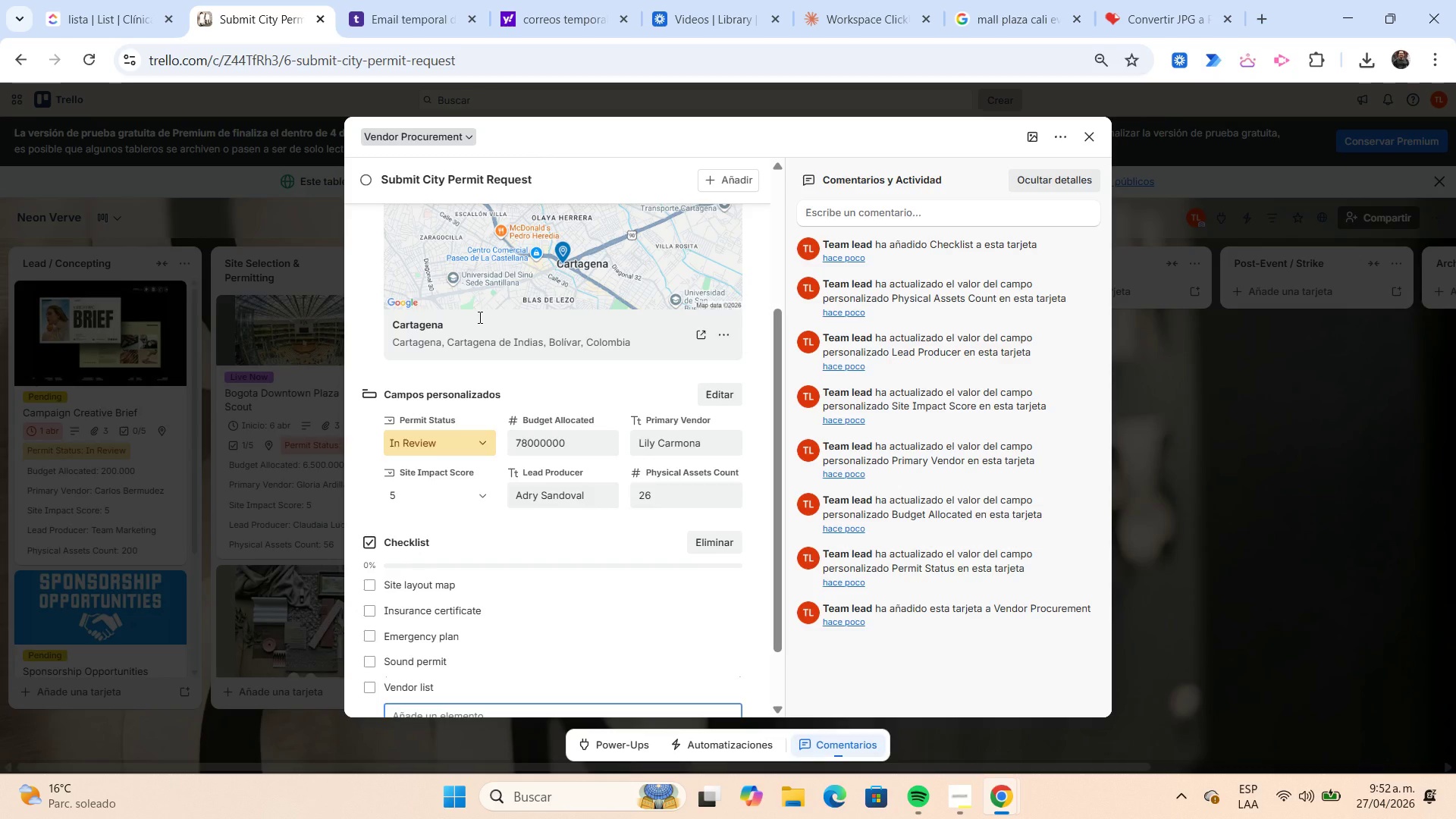 
scroll: coordinate [479, 317], scroll_direction: down, amount: 3.0
 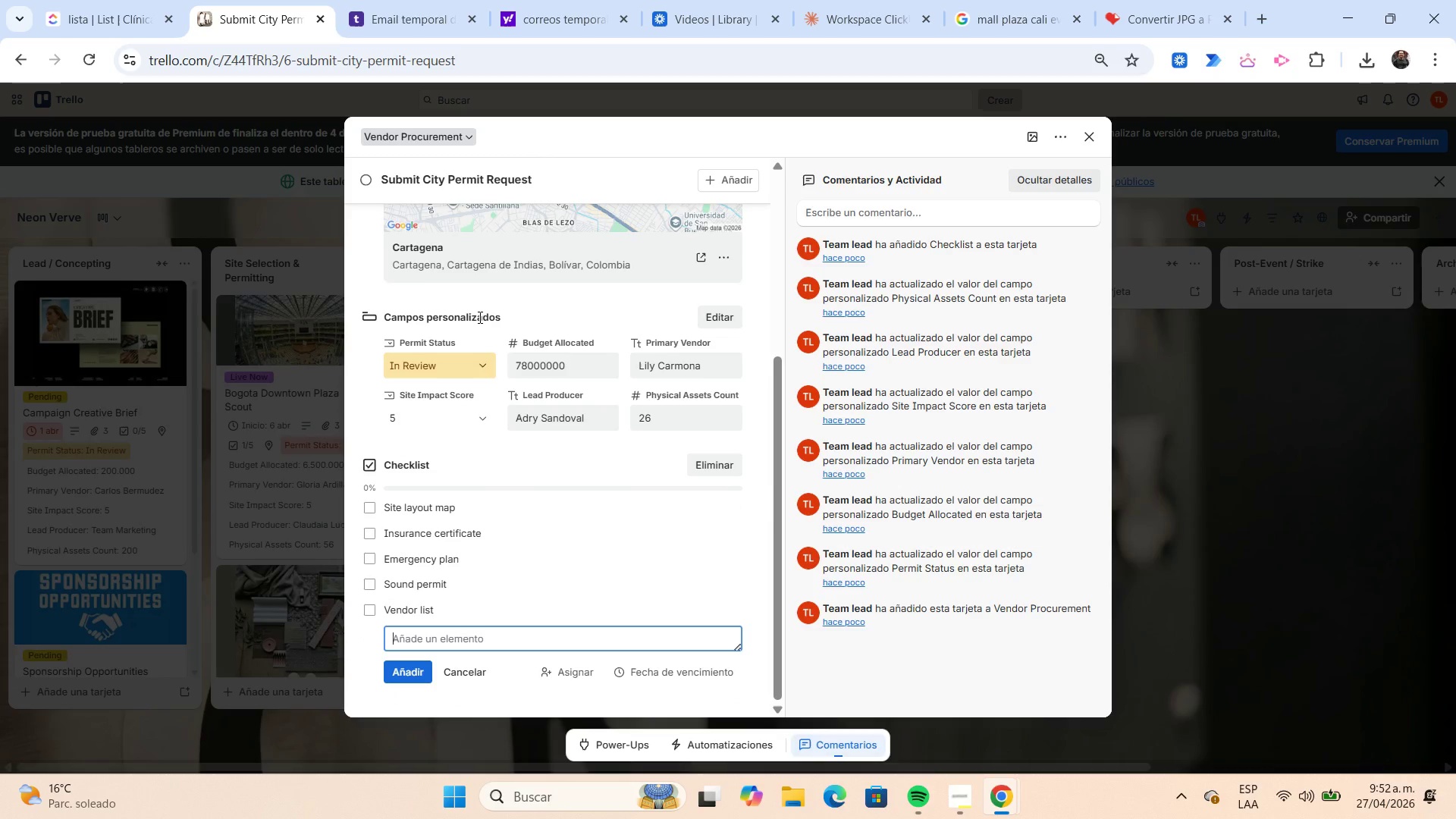 
type(Crowd estimate)
 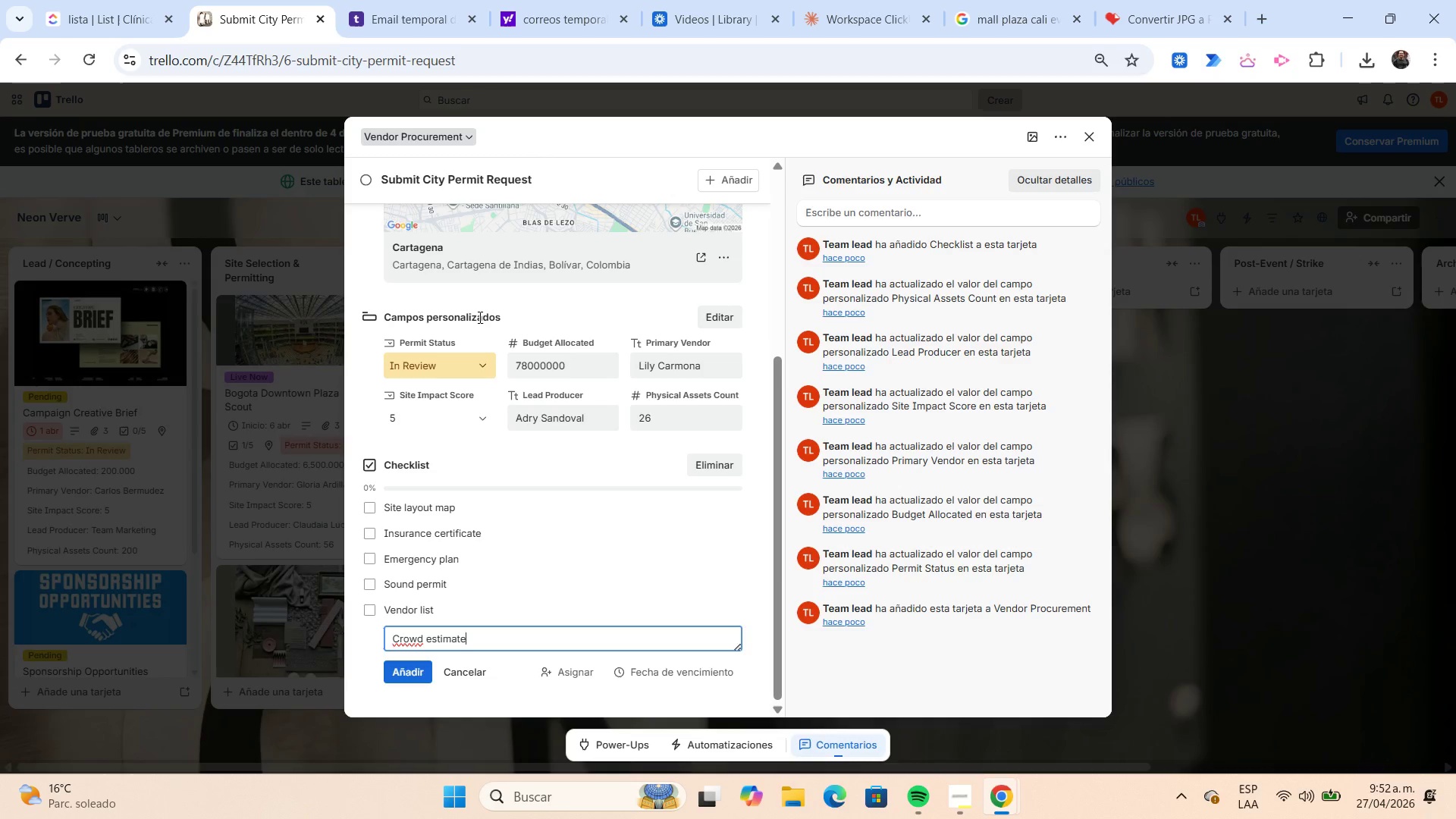 
key(Enter)
 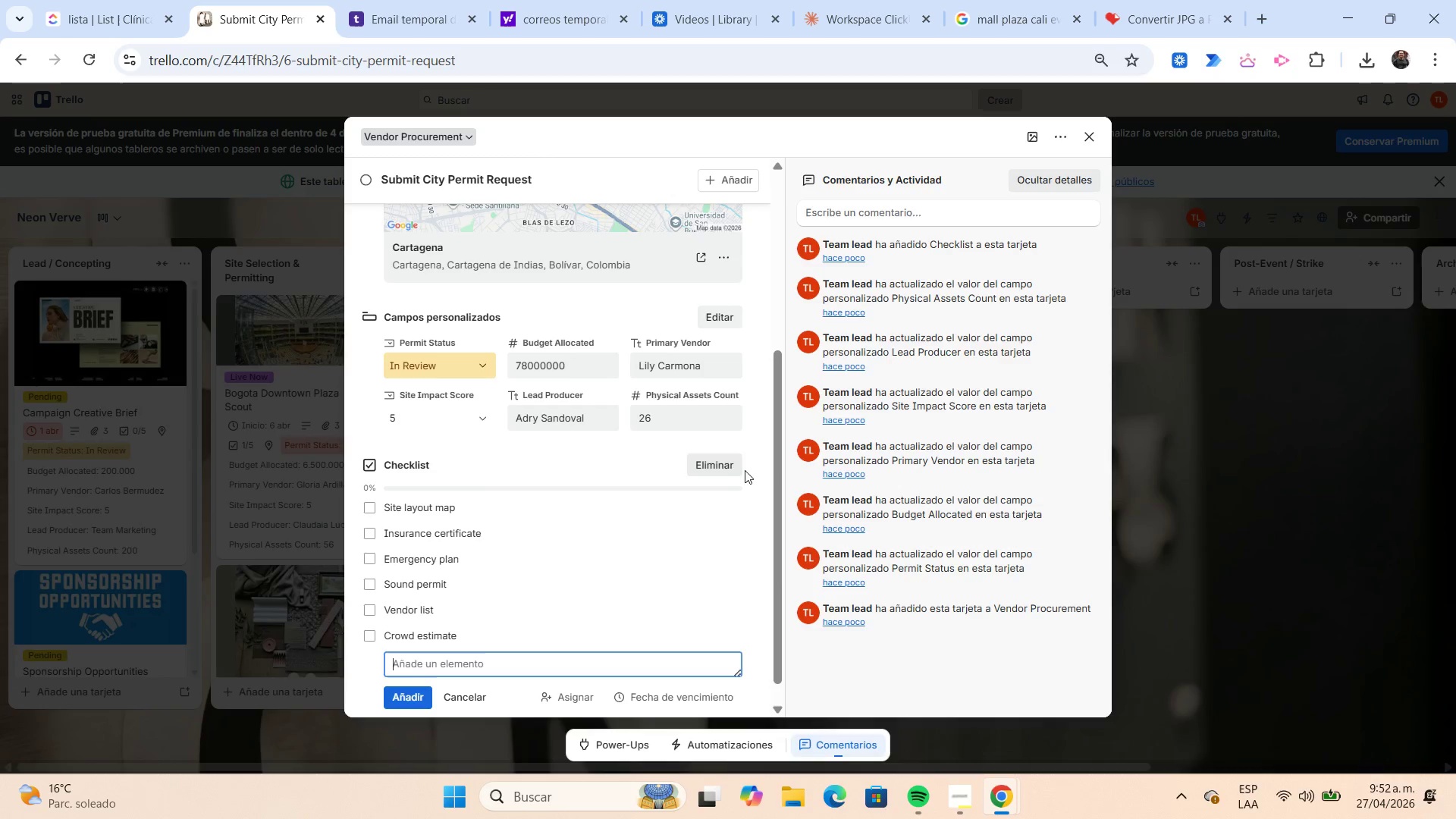 
left_click([755, 478])
 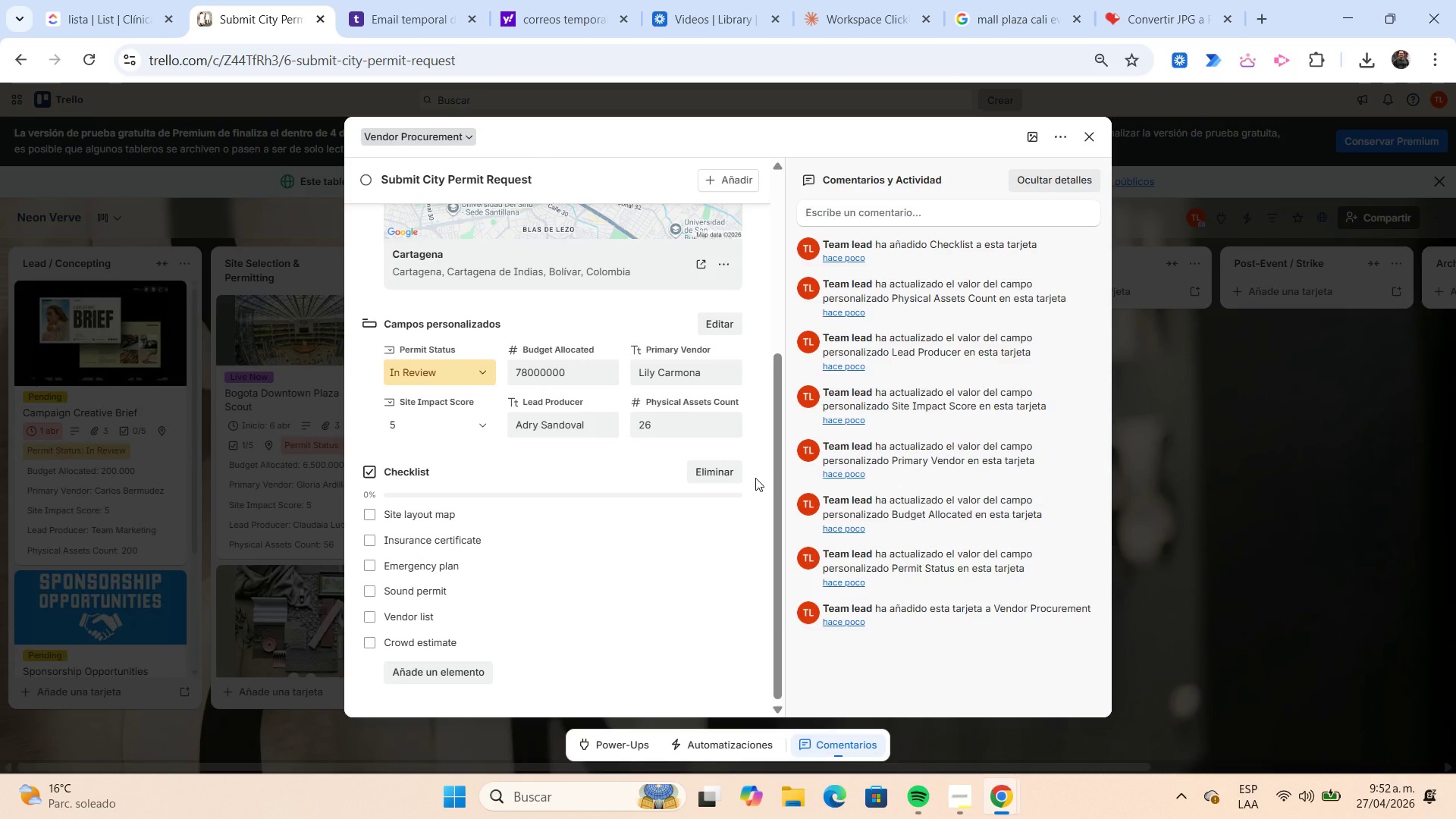 
scroll: coordinate [755, 478], scroll_direction: up, amount: 1.0
 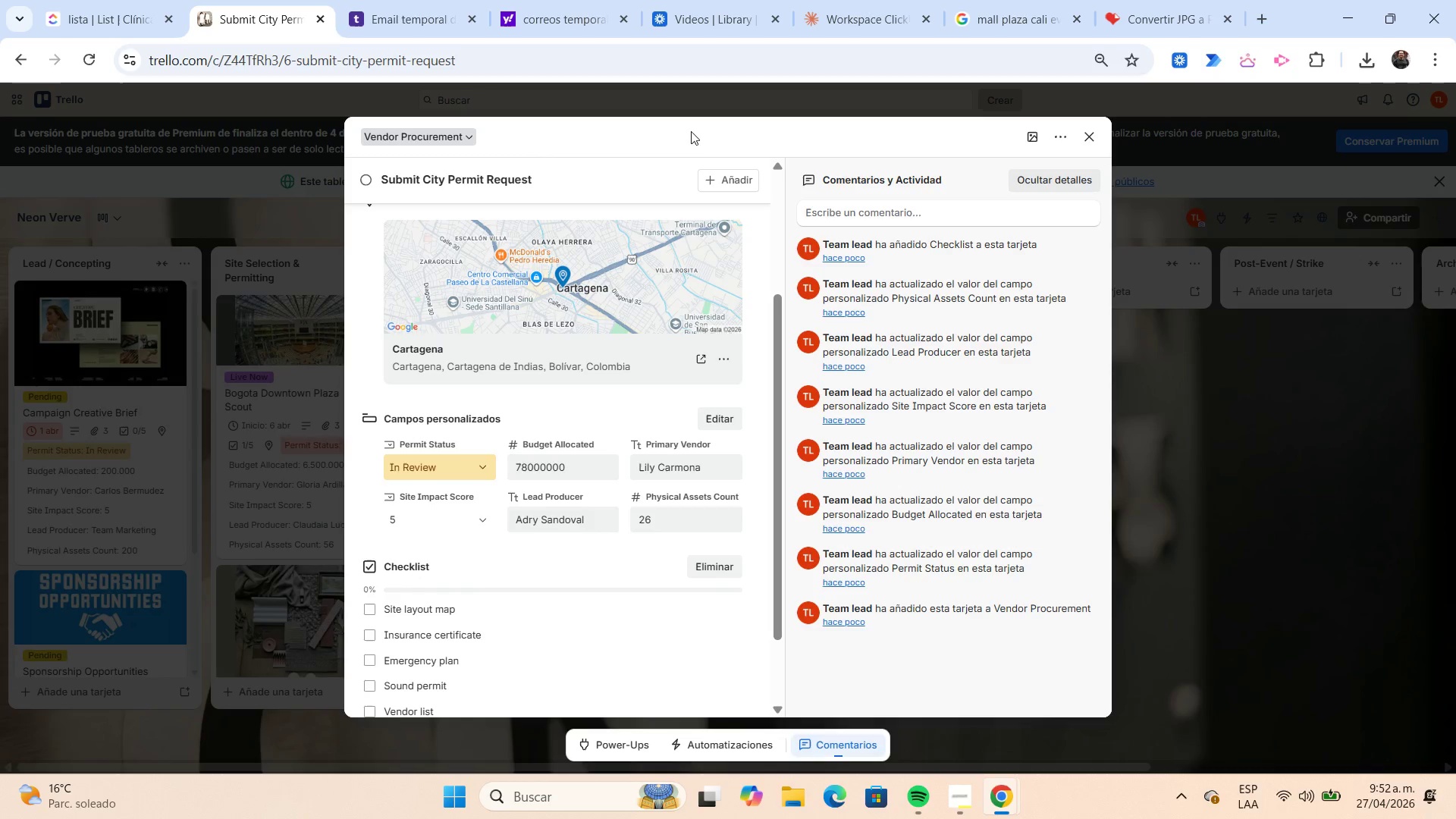 
wait(17.95)
 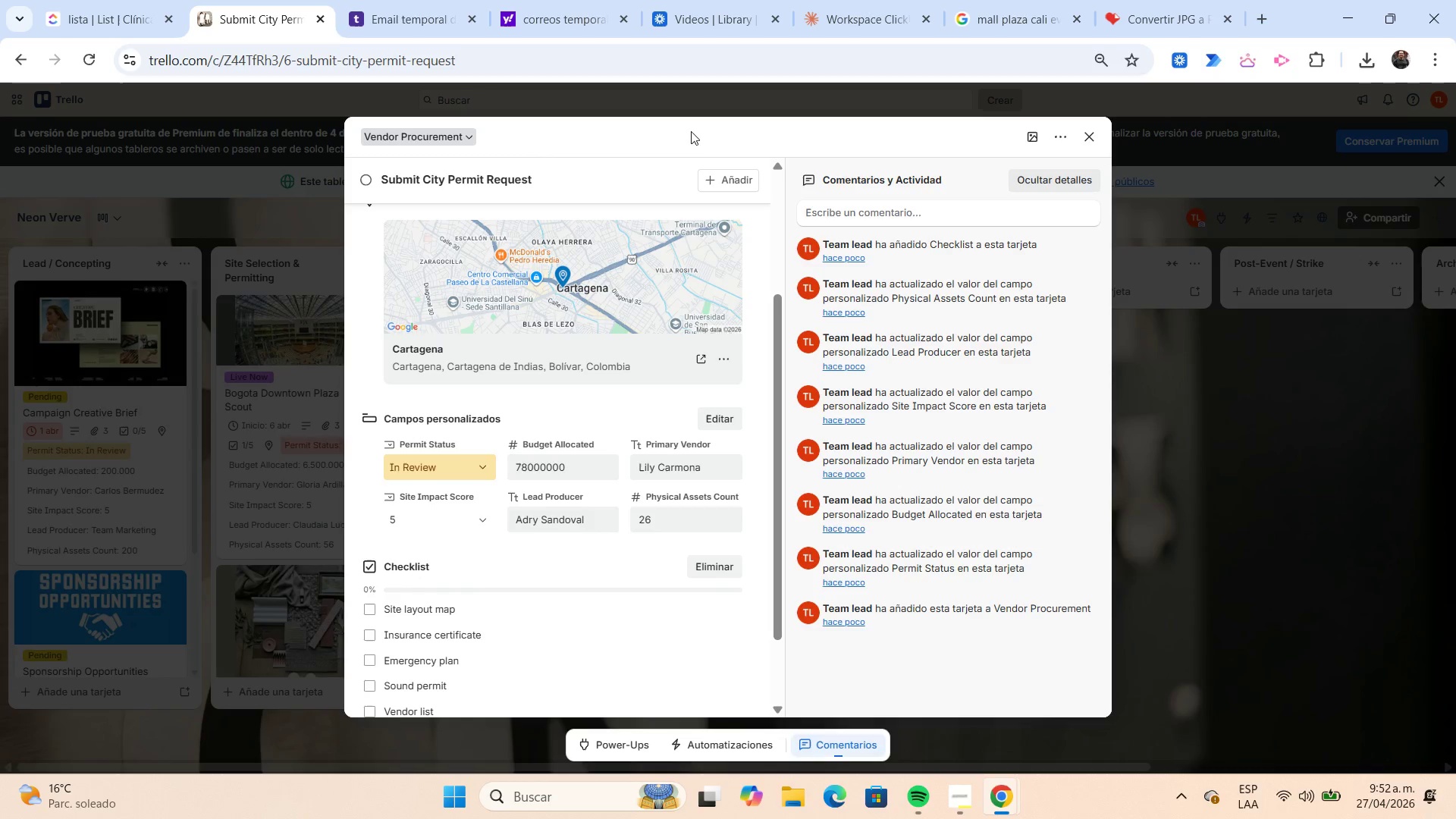 
left_click([1004, 28])
 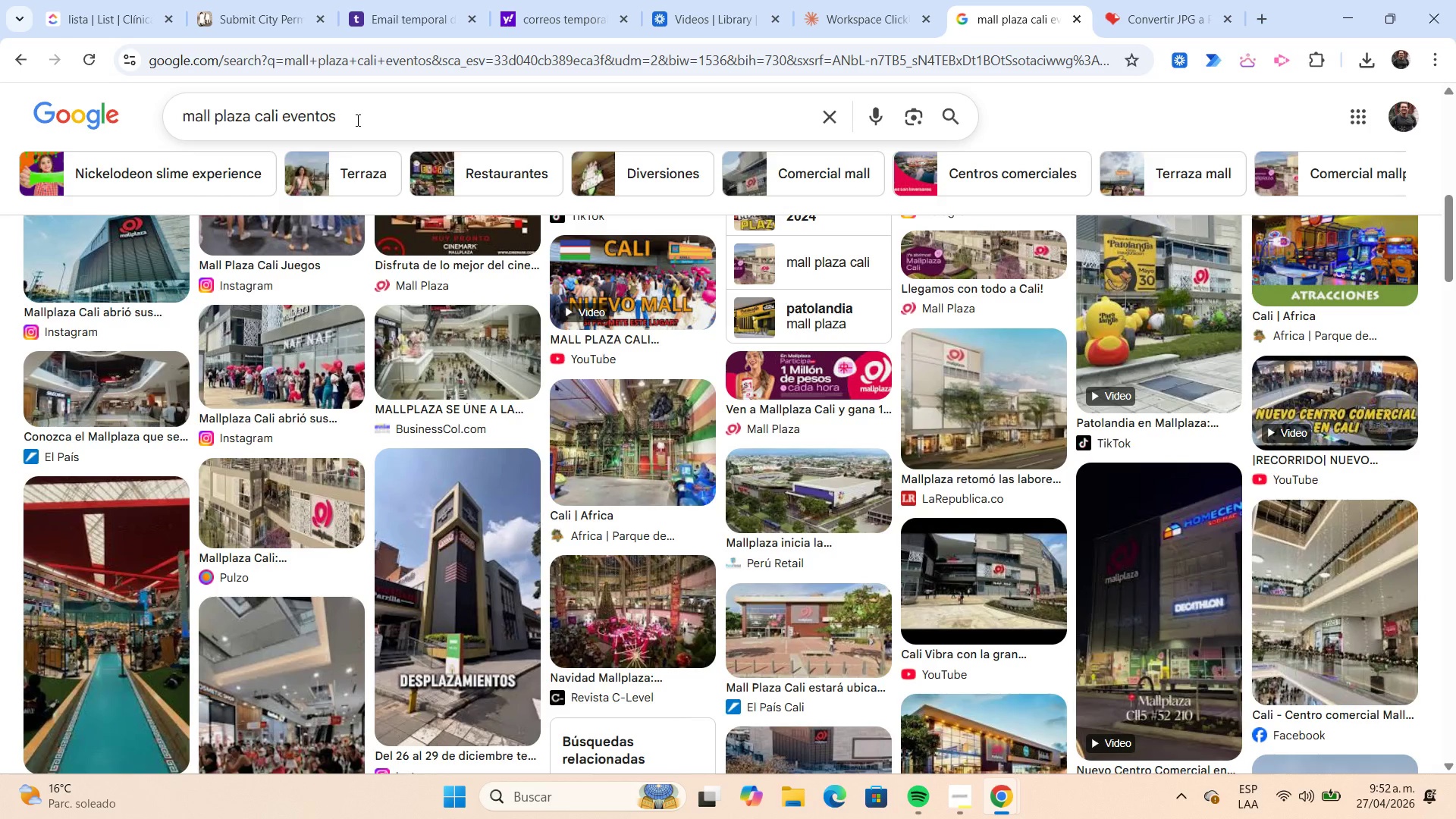 
left_click_drag(start_coordinate=[356, 120], to_coordinate=[178, 140])
 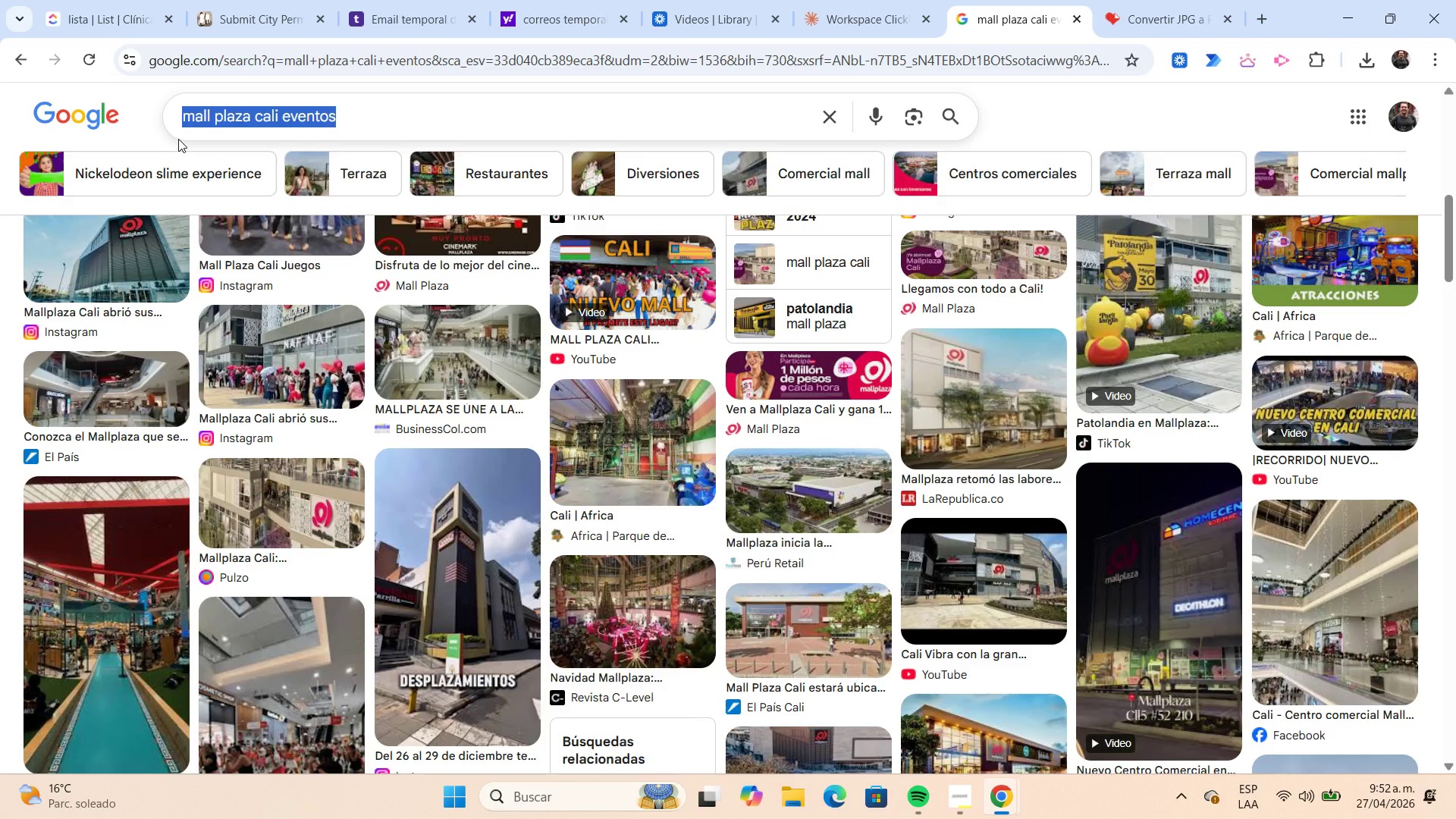 
type(carategan)
 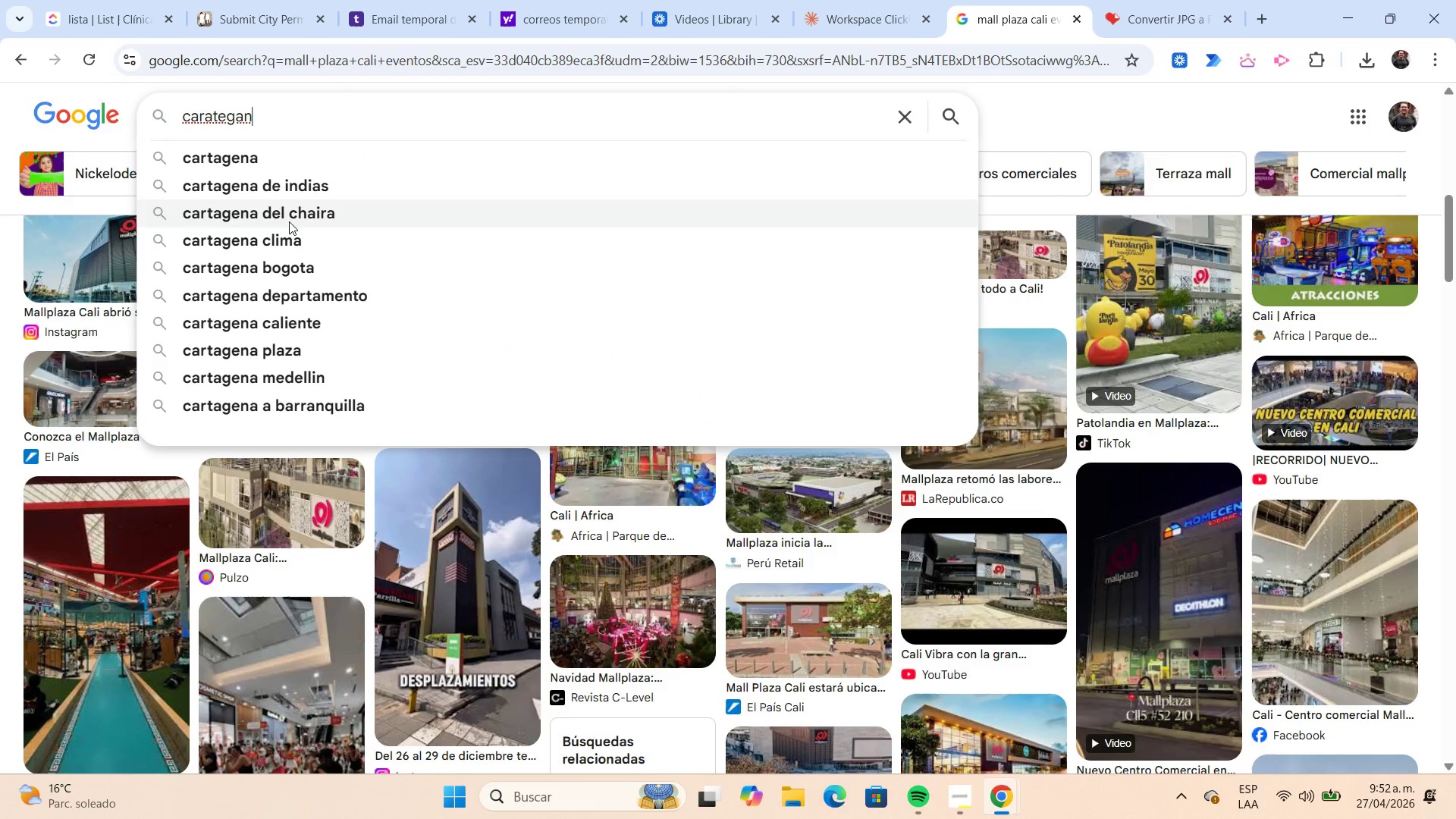 
left_click([342, 297])
 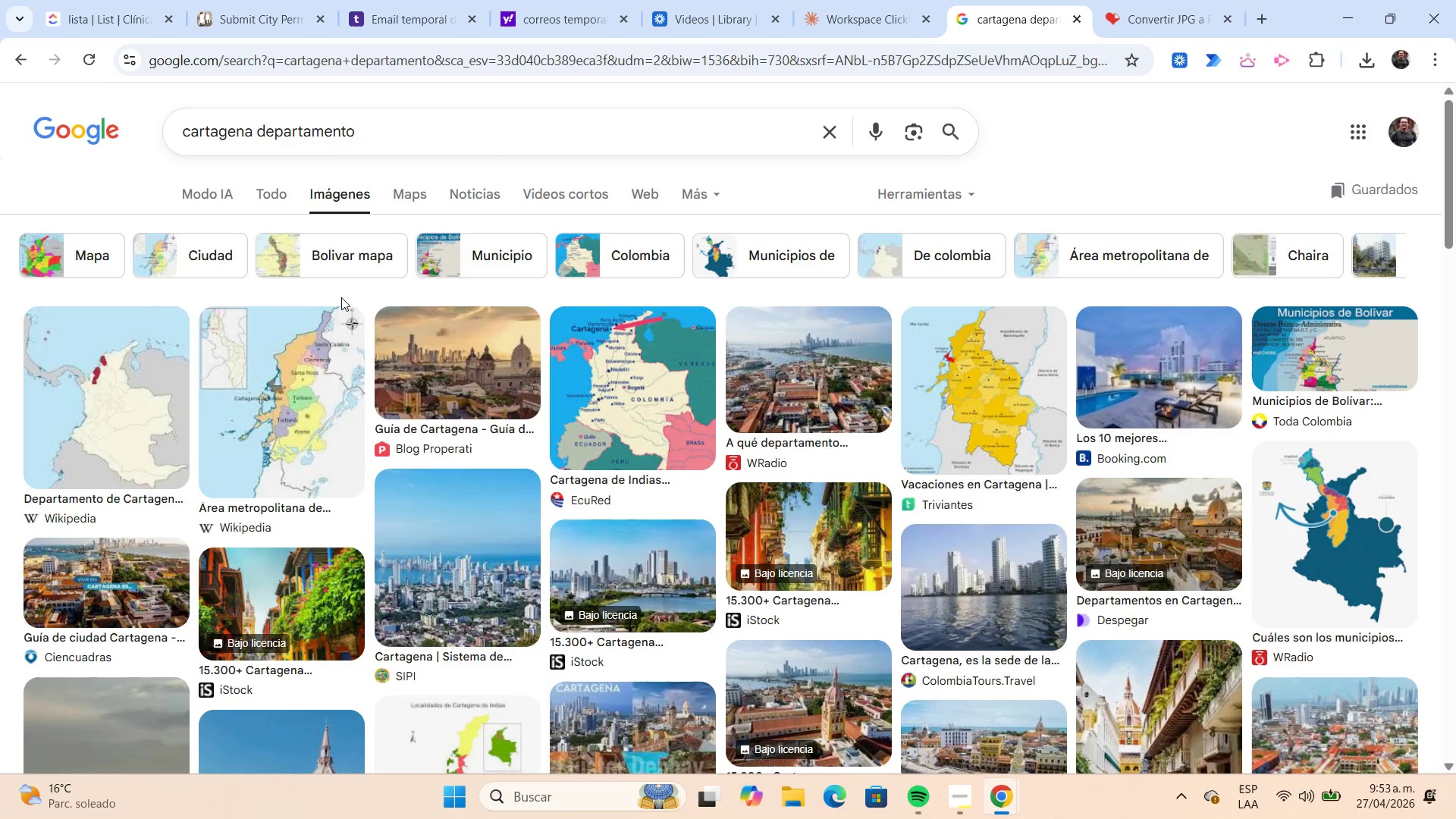 
wait(5.59)
 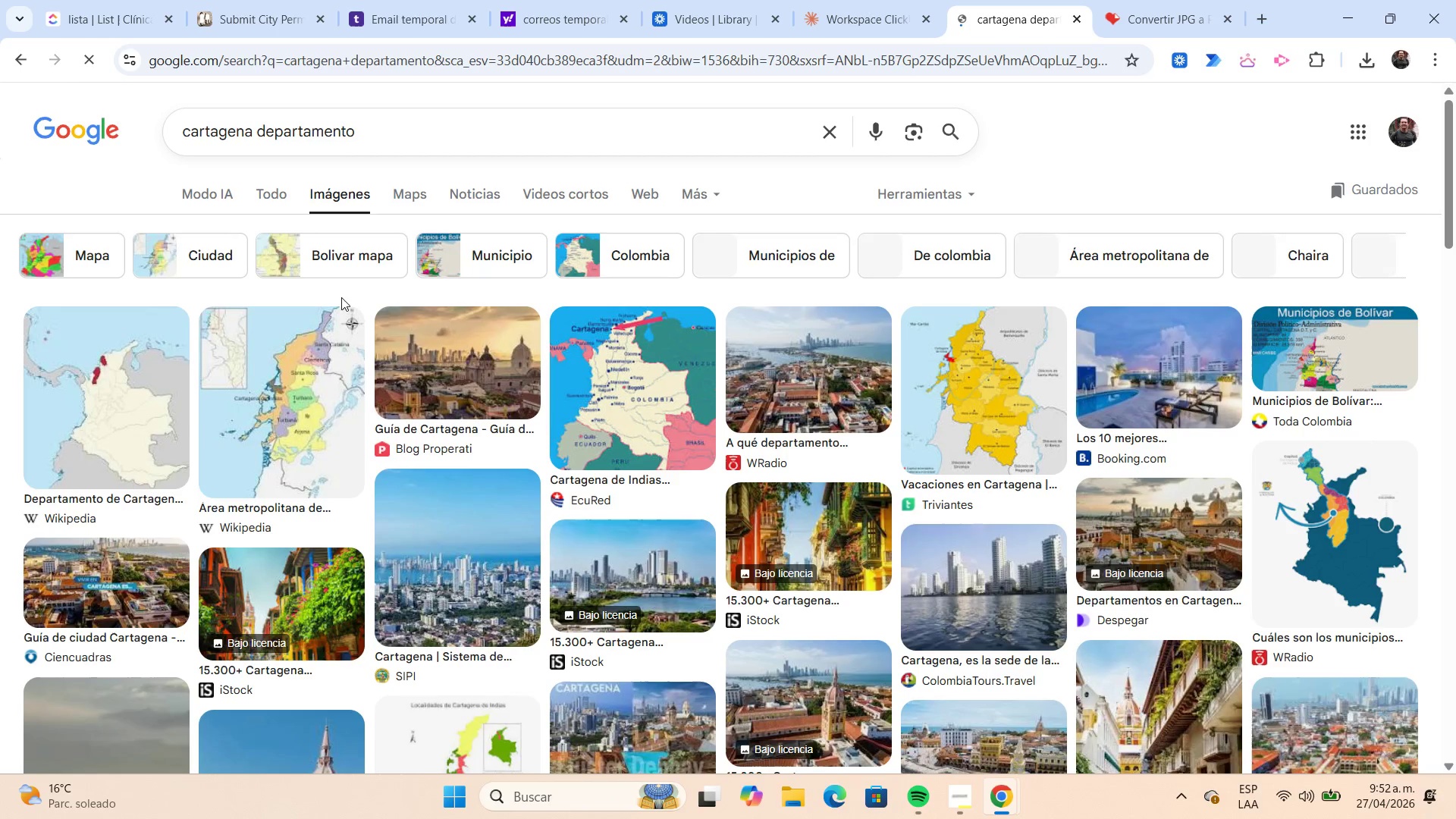 
right_click([452, 503])
 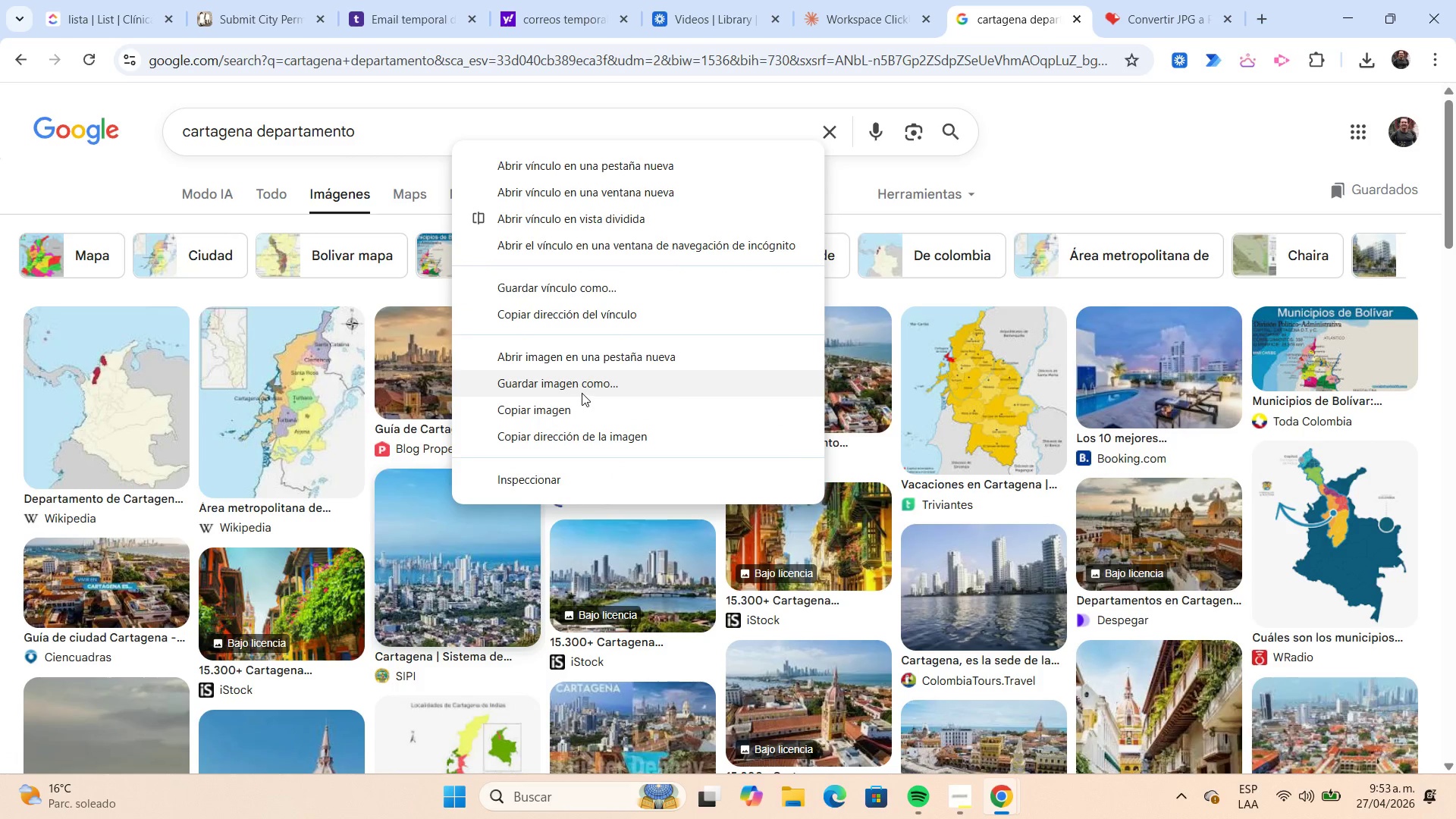 
left_click([583, 390])
 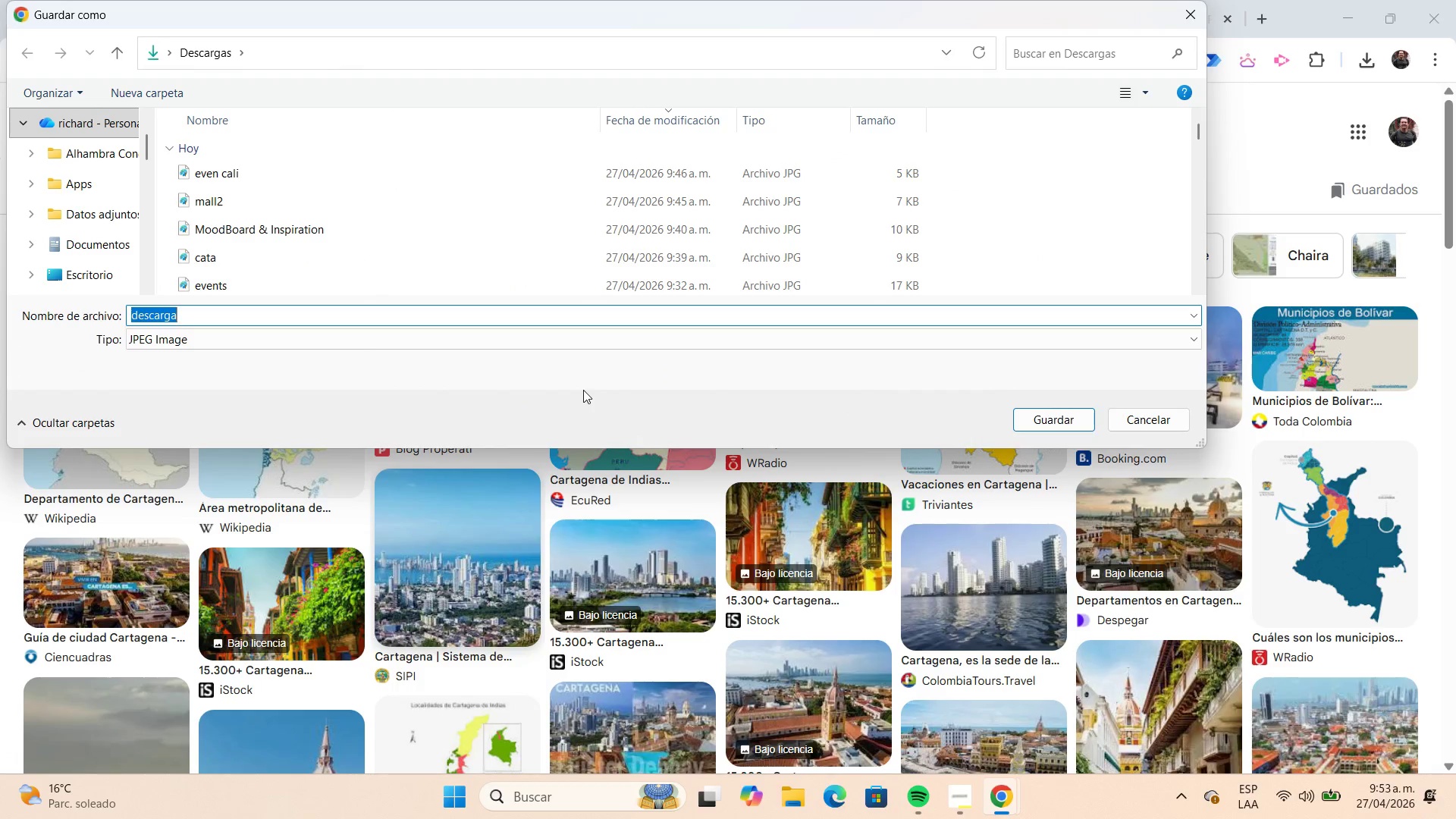 
type(cartagena)
 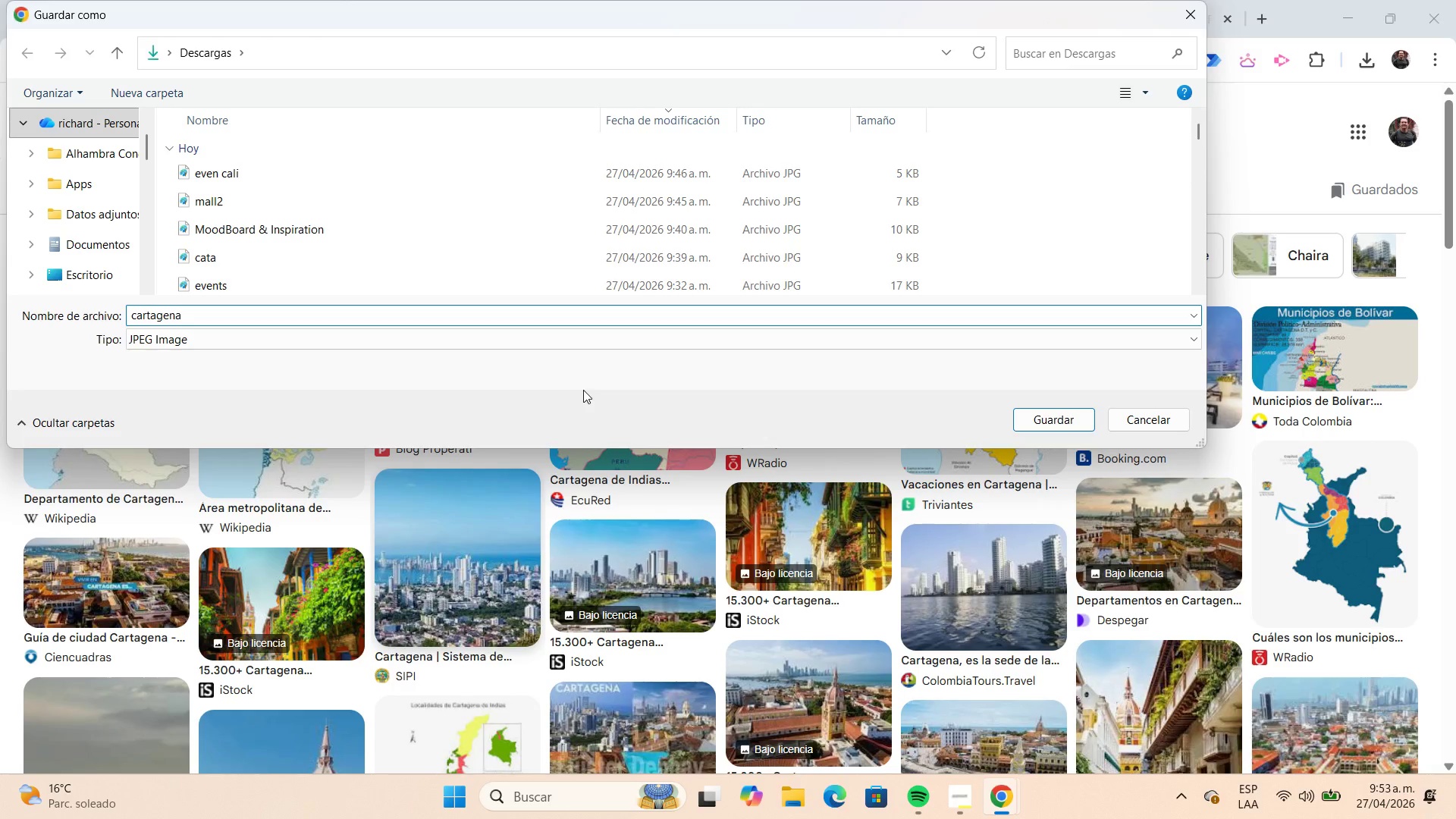 
key(Enter)
 